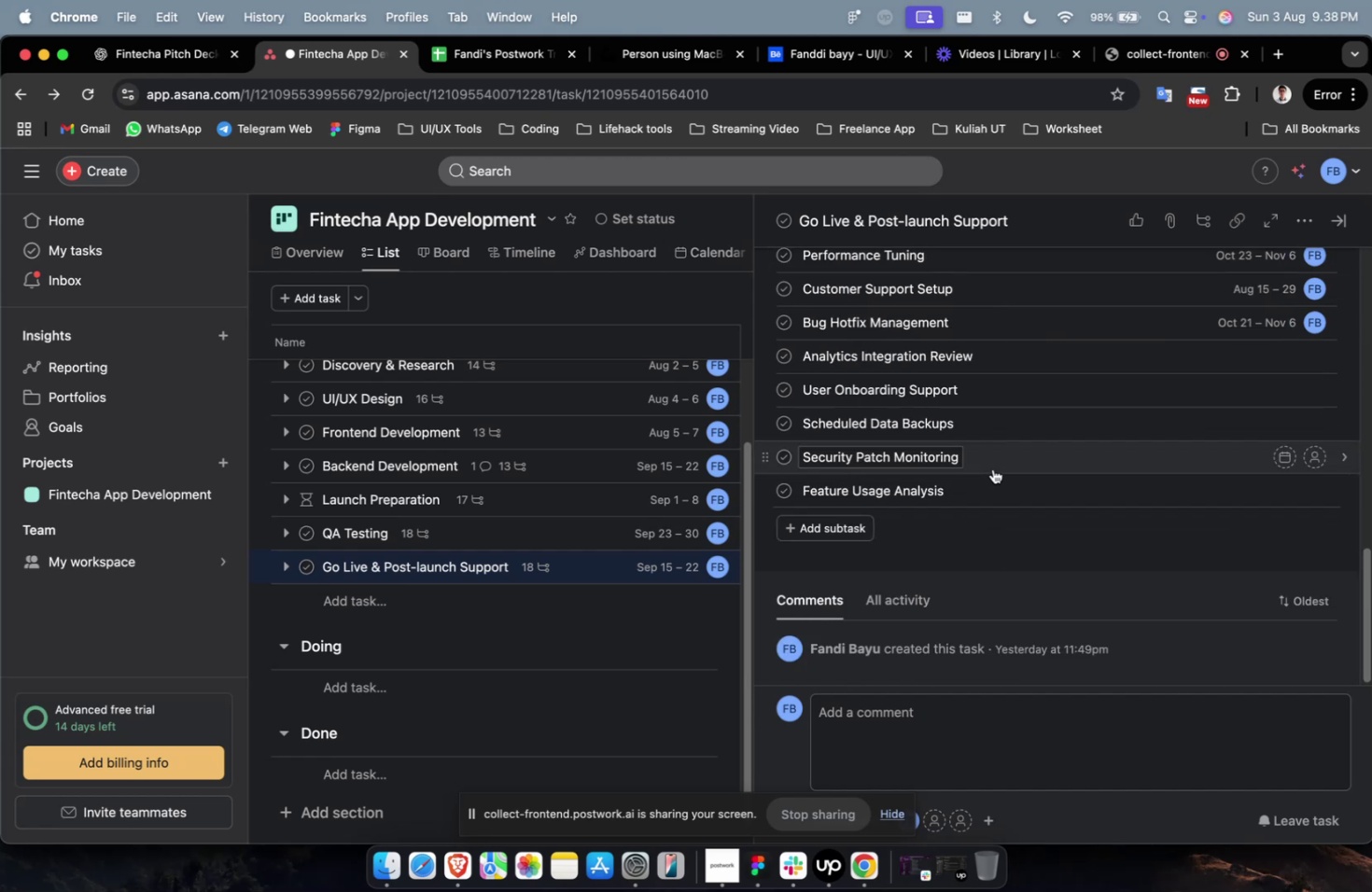 
left_click([992, 468])
 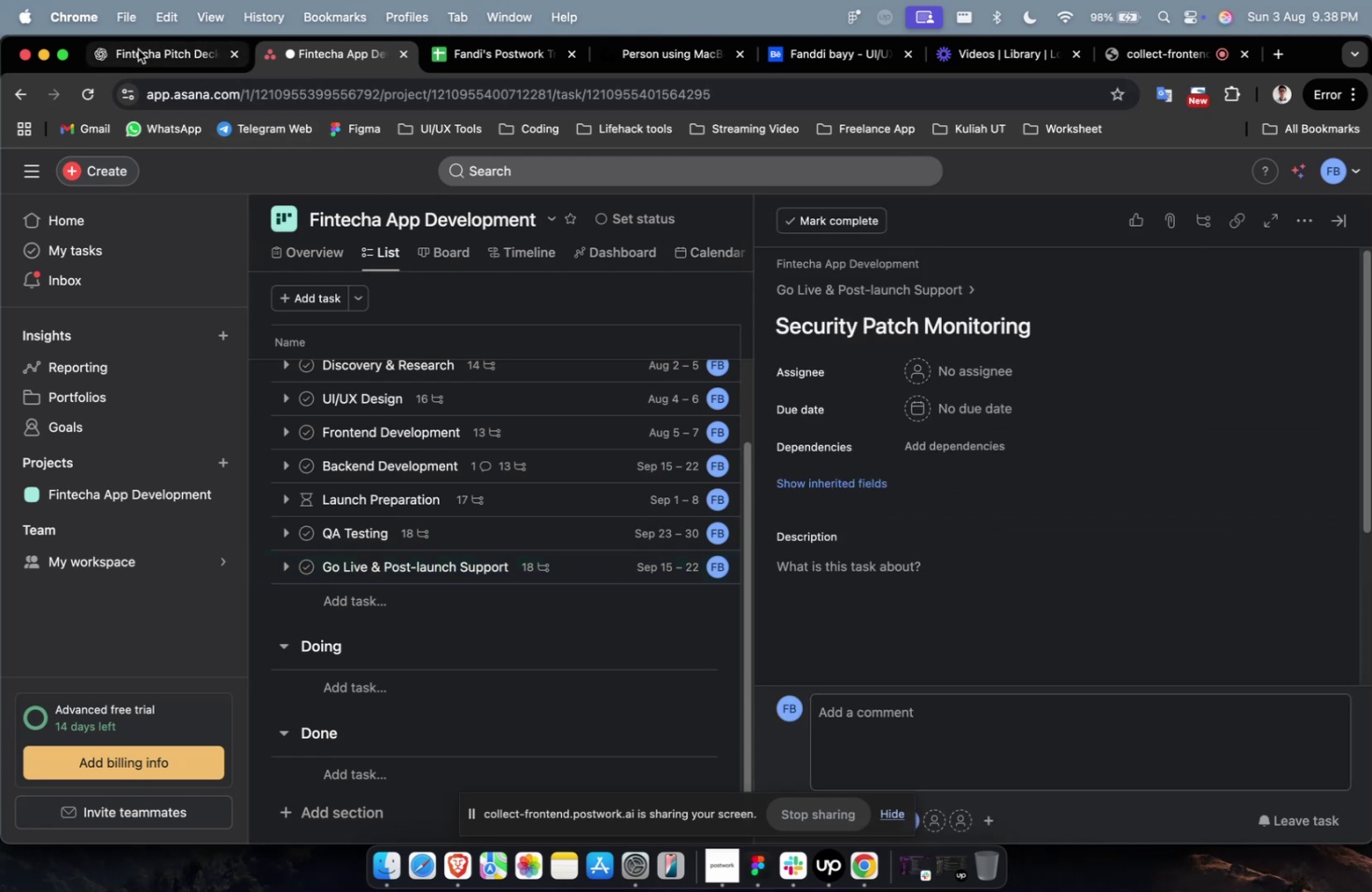 
left_click([138, 49])
 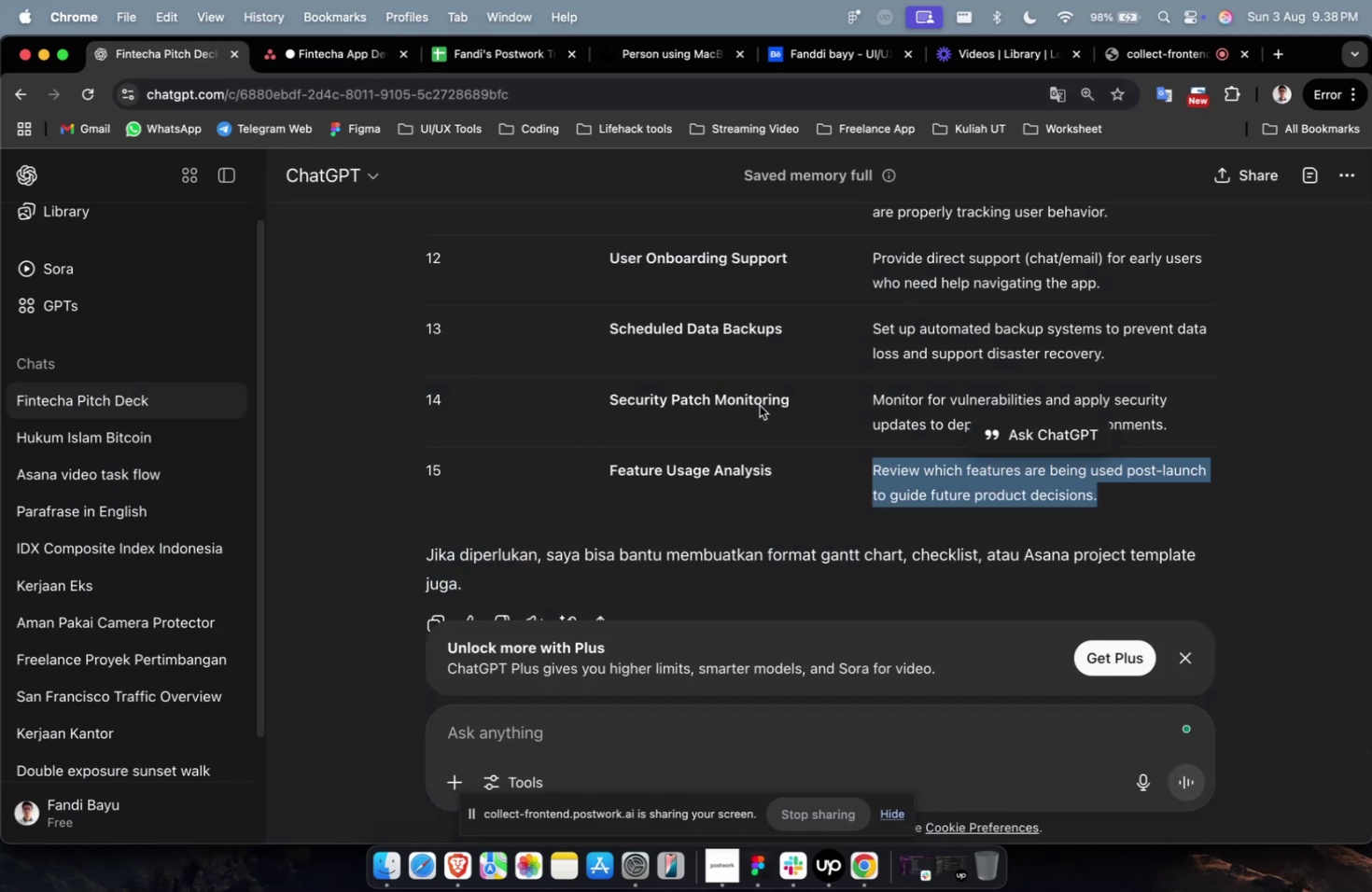 
left_click([887, 391])
 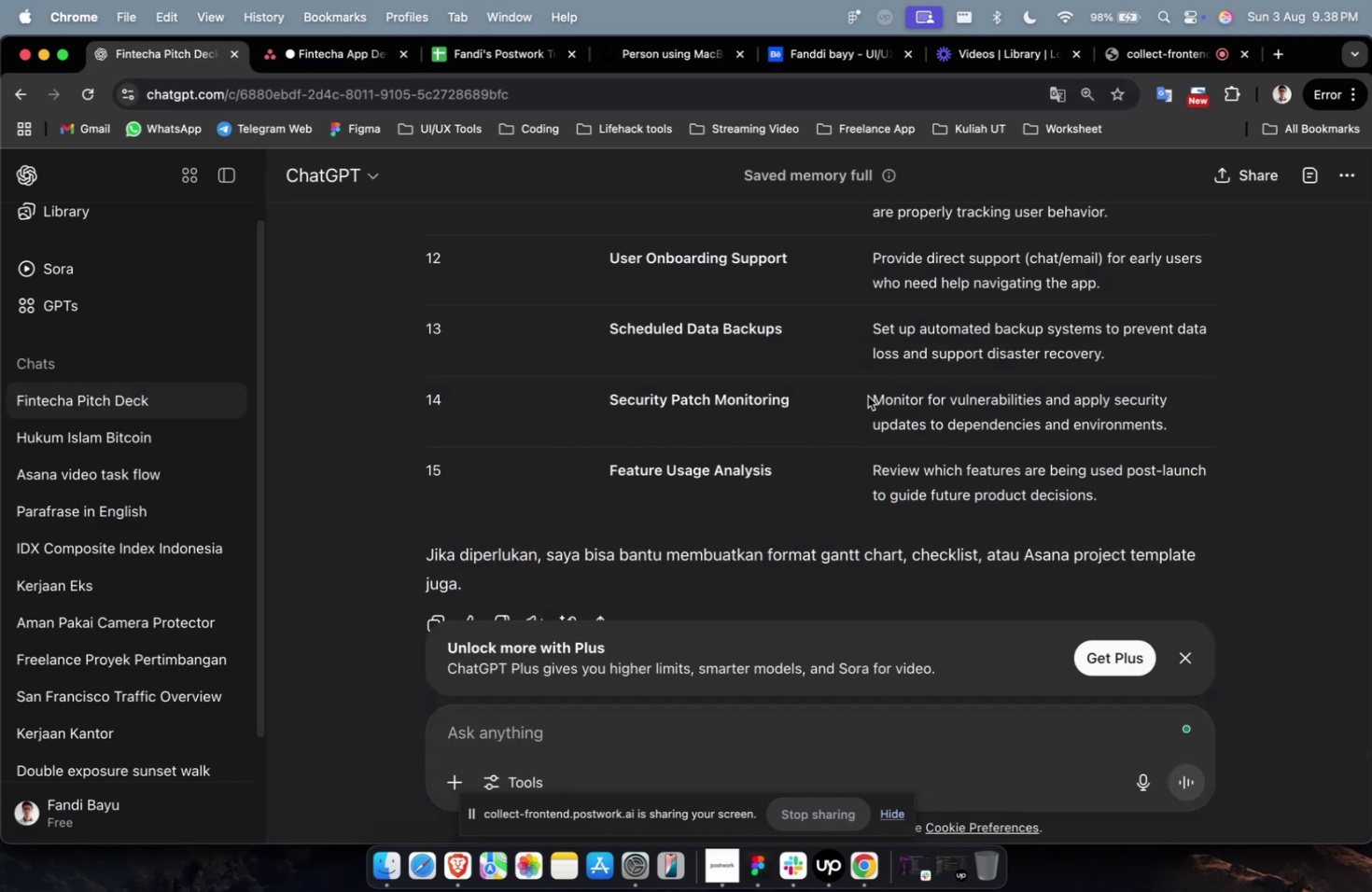 
left_click_drag(start_coordinate=[867, 396], to_coordinate=[1201, 434])
 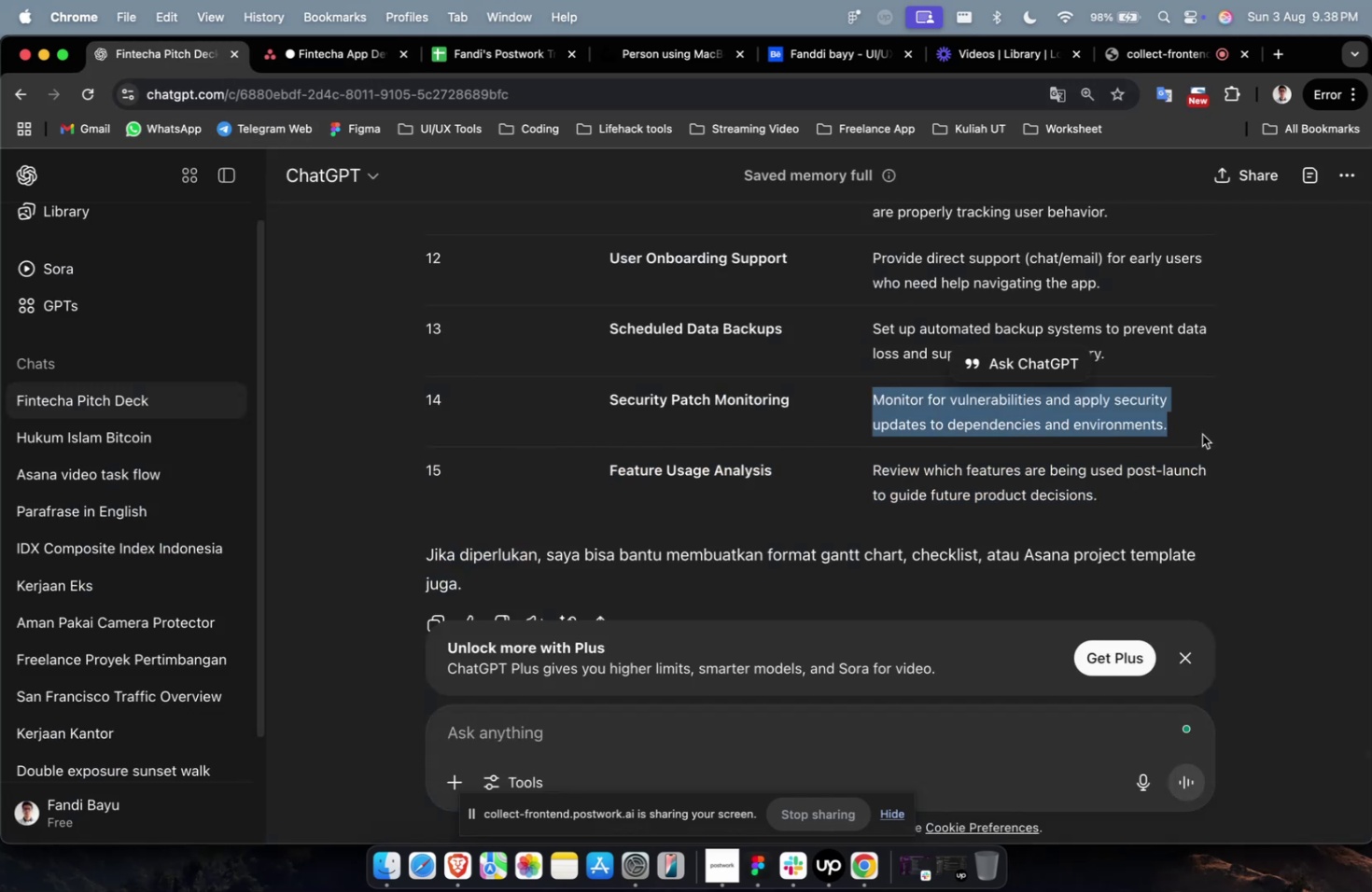 
key(Meta+C)
 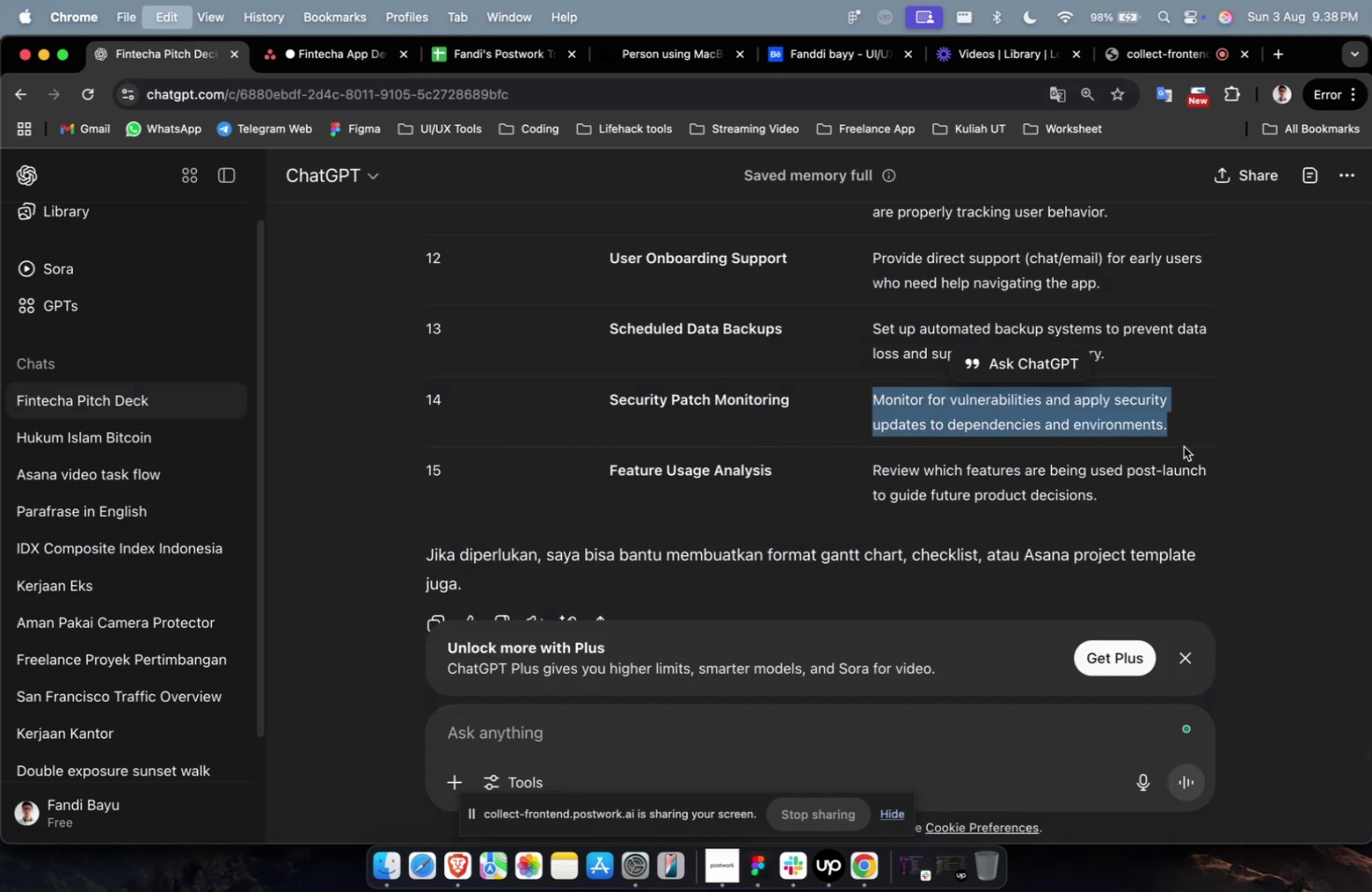 
key(Meta+C)
 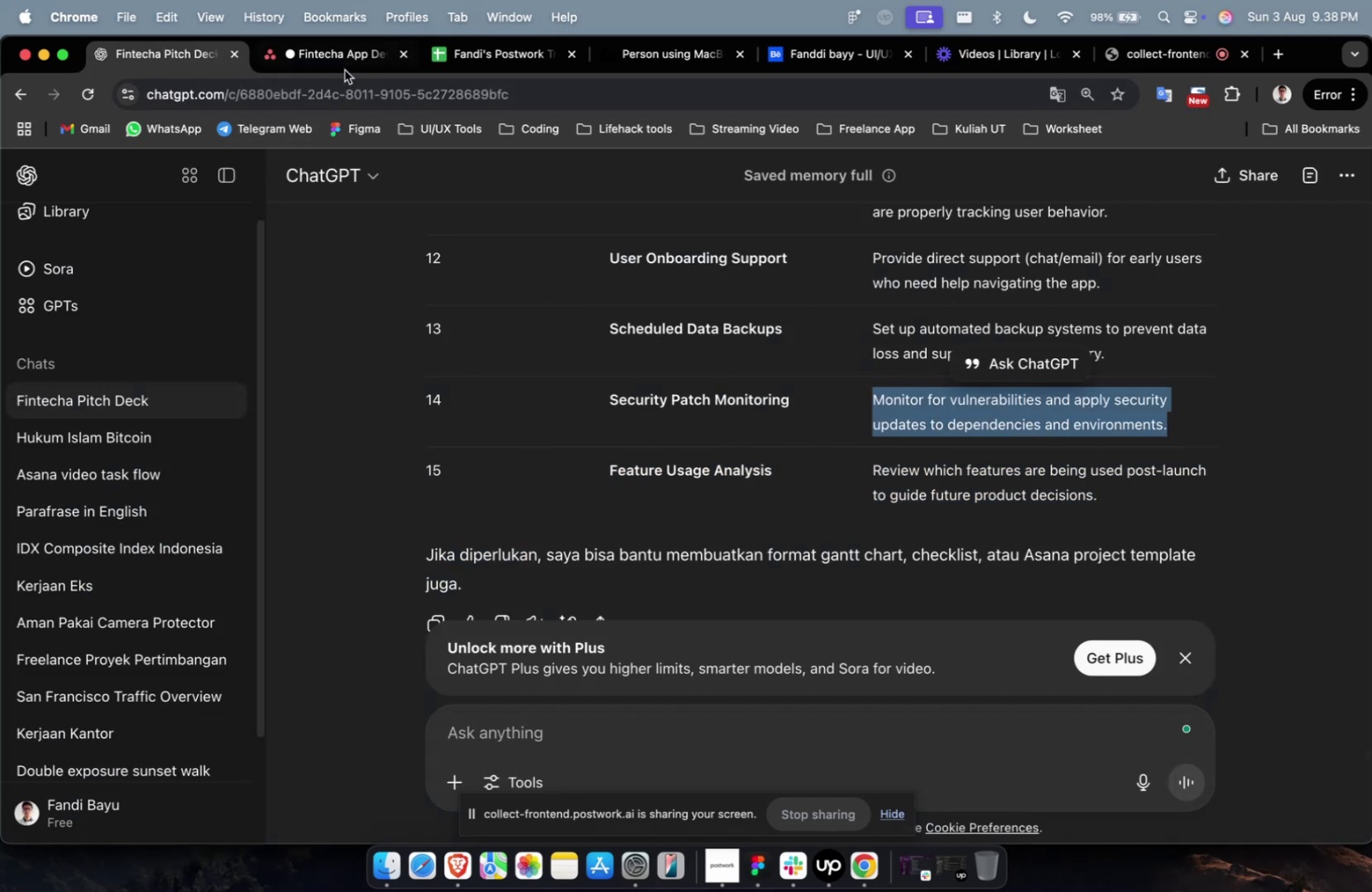 
left_click([342, 66])
 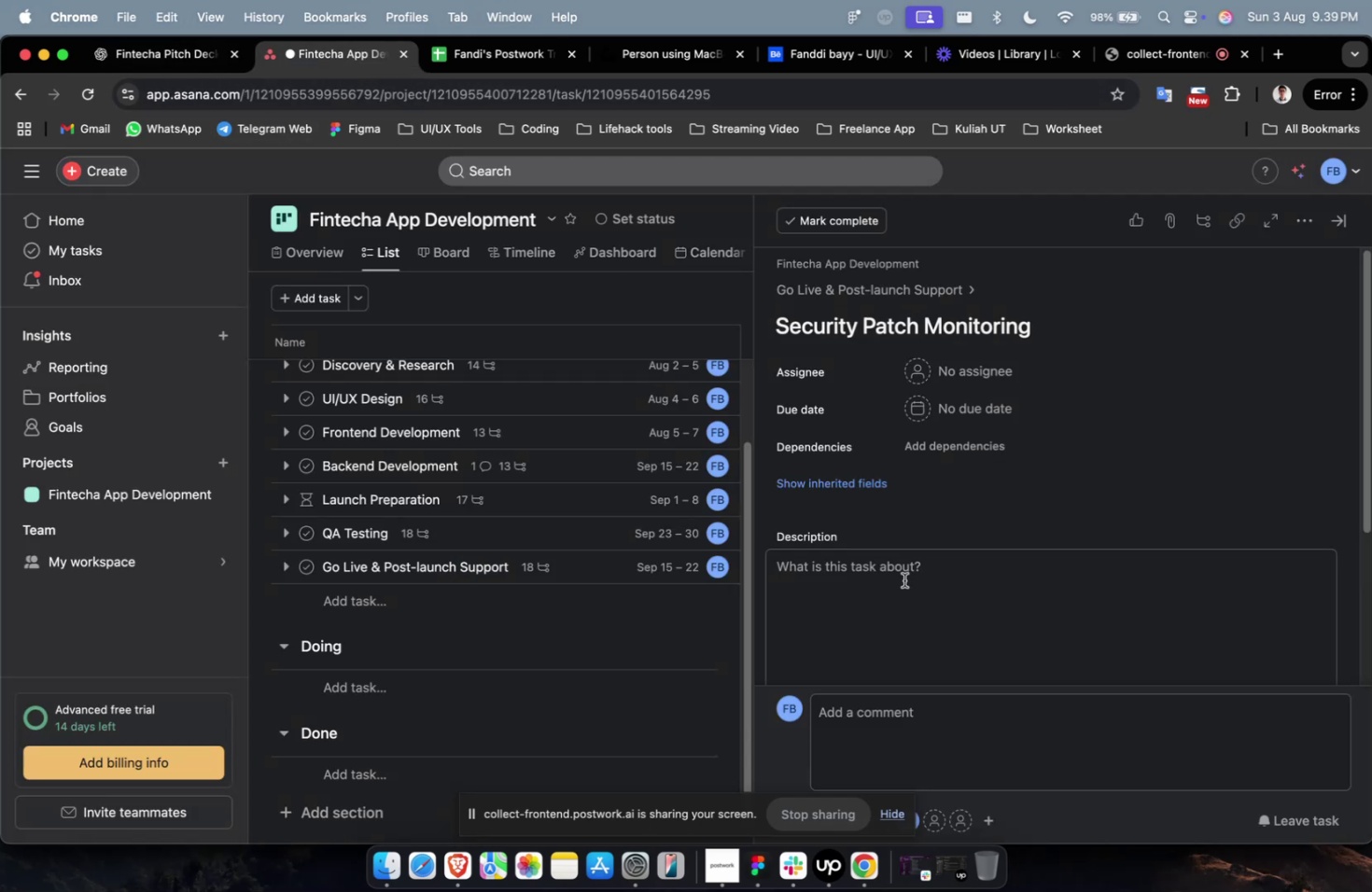 
left_click([903, 579])
 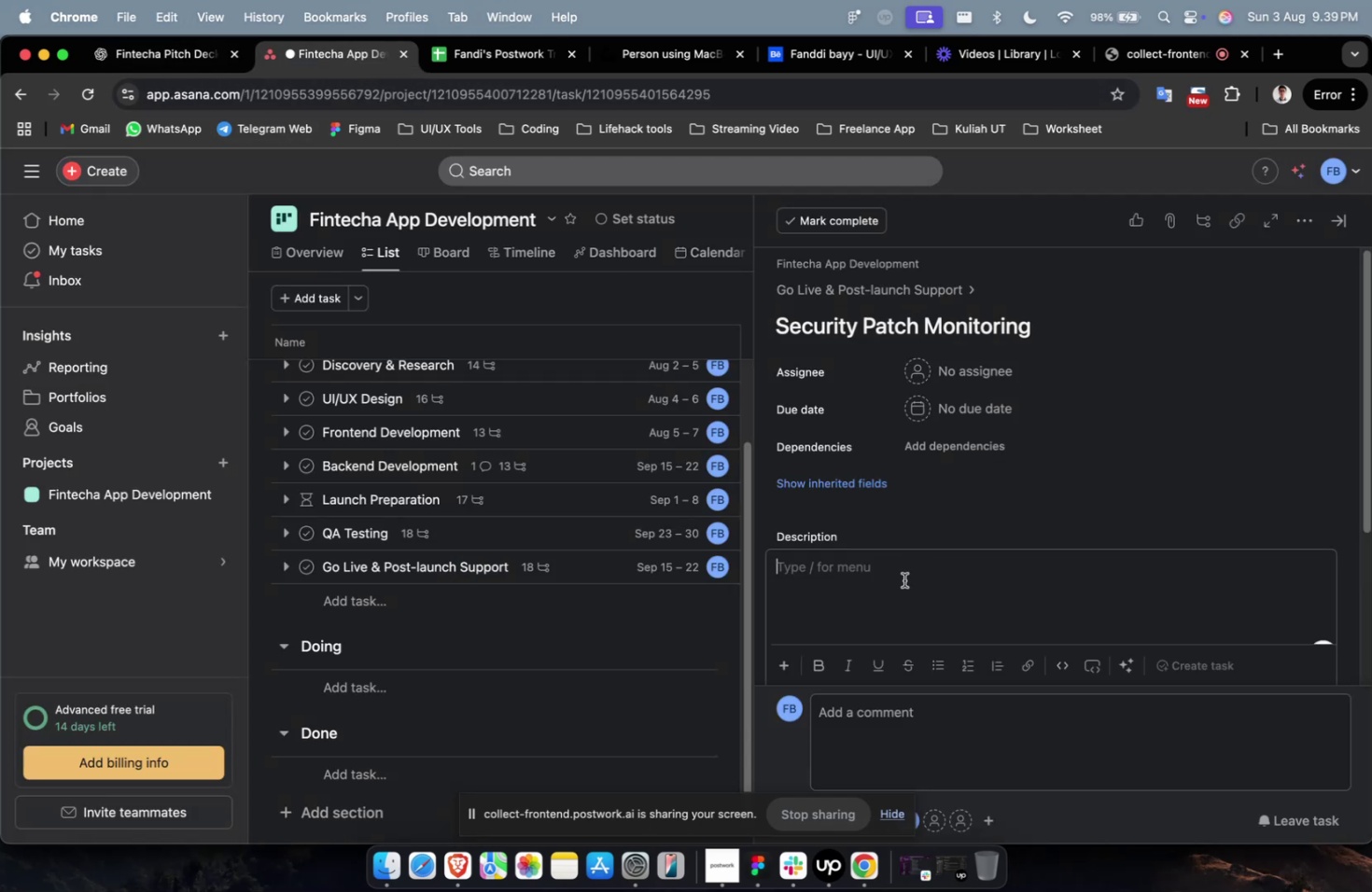 
key(Meta+V)
 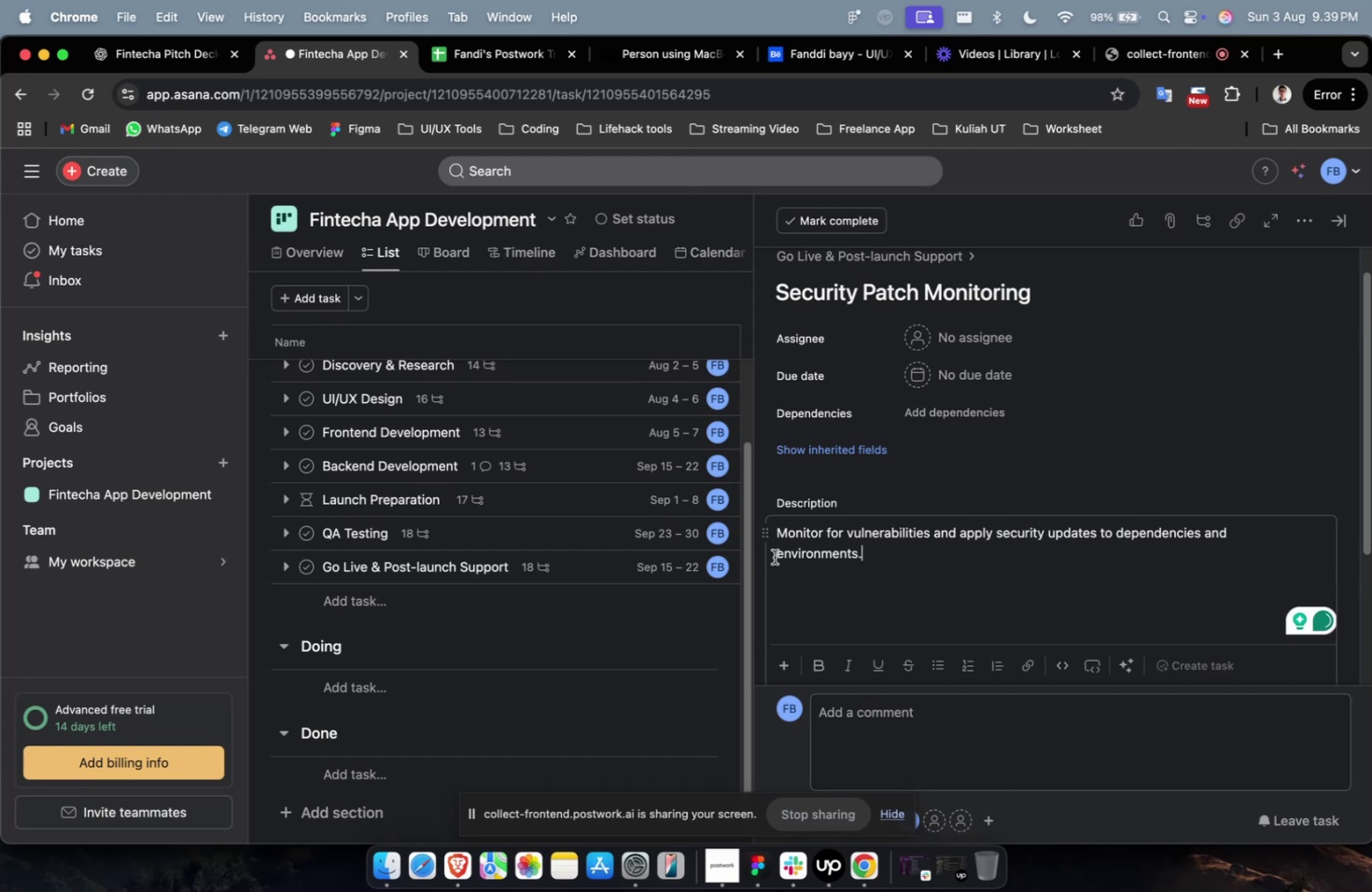 
left_click([838, 562])
 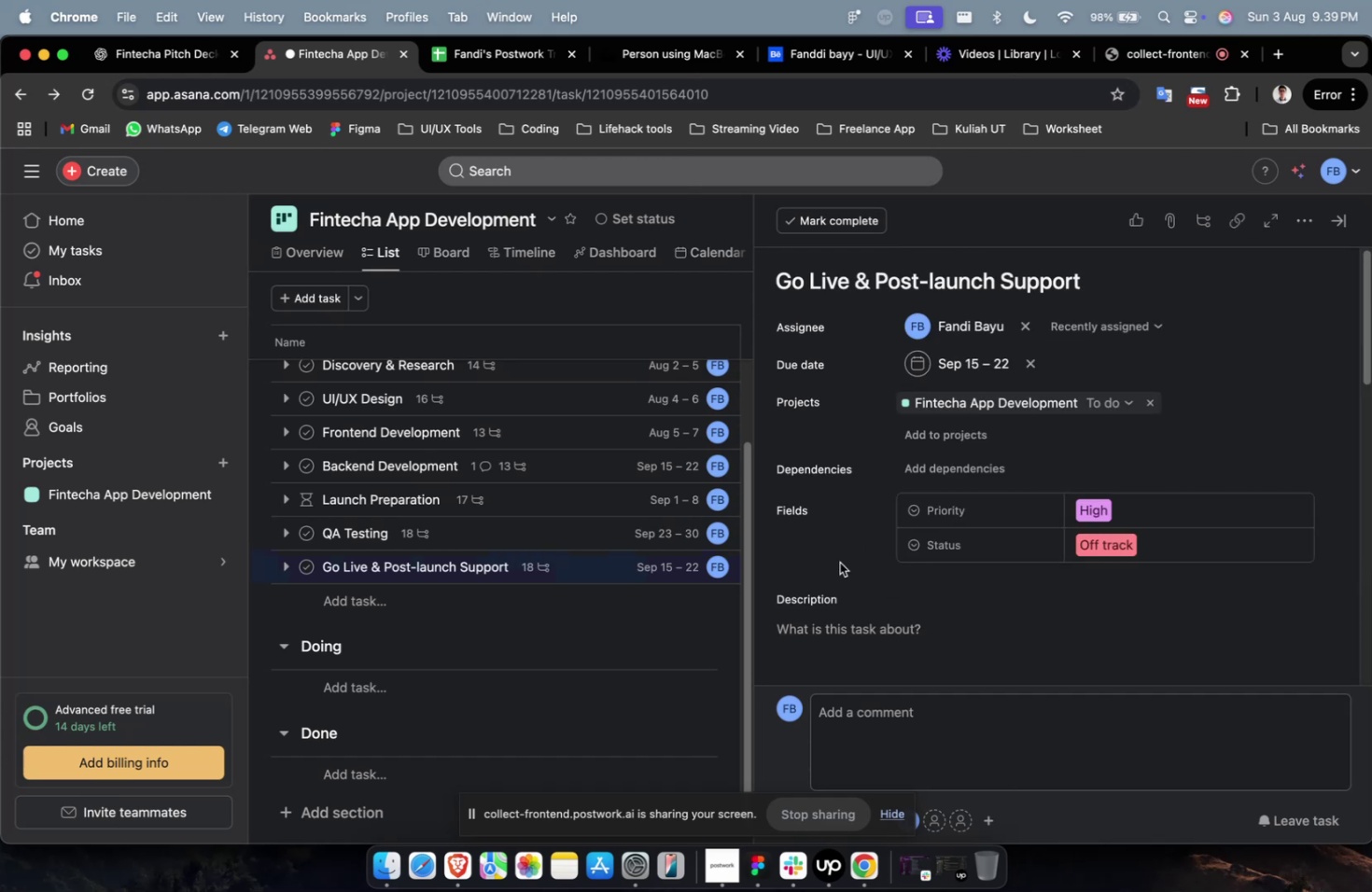 
scroll: coordinate [844, 543], scroll_direction: down, amount: 25.0
 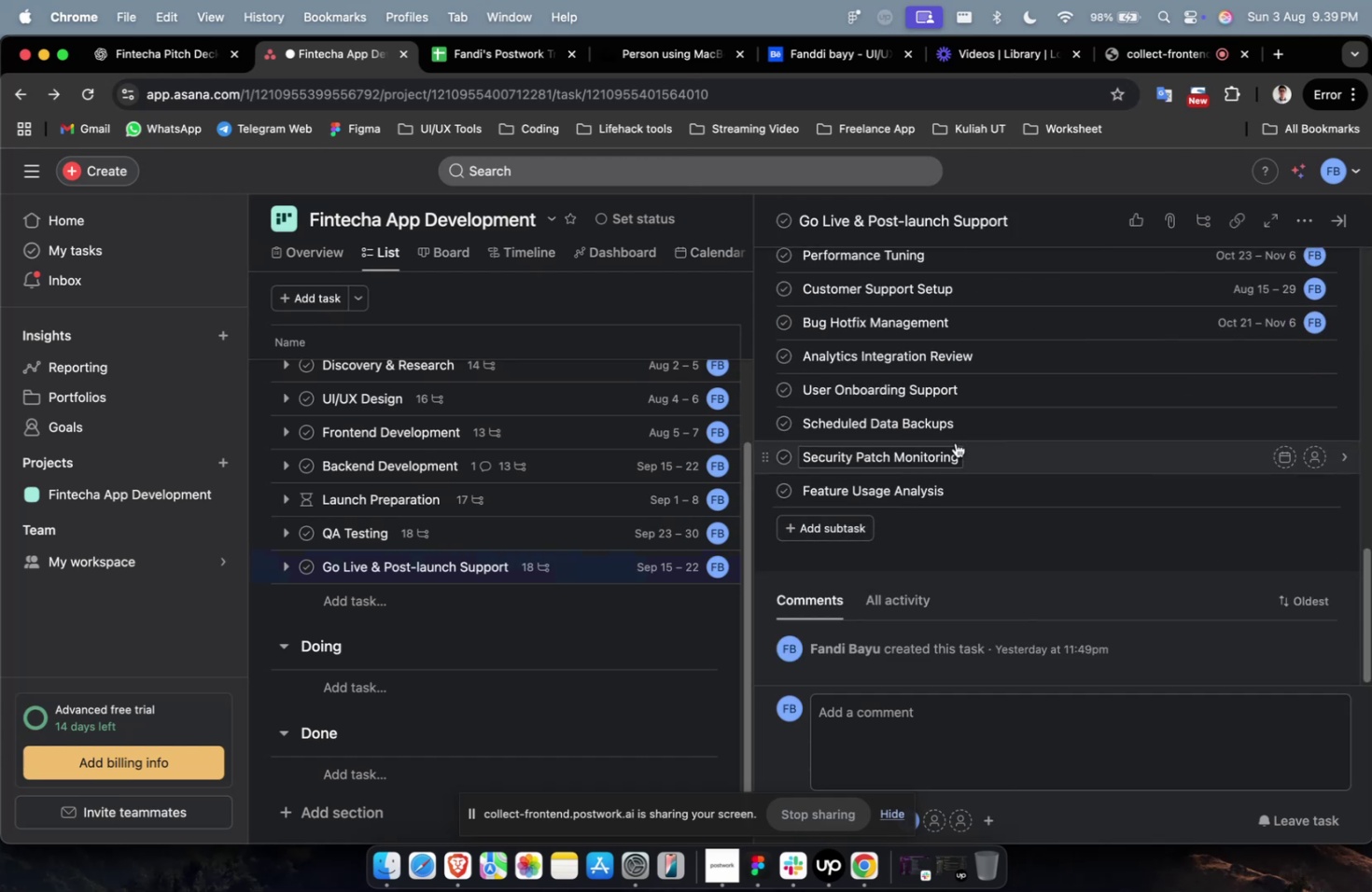 
left_click([968, 433])
 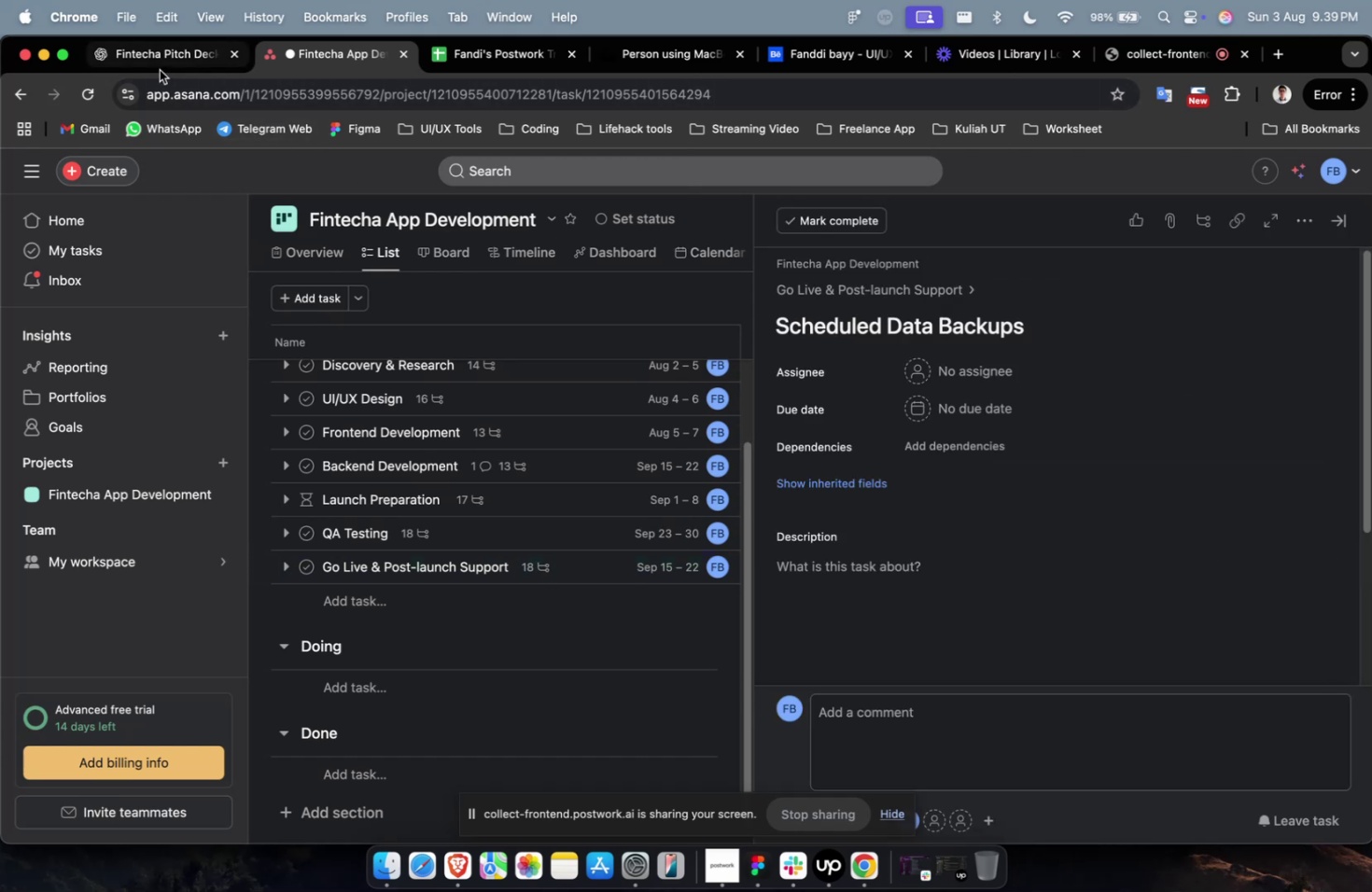 
left_click([160, 70])
 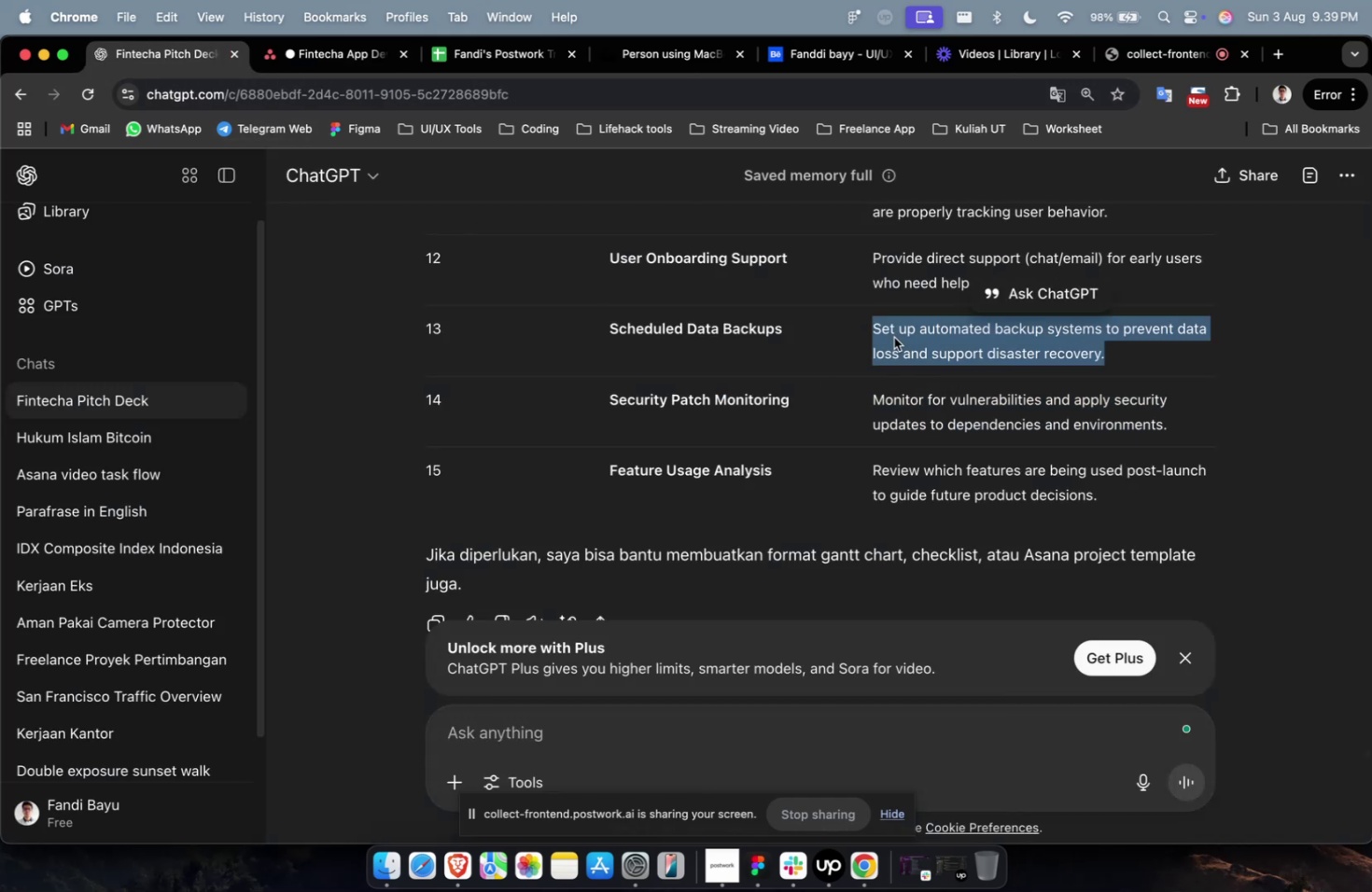 
key(Meta+C)
 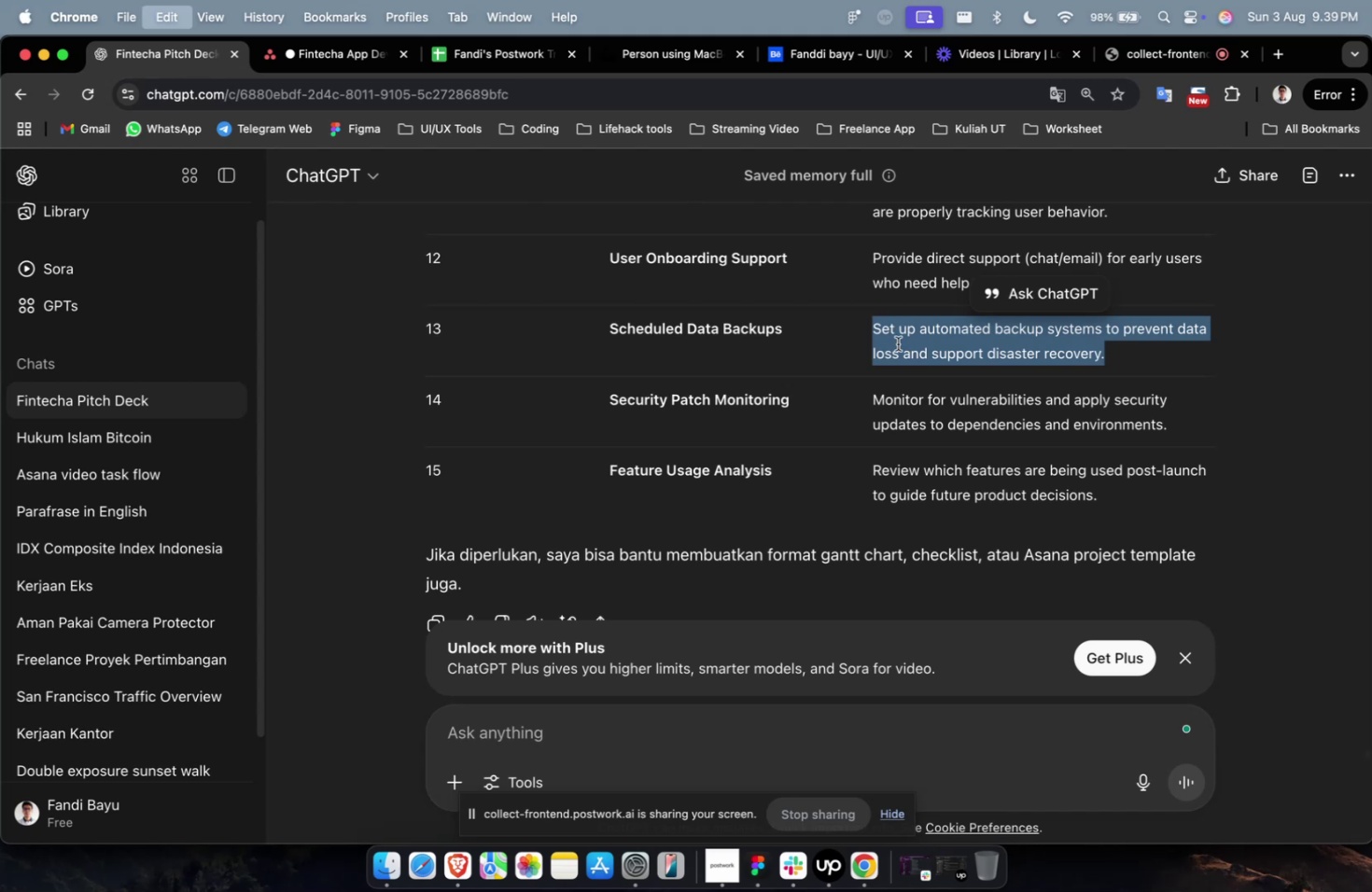 
key(Meta+C)
 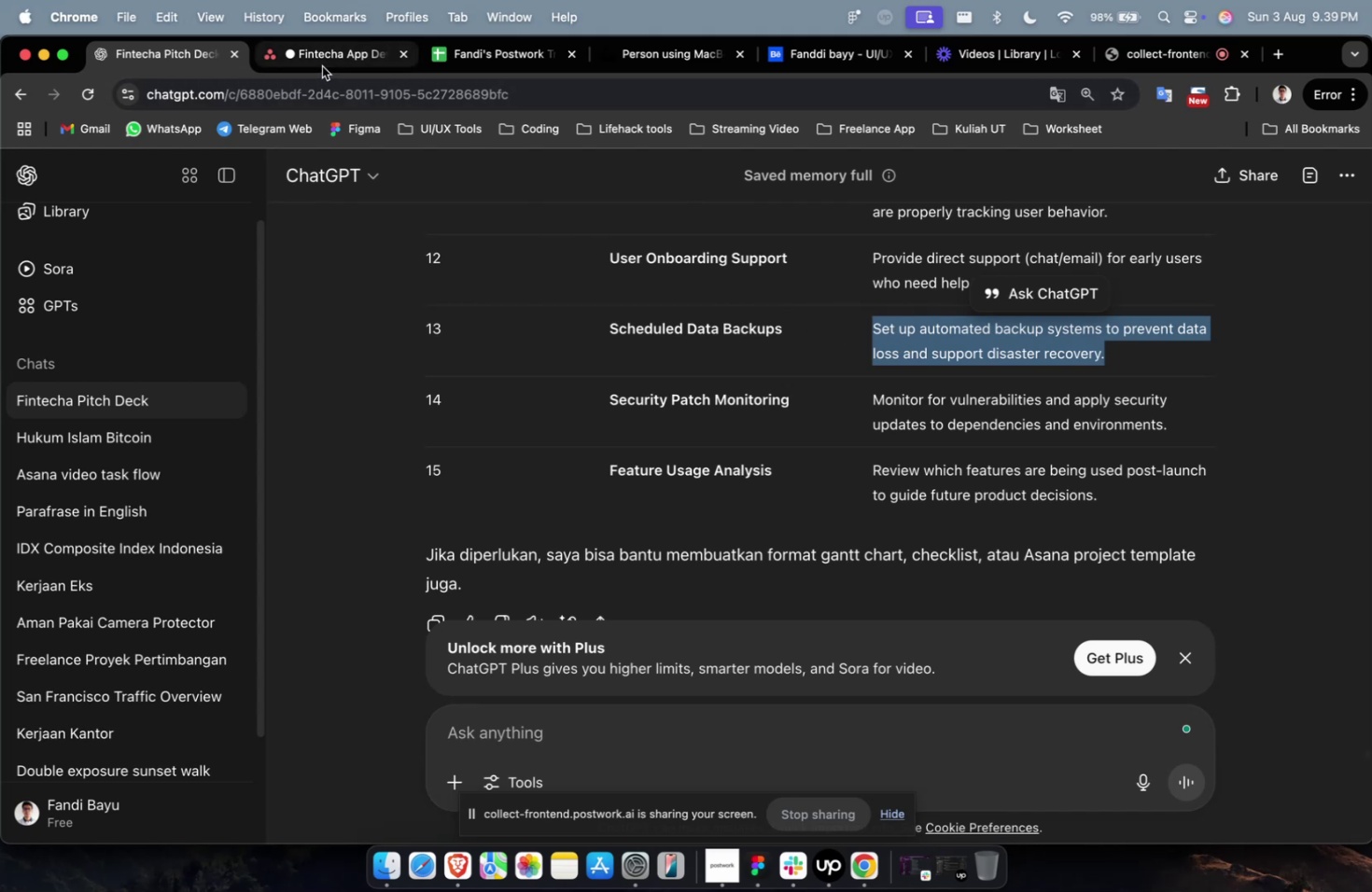 
left_click([322, 66])
 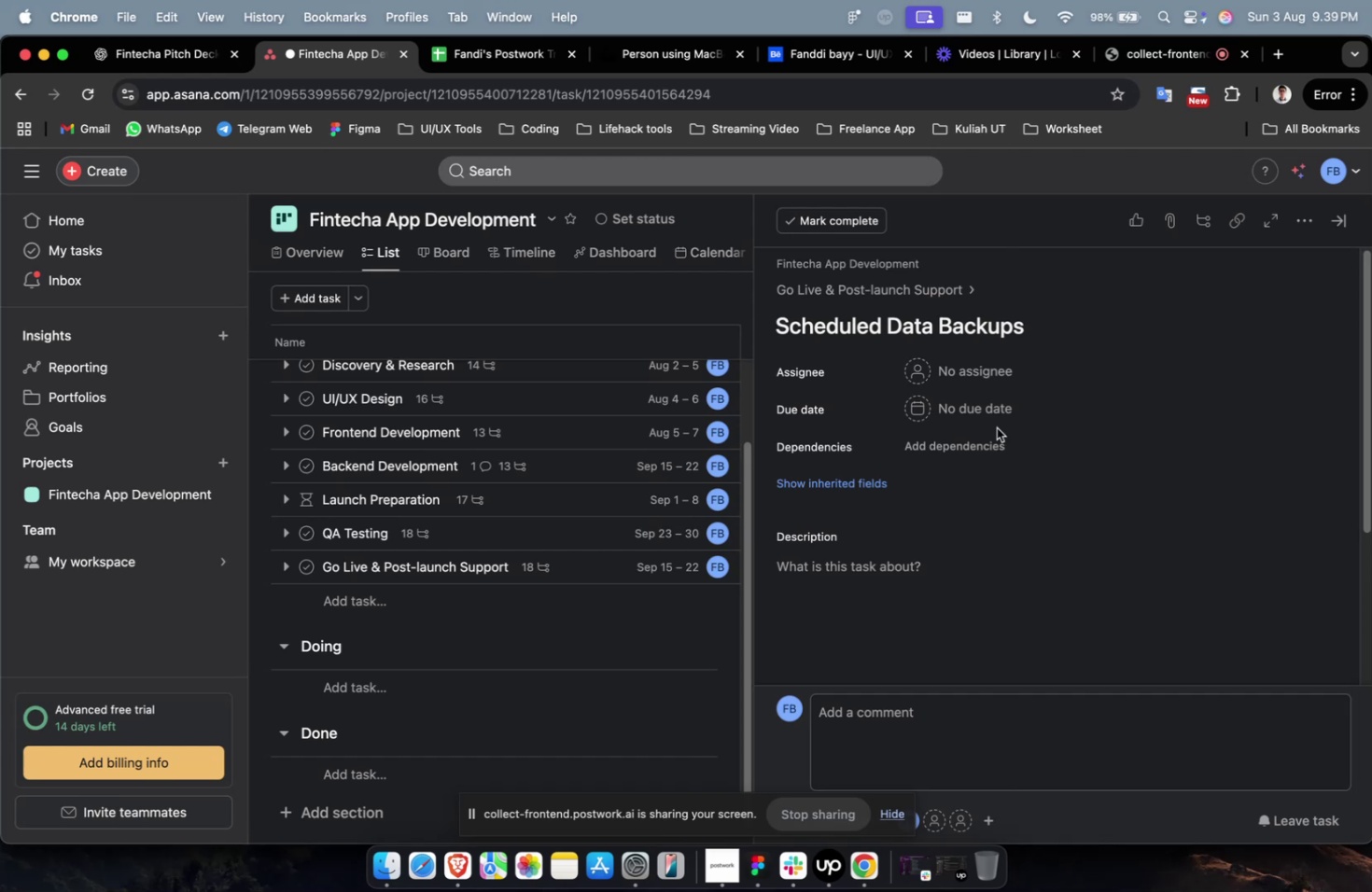 
wait(19.79)
 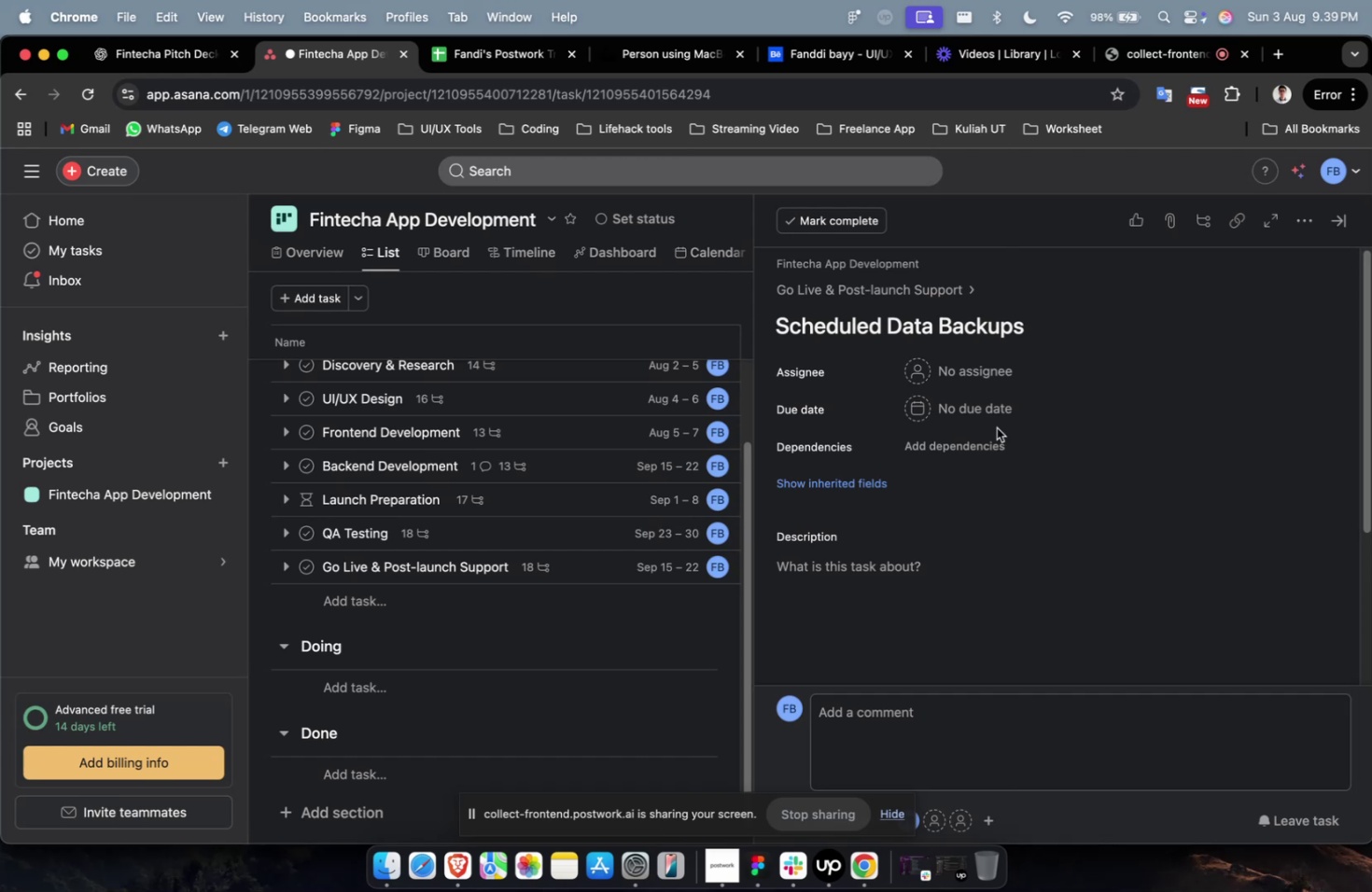 
left_click([936, 623])
 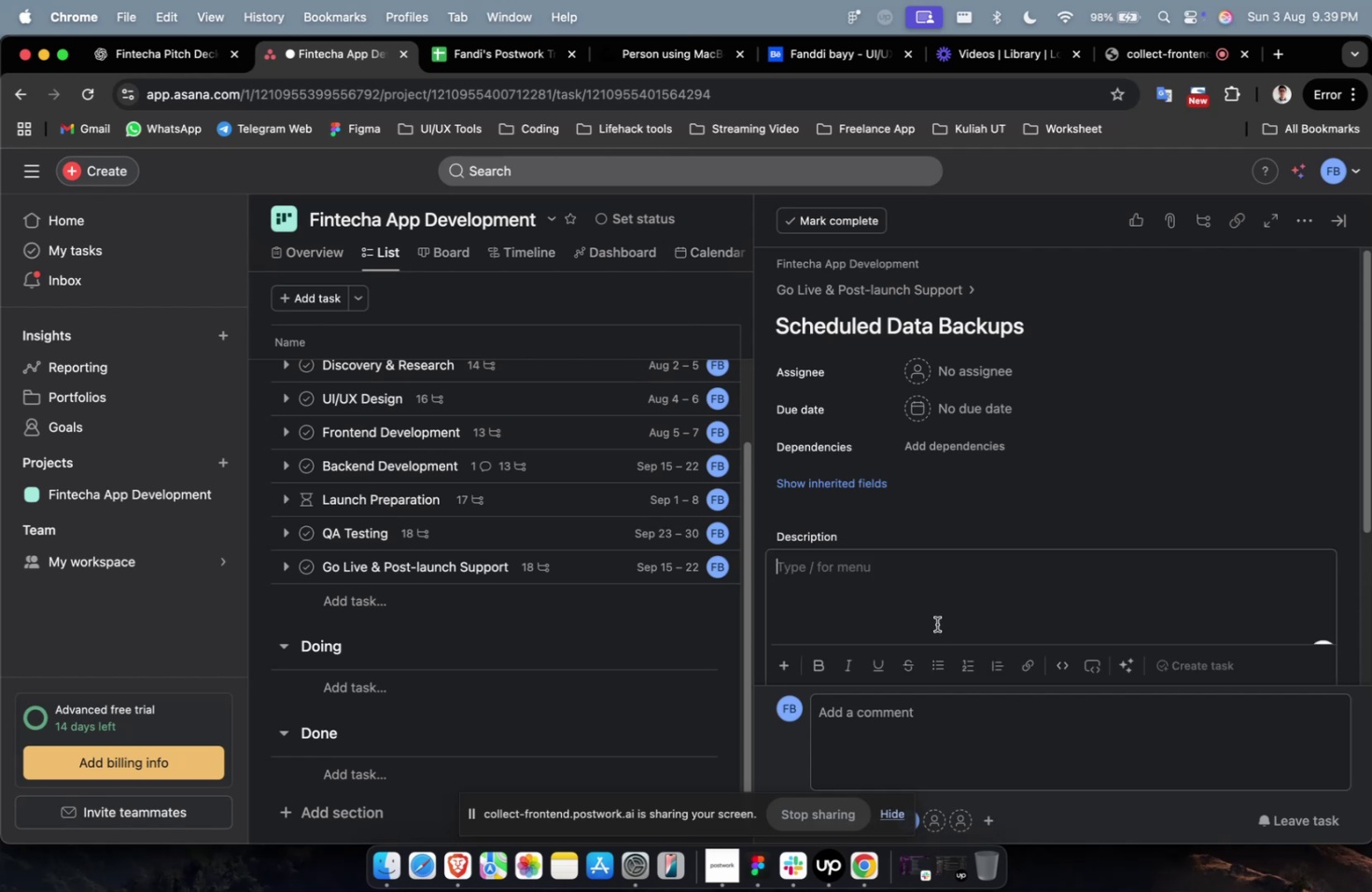 
key(Meta+V)
 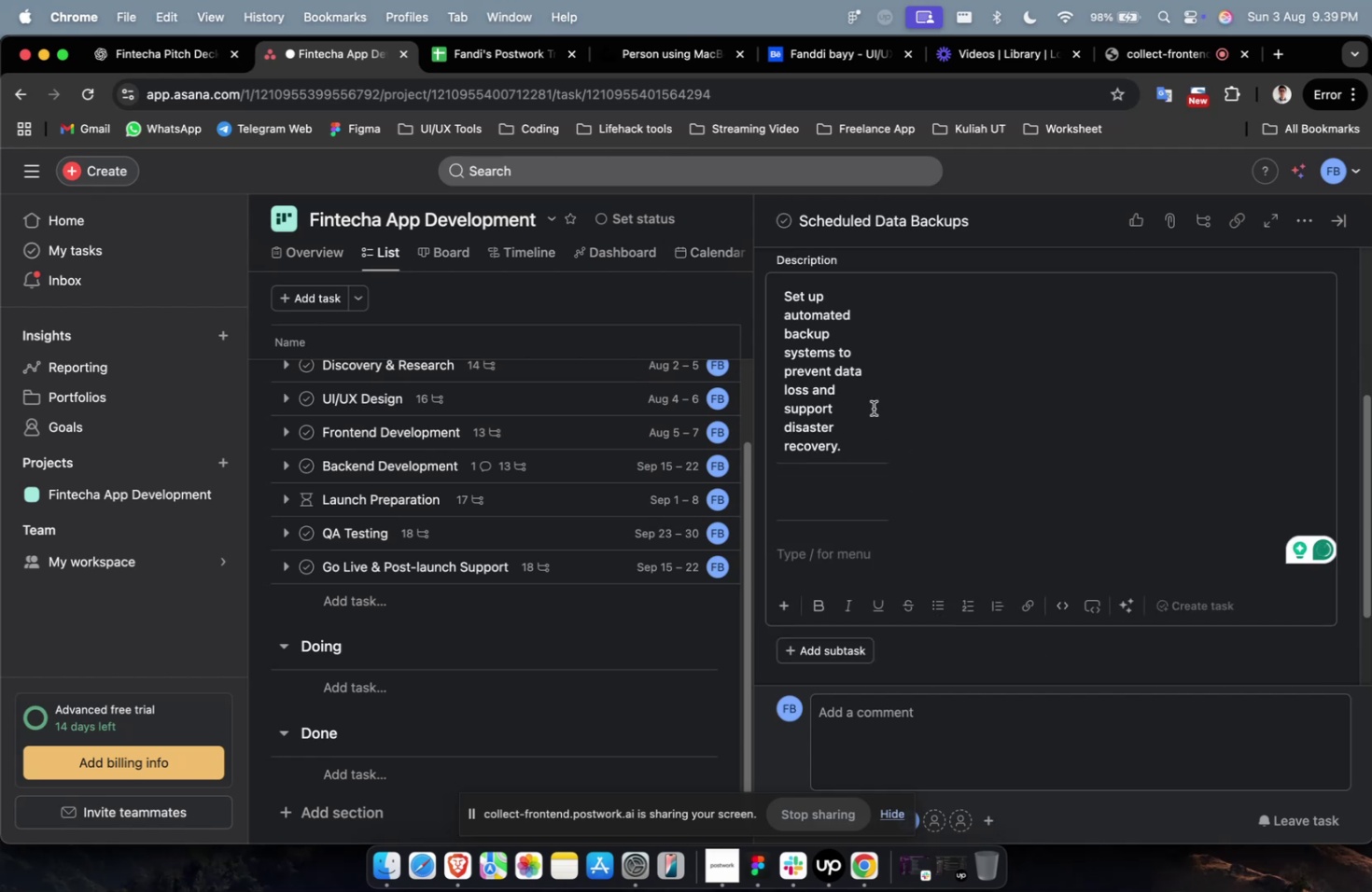 
left_click([867, 397])
 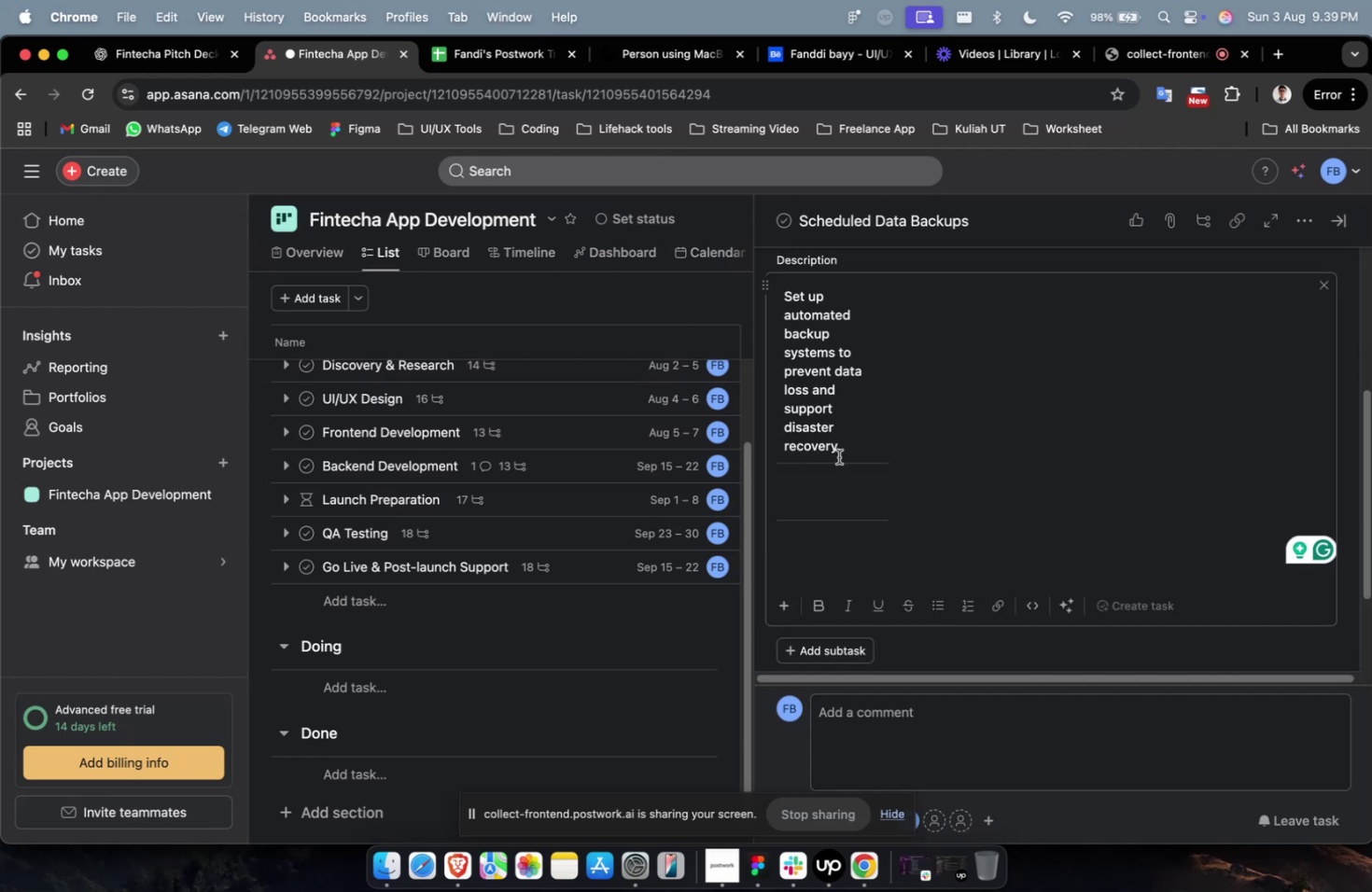 
wait(7.12)
 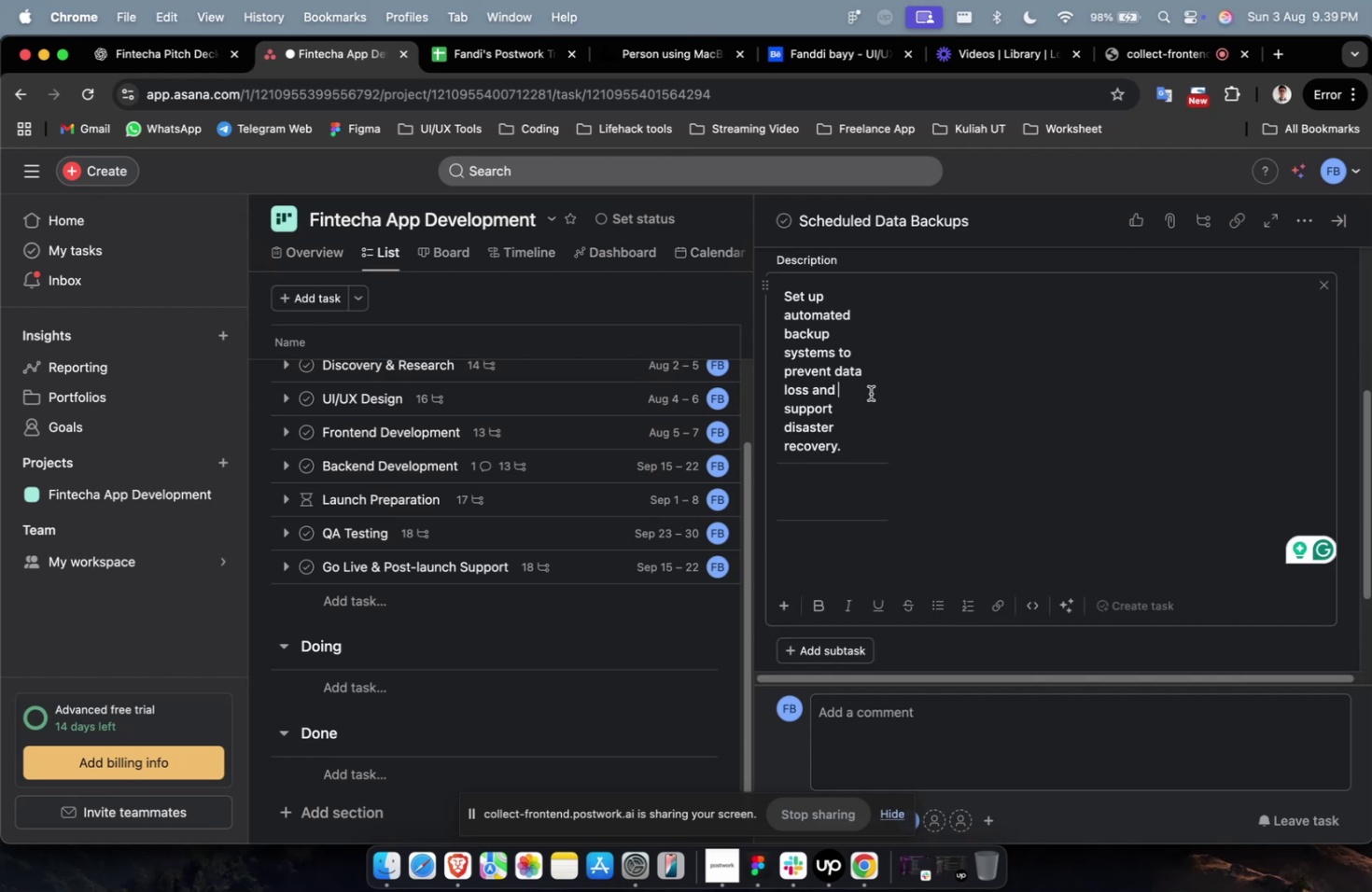 
left_click_drag(start_coordinate=[886, 409], to_coordinate=[1255, 428])
 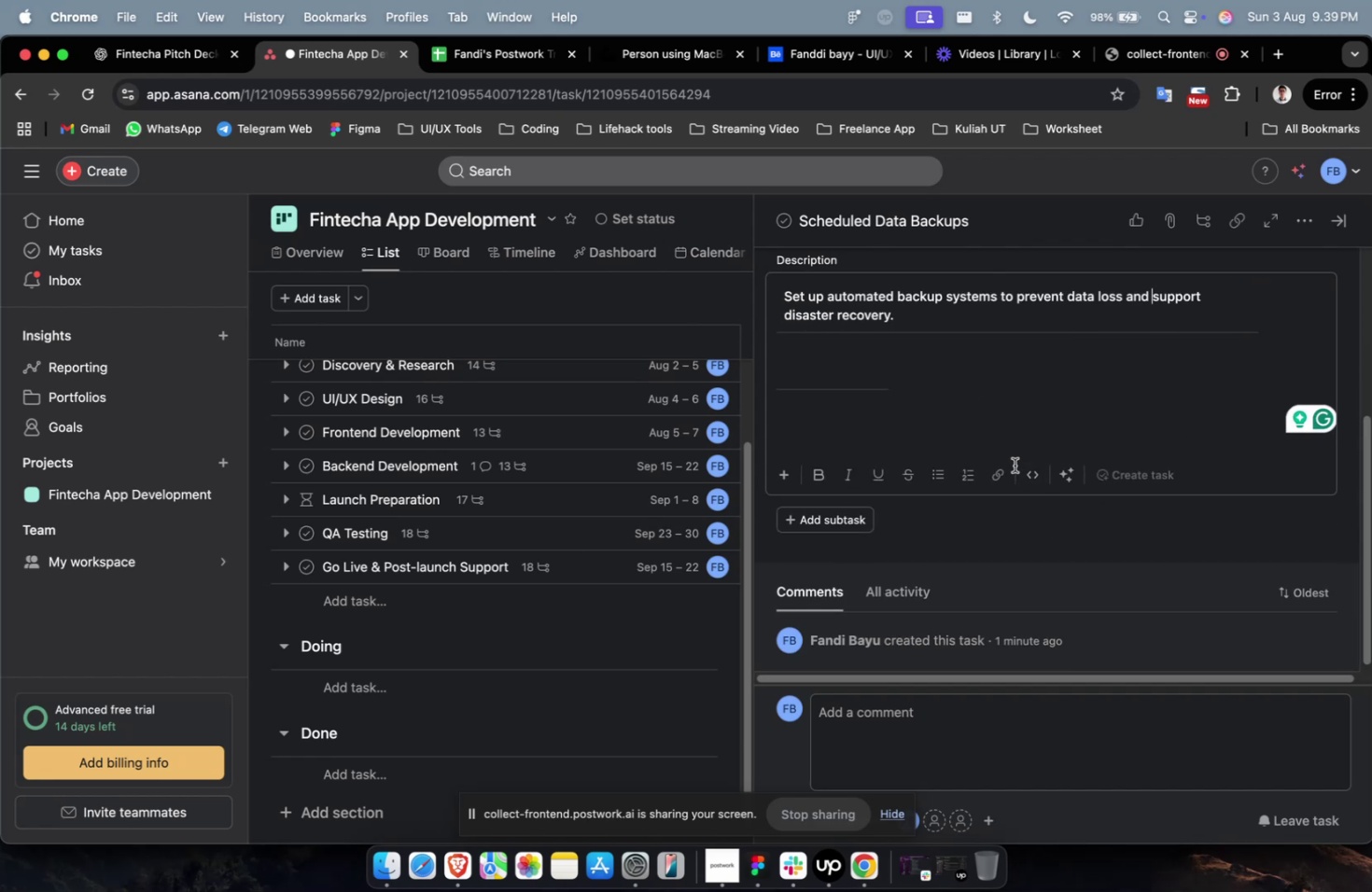 
wait(8.1)
 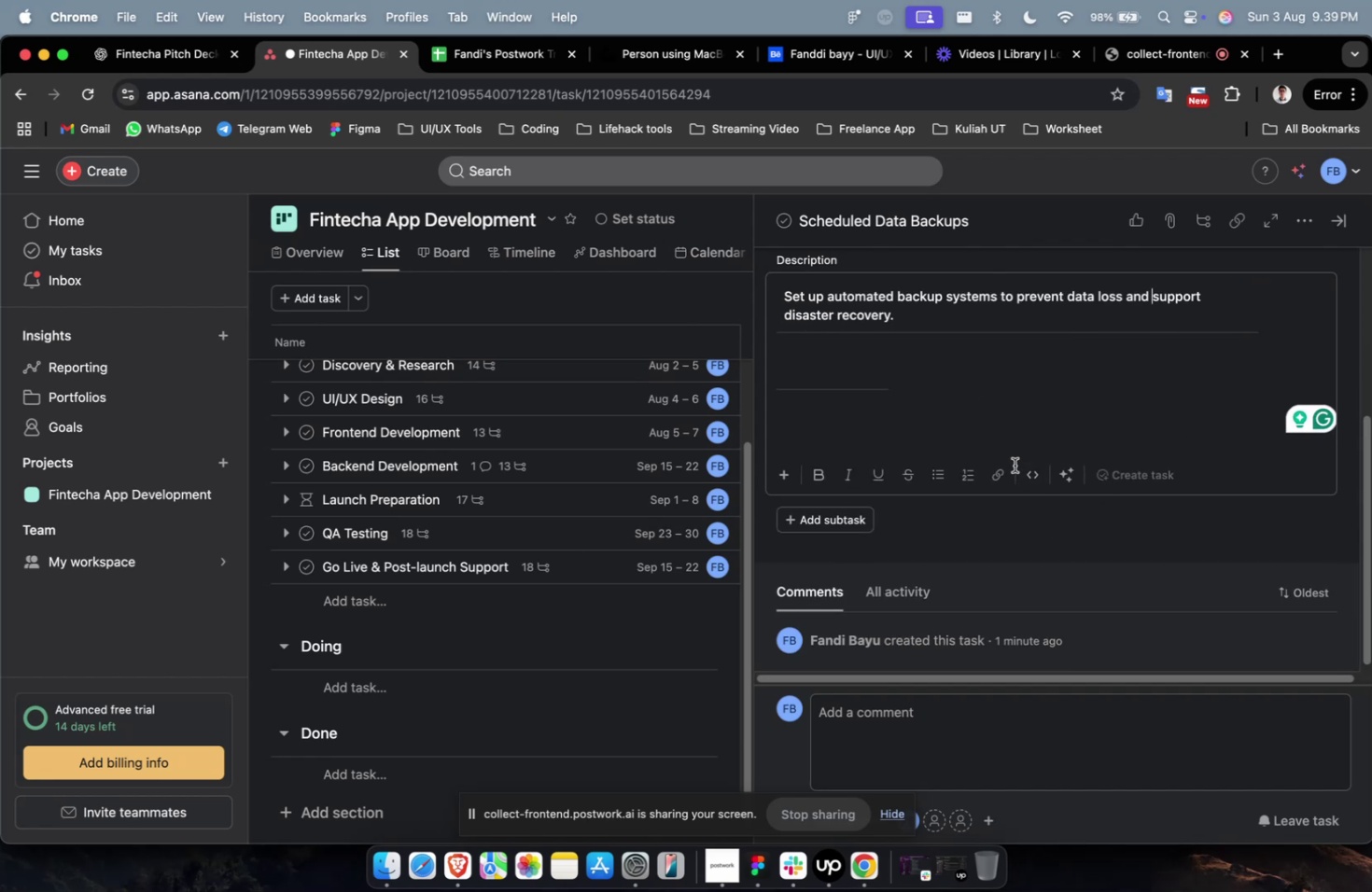 
left_click([182, 76])
 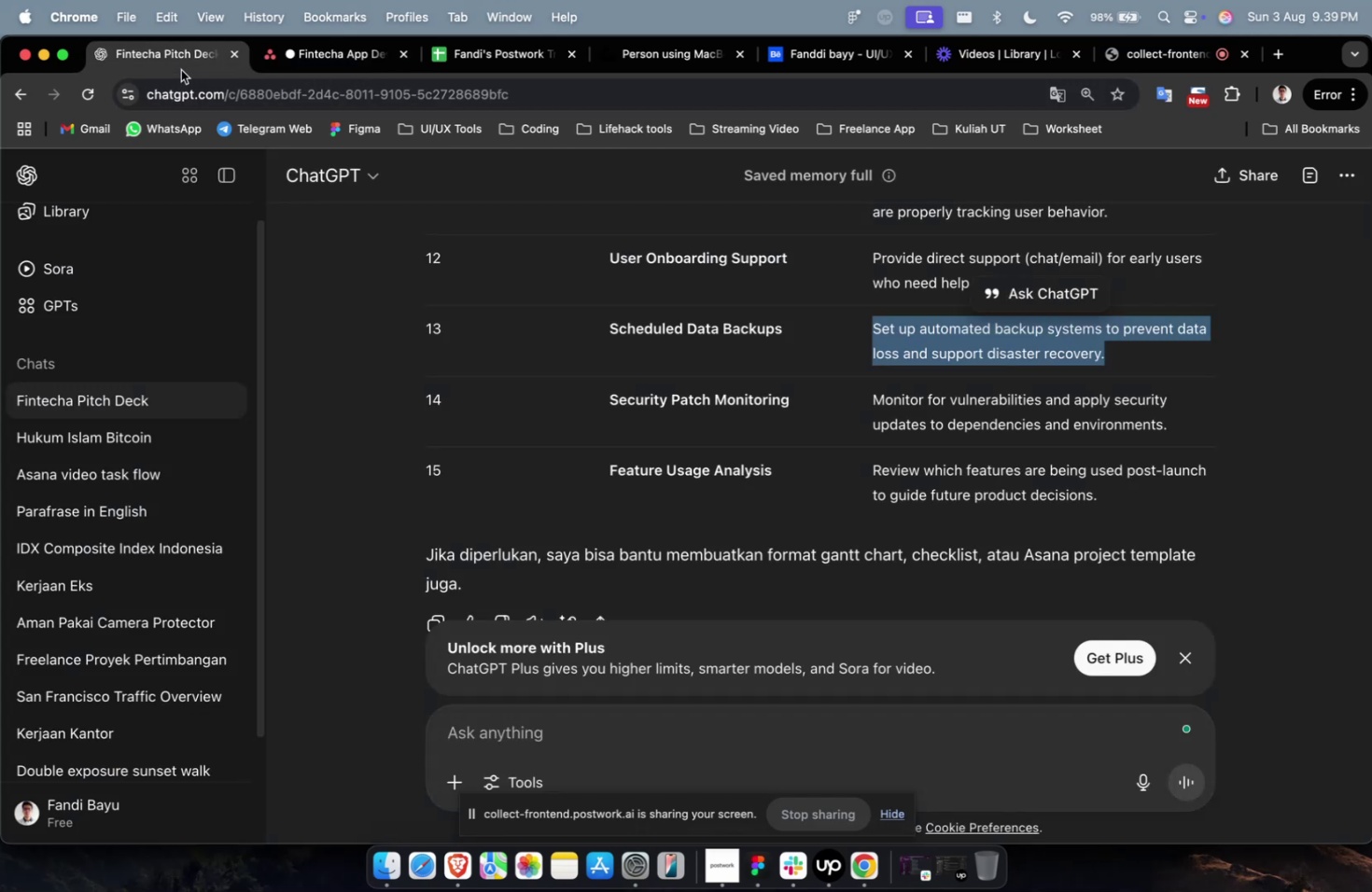 
double_click([181, 70])
 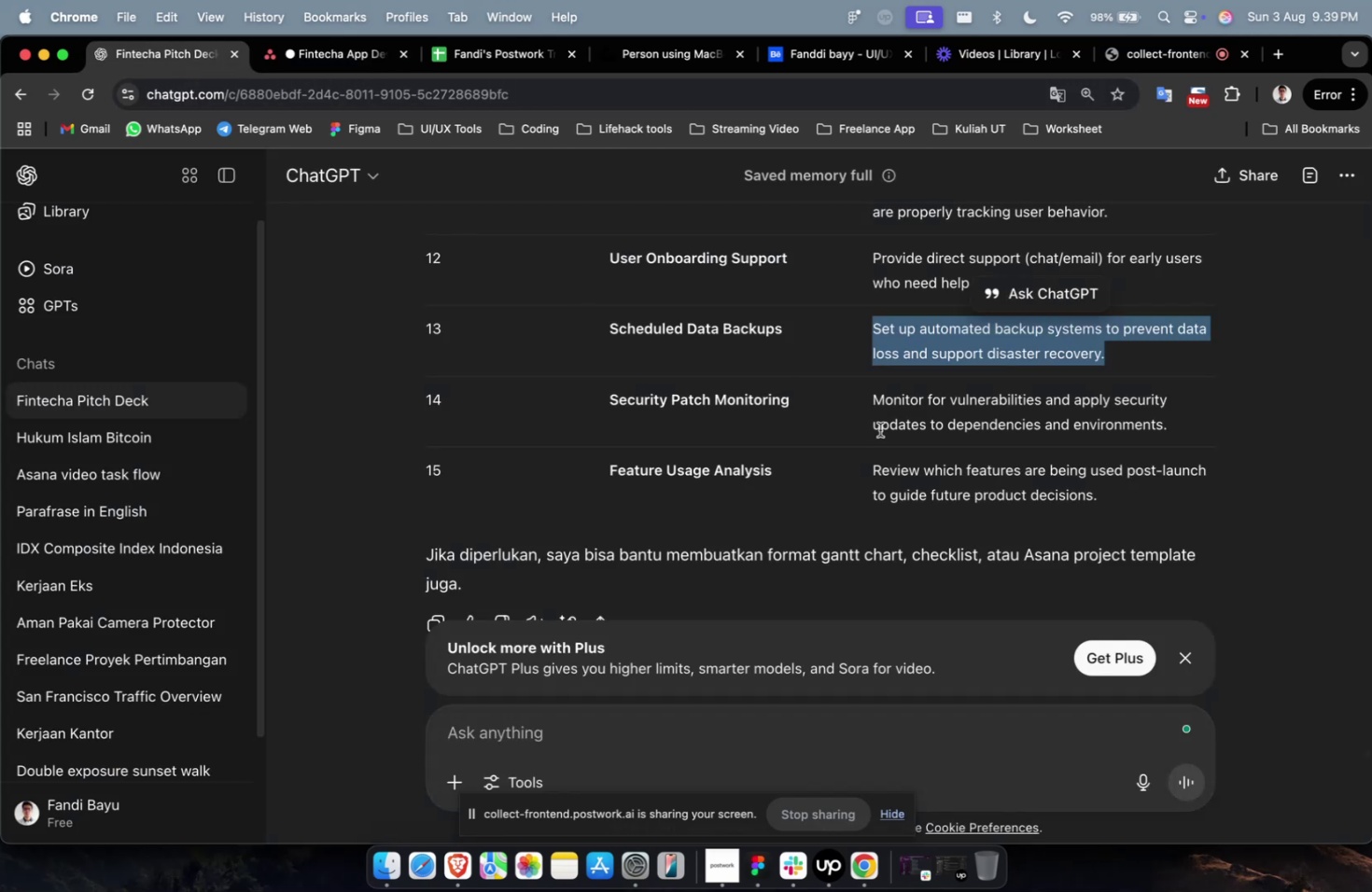 
scroll: coordinate [1020, 365], scroll_direction: up, amount: 3.0
 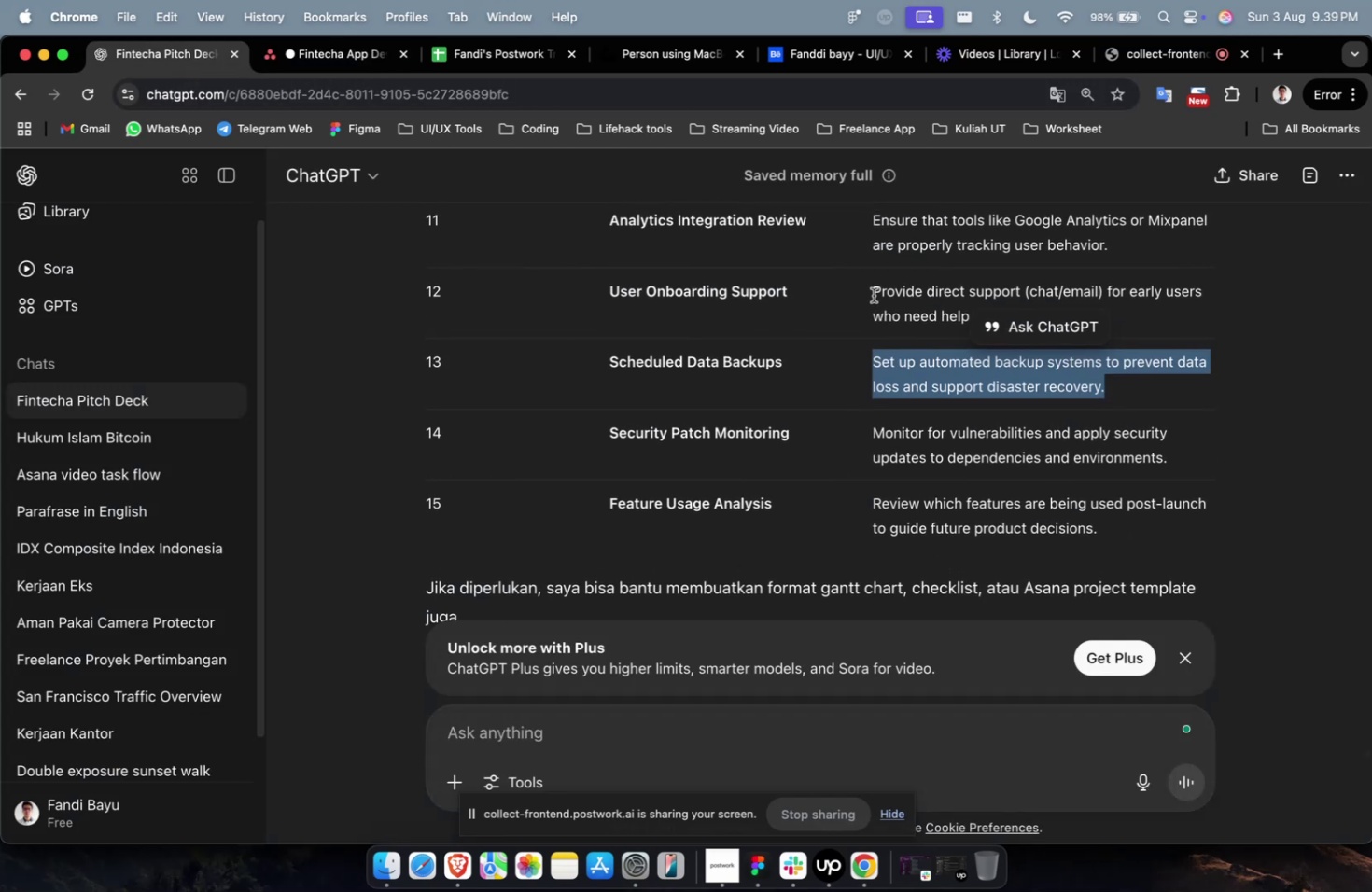 
left_click_drag(start_coordinate=[873, 292], to_coordinate=[1127, 306])
 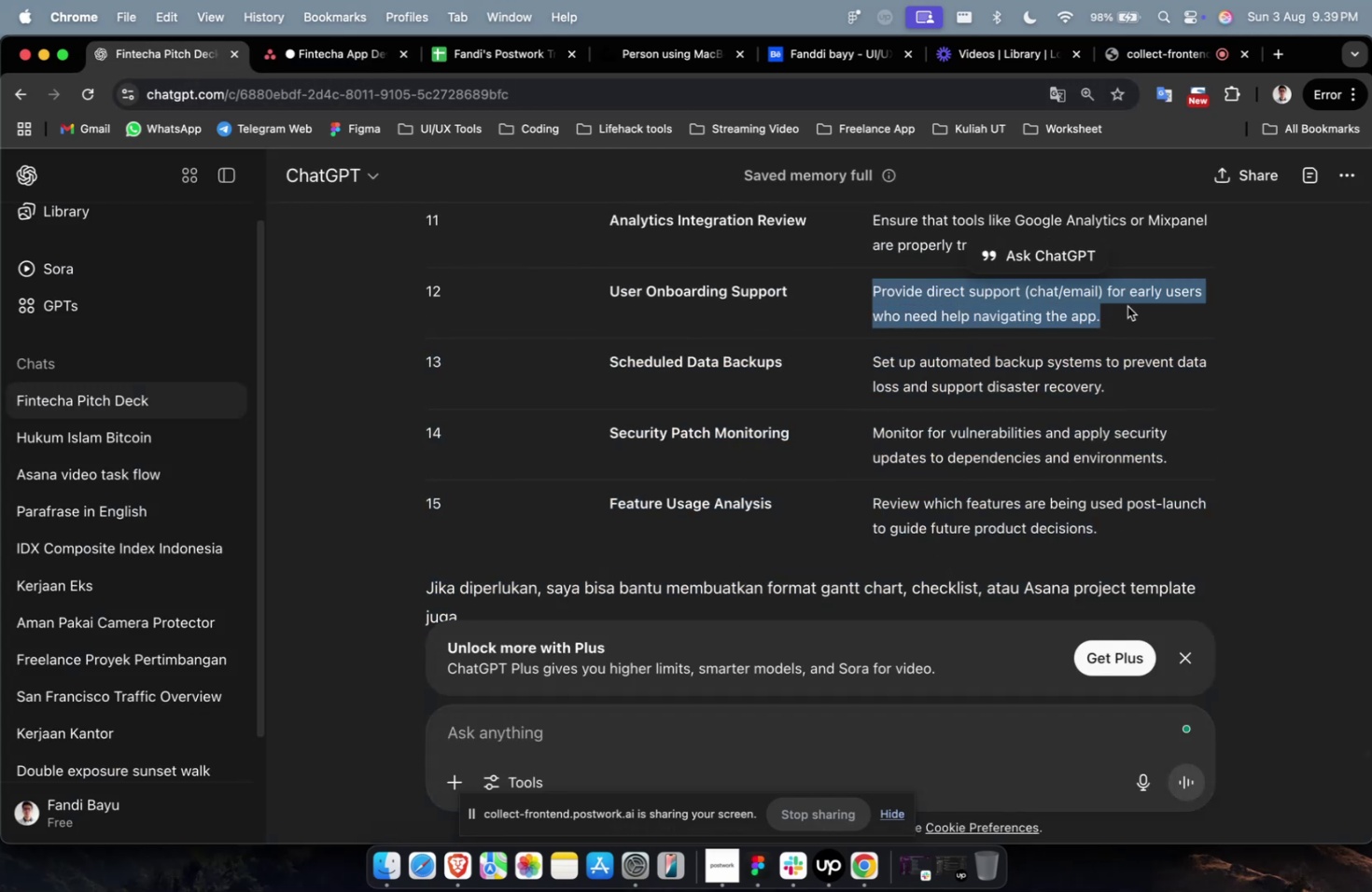 
key(Meta+C)
 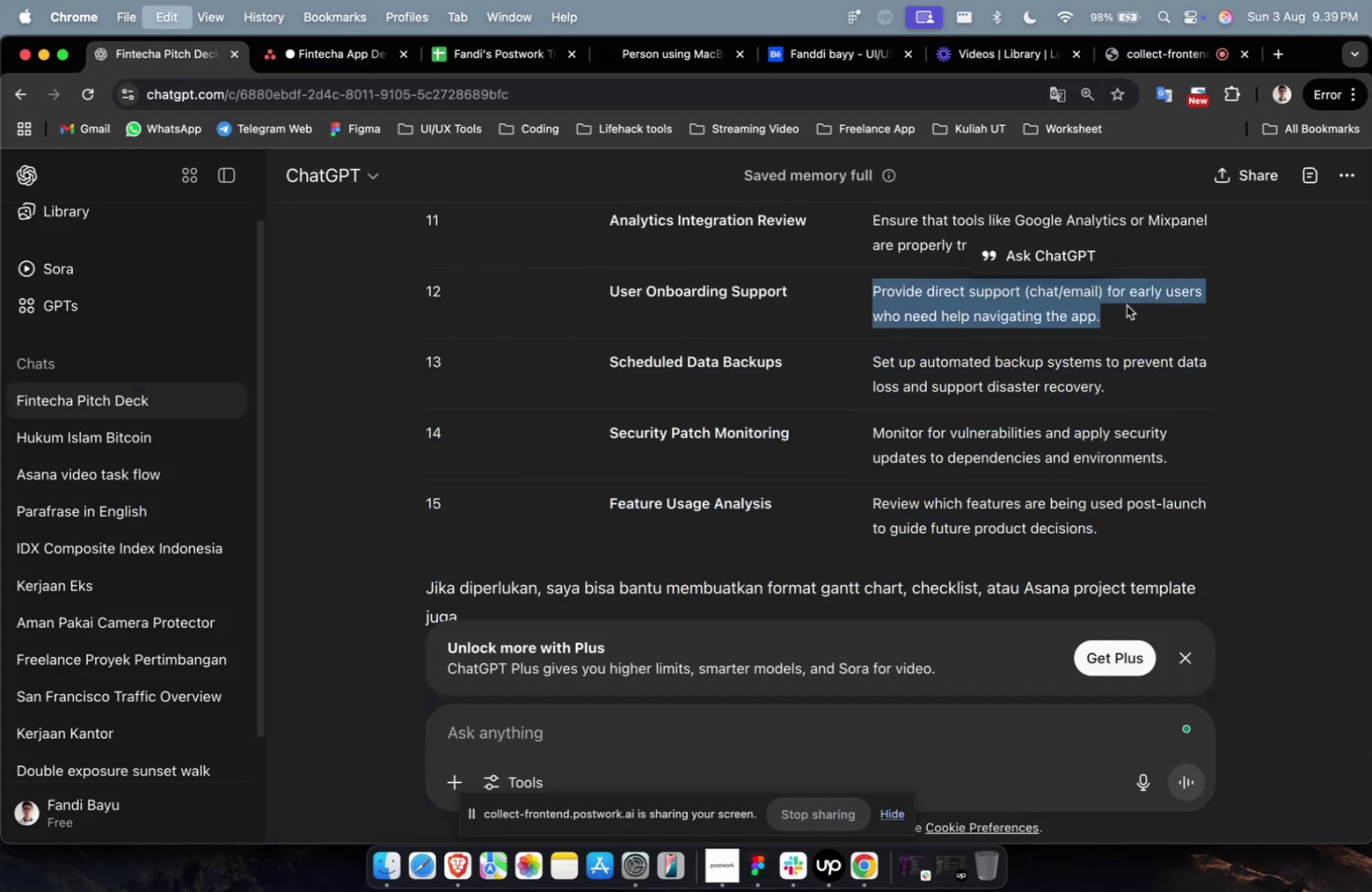 
key(Meta+C)
 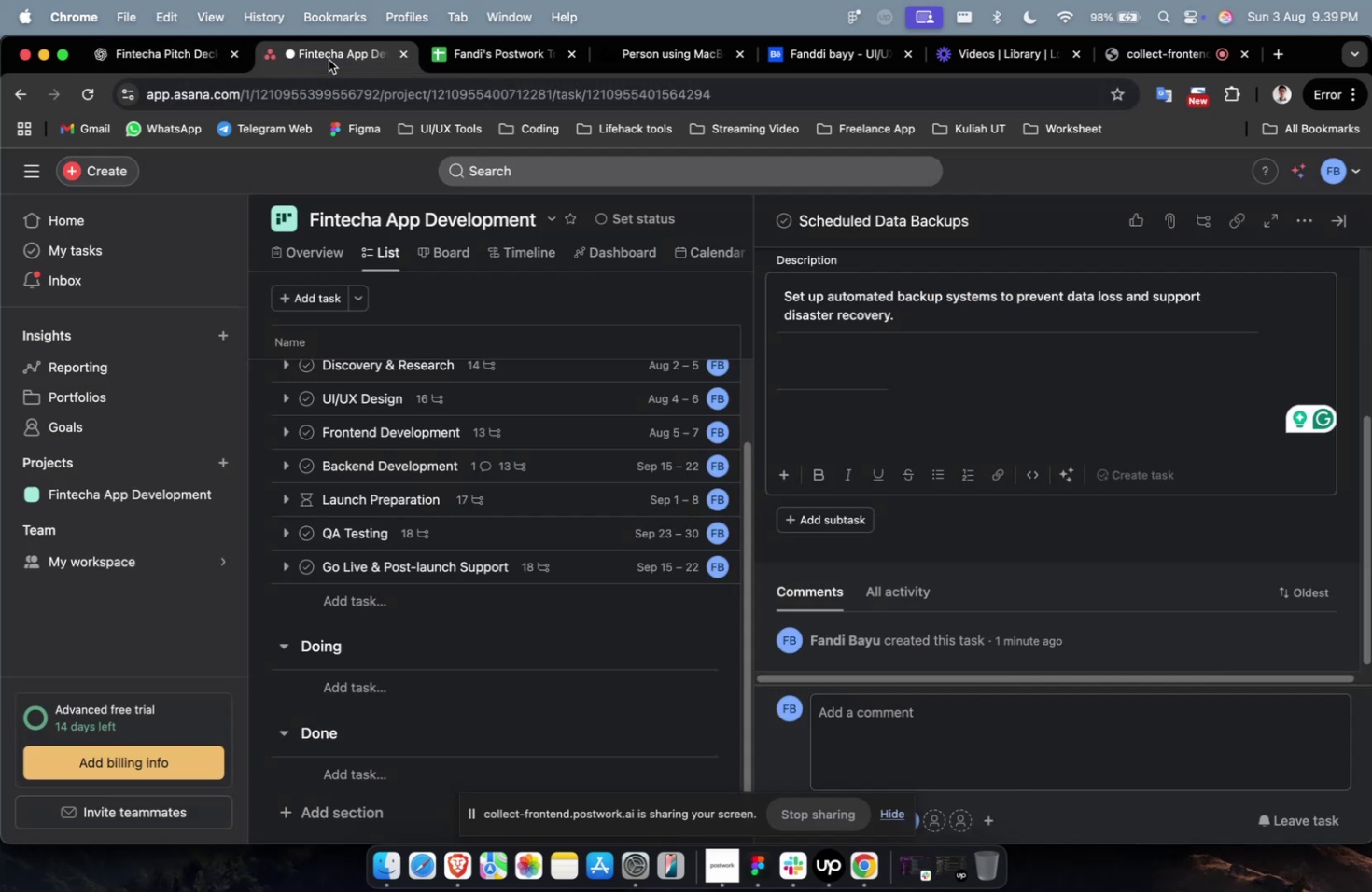 
left_click([329, 60])
 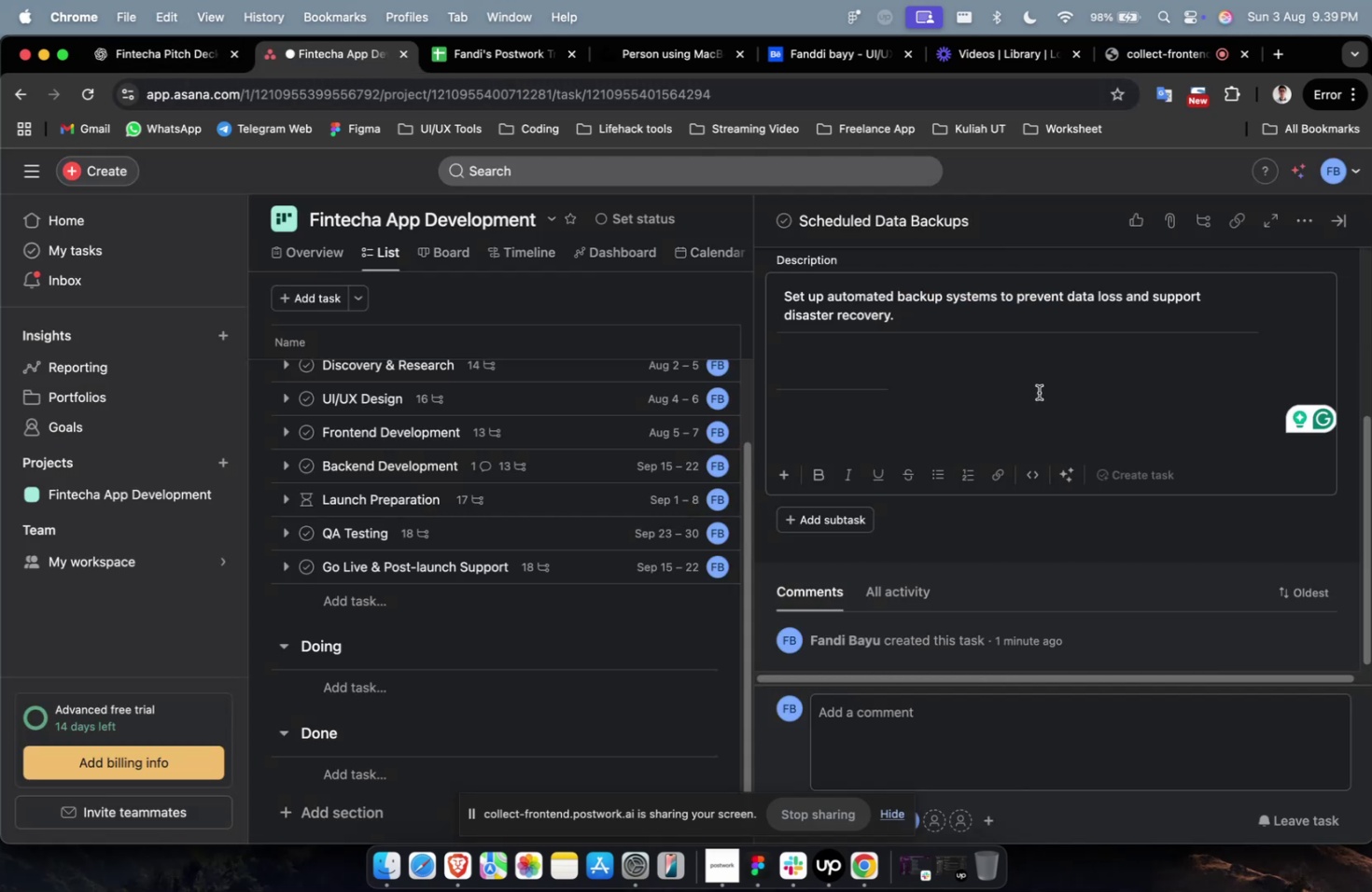 
scroll: coordinate [1038, 392], scroll_direction: up, amount: 2.0
 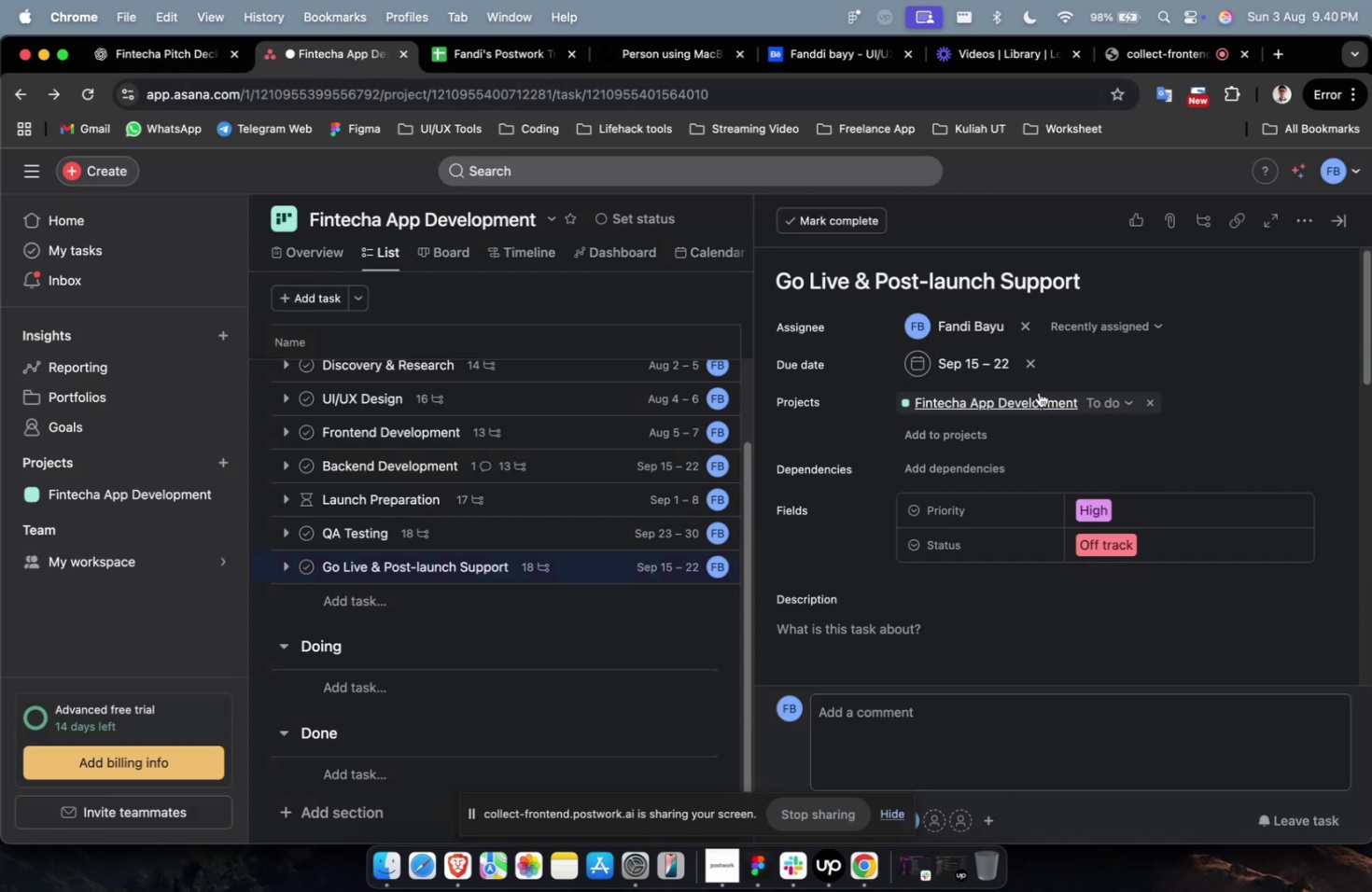 
scroll: coordinate [1038, 392], scroll_direction: down, amount: 20.0
 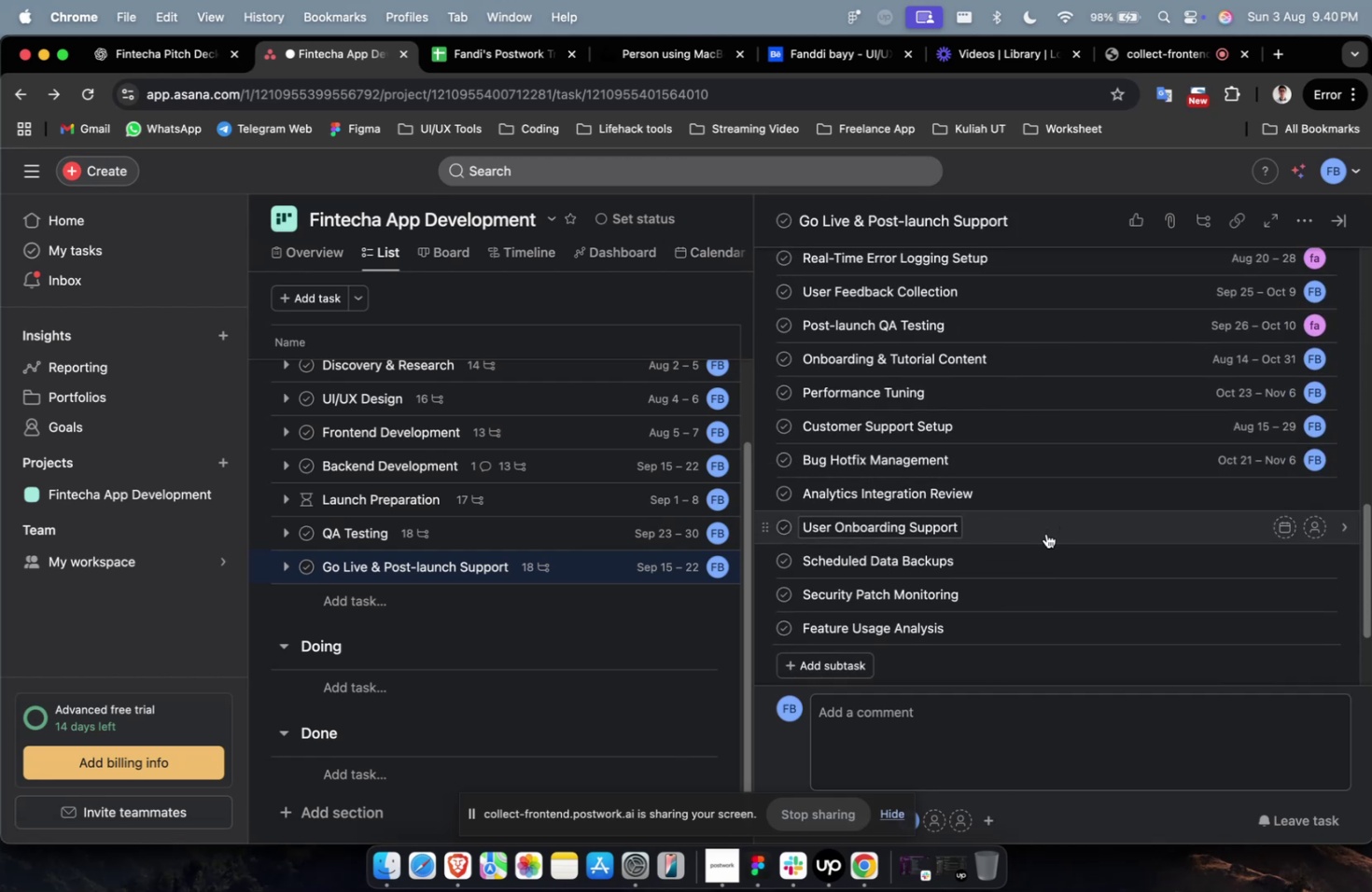 
left_click([1045, 533])
 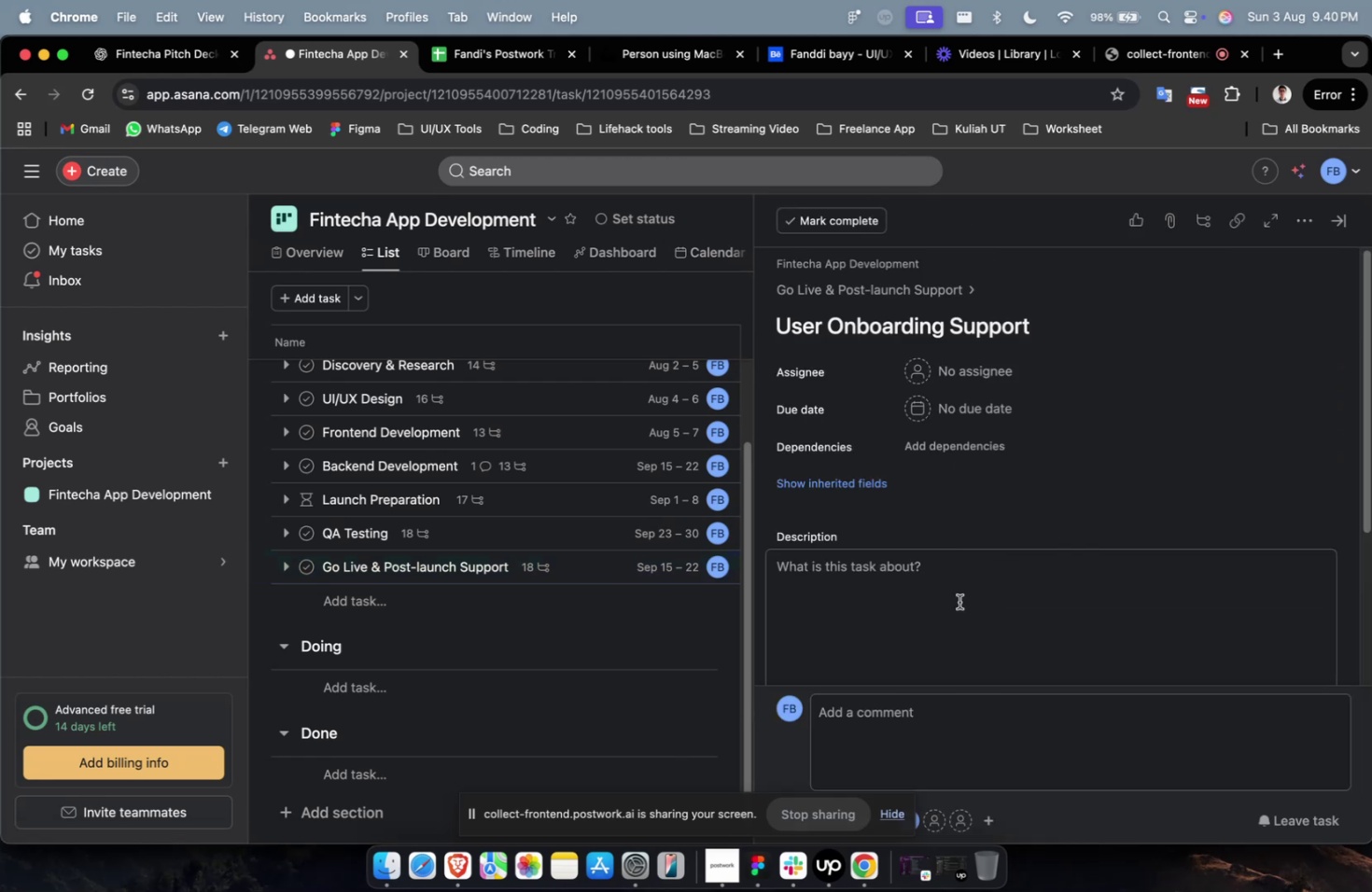 
left_click([959, 601])
 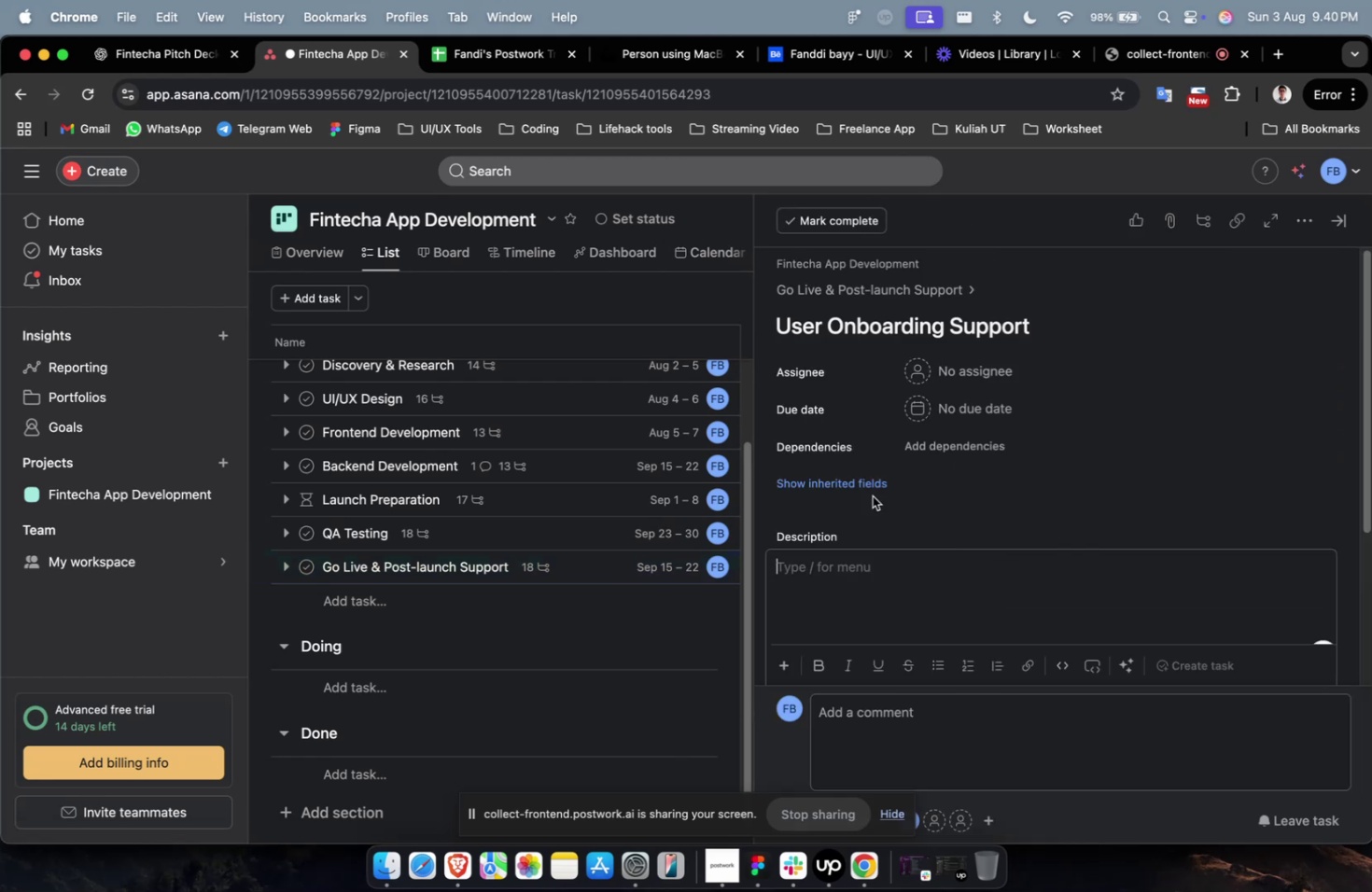 
key(Meta+V)
 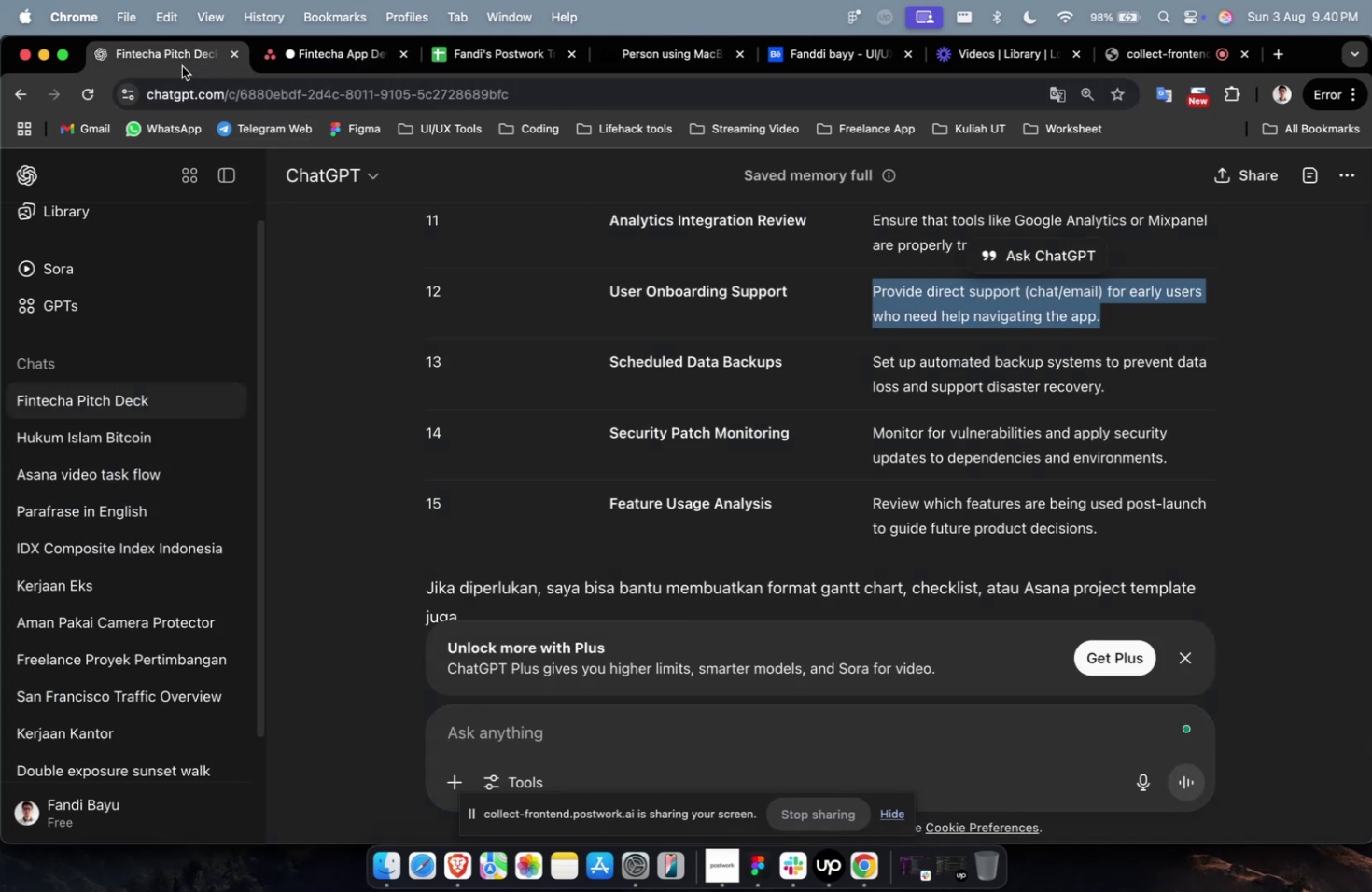 
left_click([182, 66])
 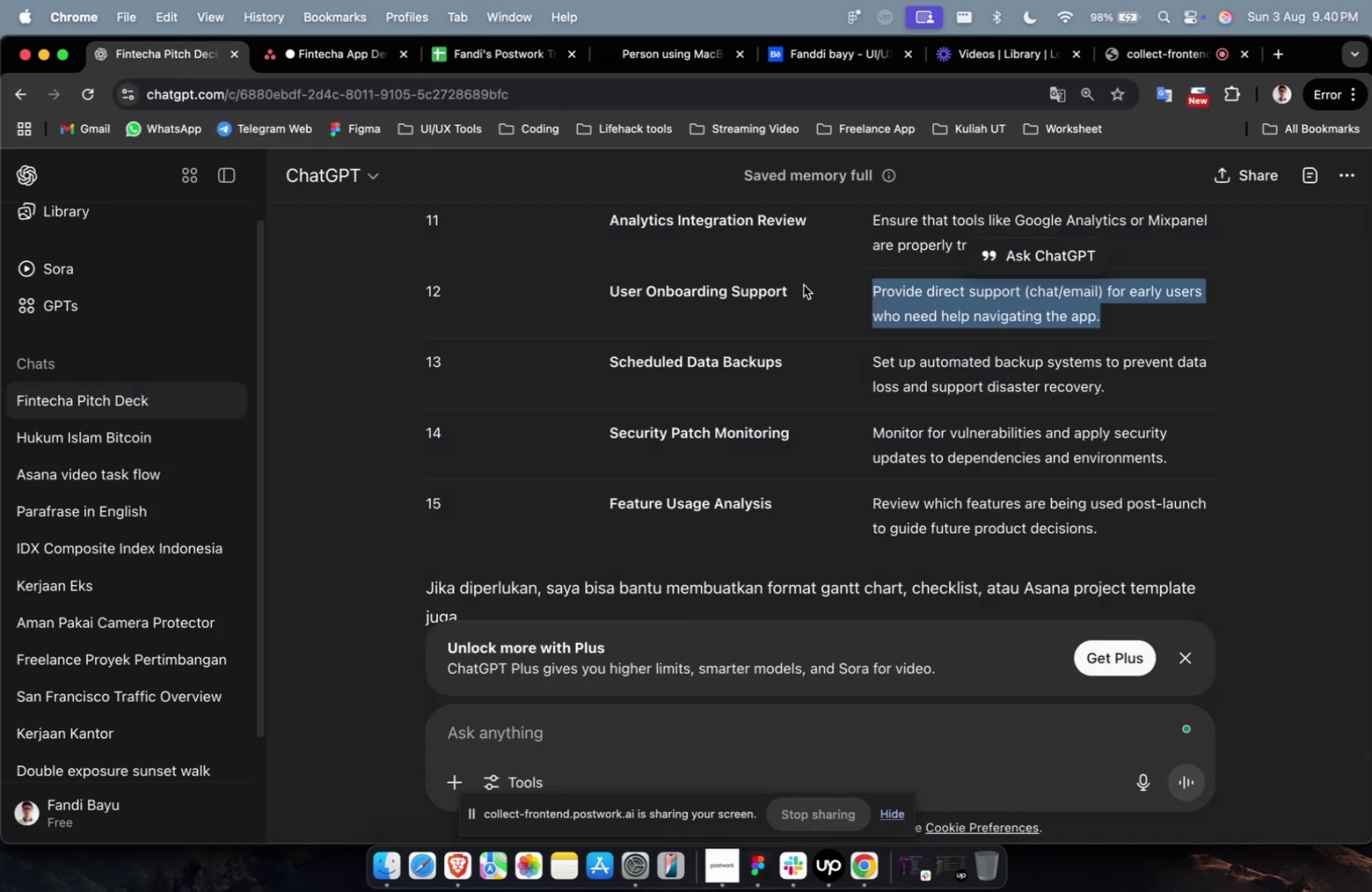 
scroll: coordinate [803, 285], scroll_direction: up, amount: 4.0
 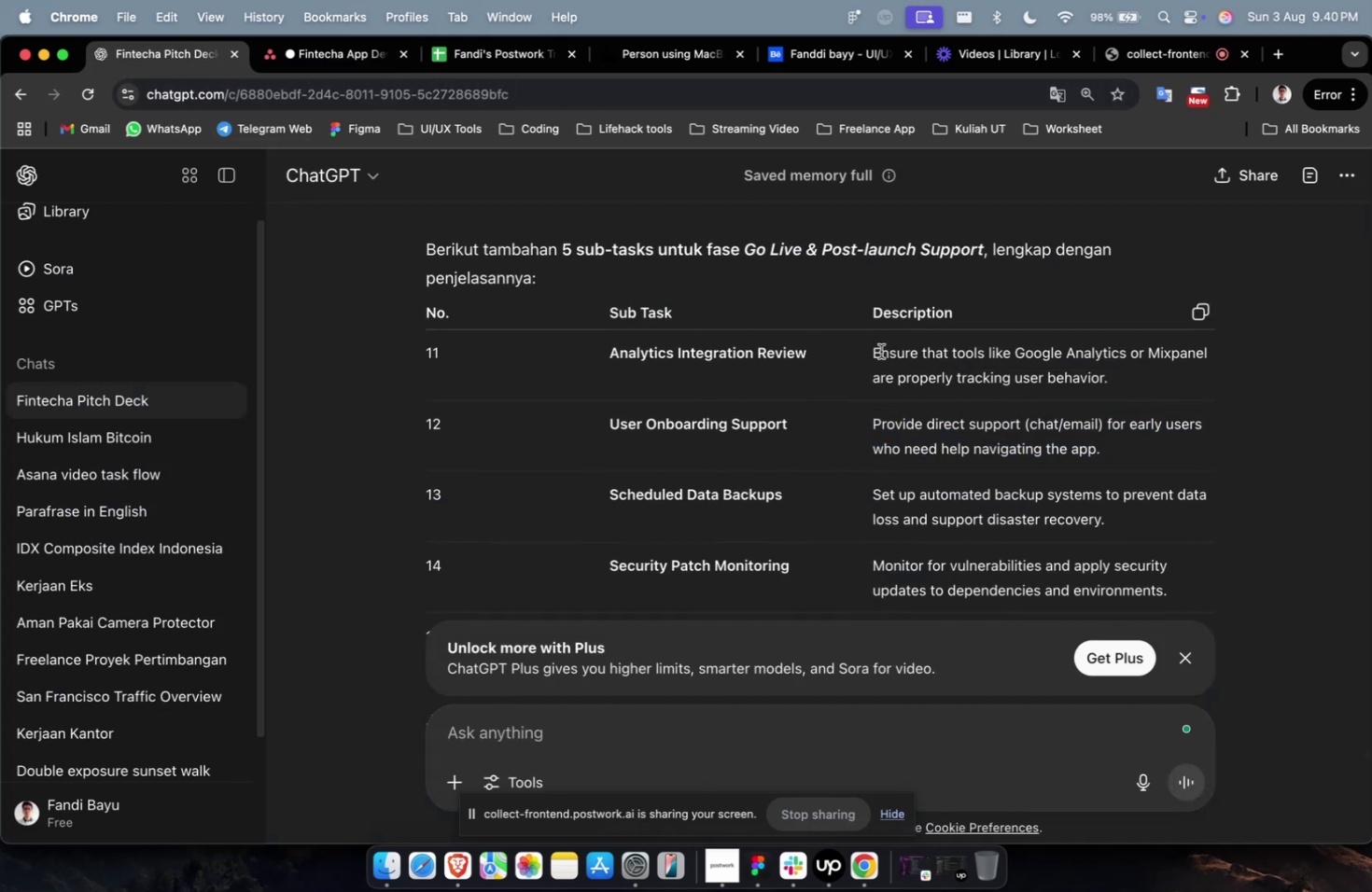 
left_click_drag(start_coordinate=[879, 350], to_coordinate=[1099, 383])
 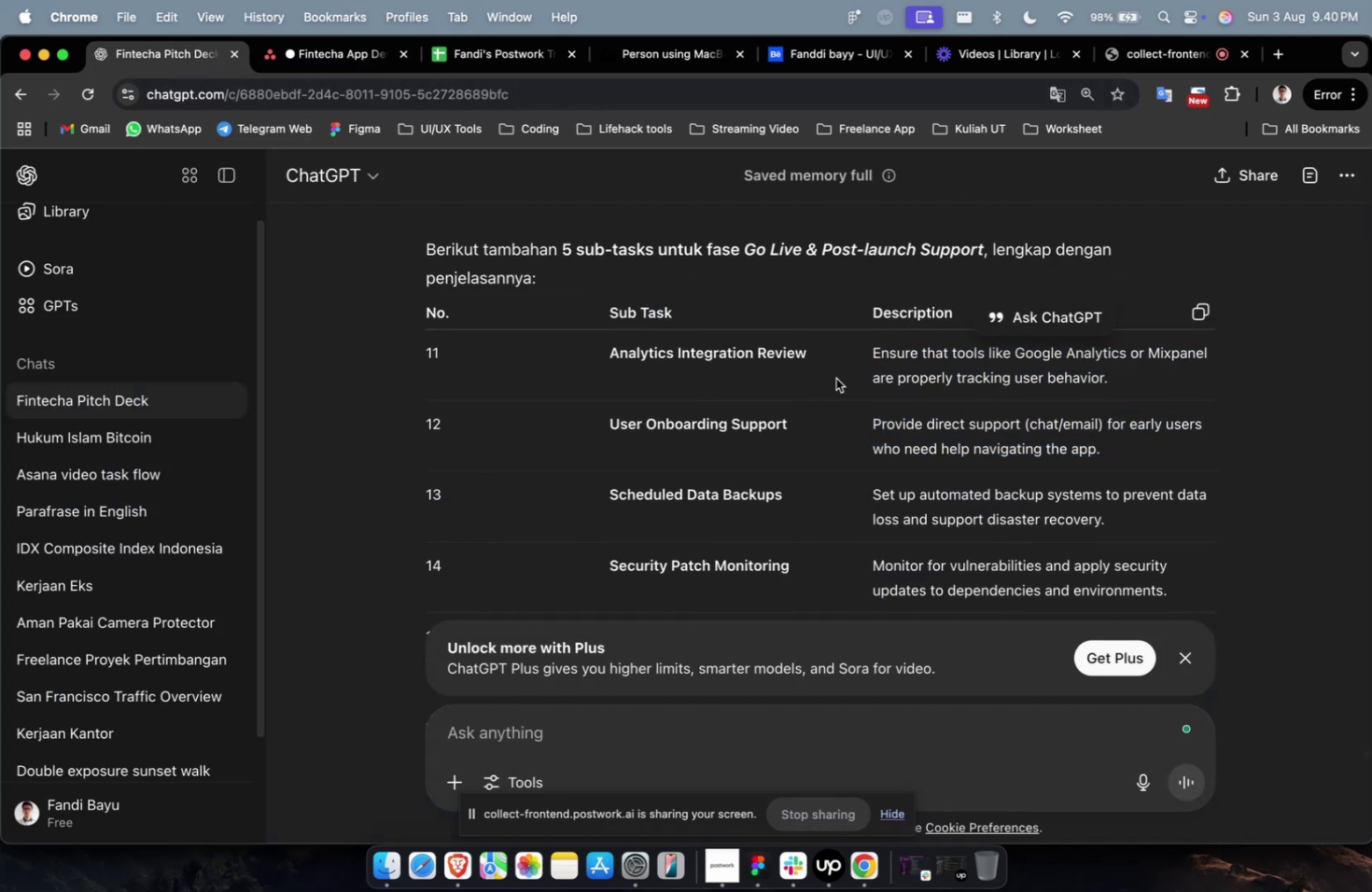 
left_click([835, 378])
 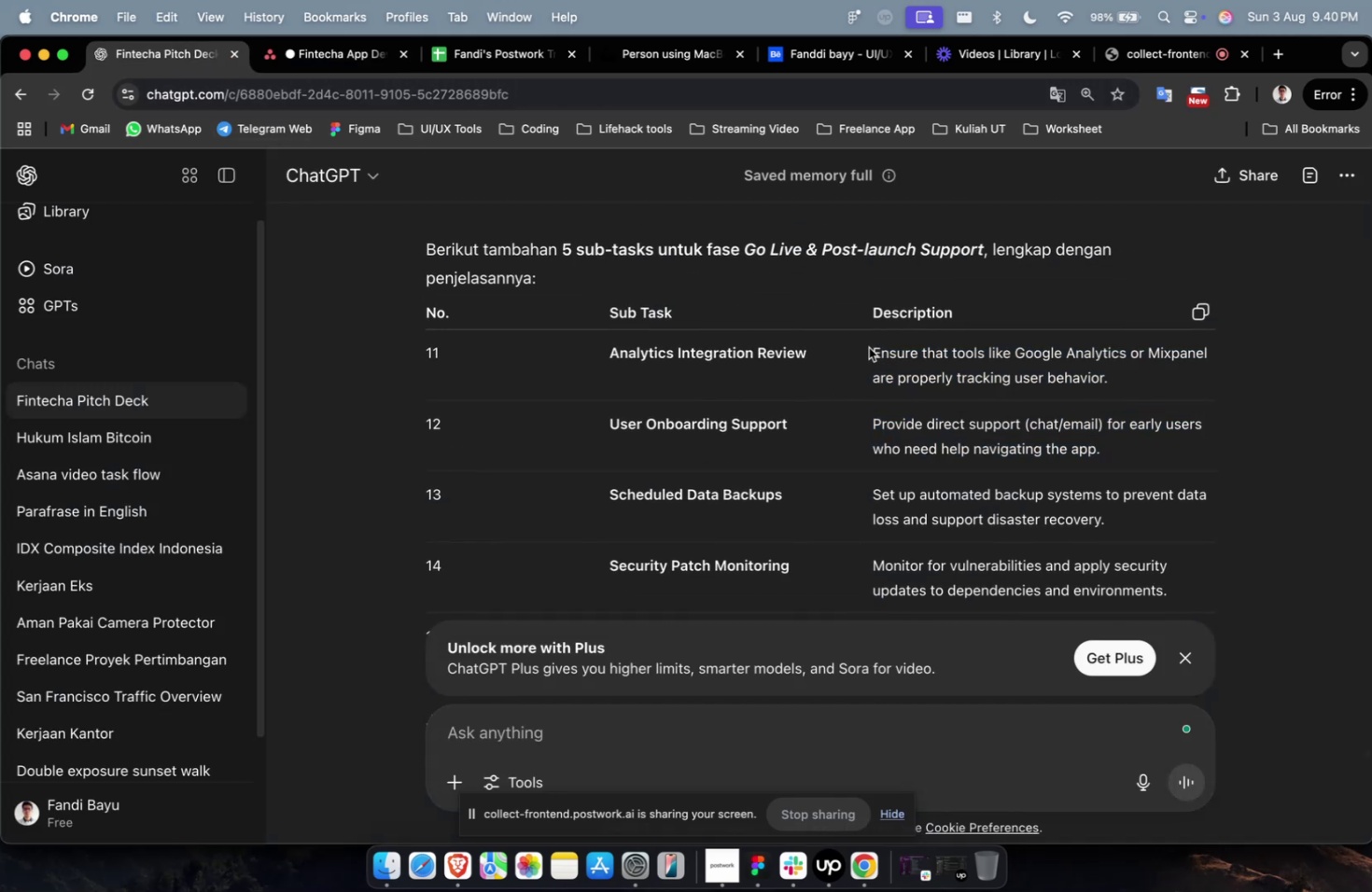 
left_click_drag(start_coordinate=[868, 347], to_coordinate=[1111, 380])
 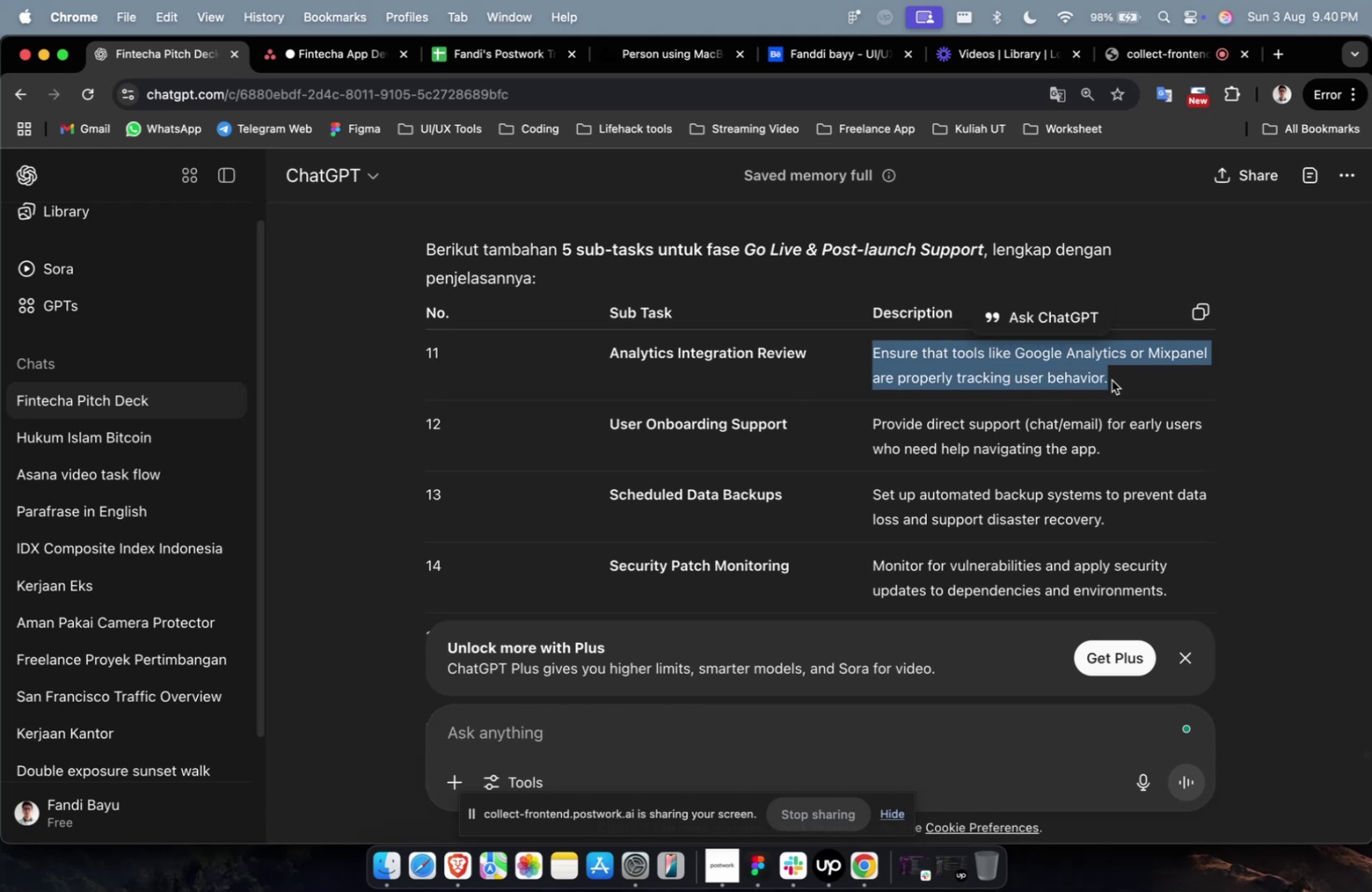 
key(Meta+C)
 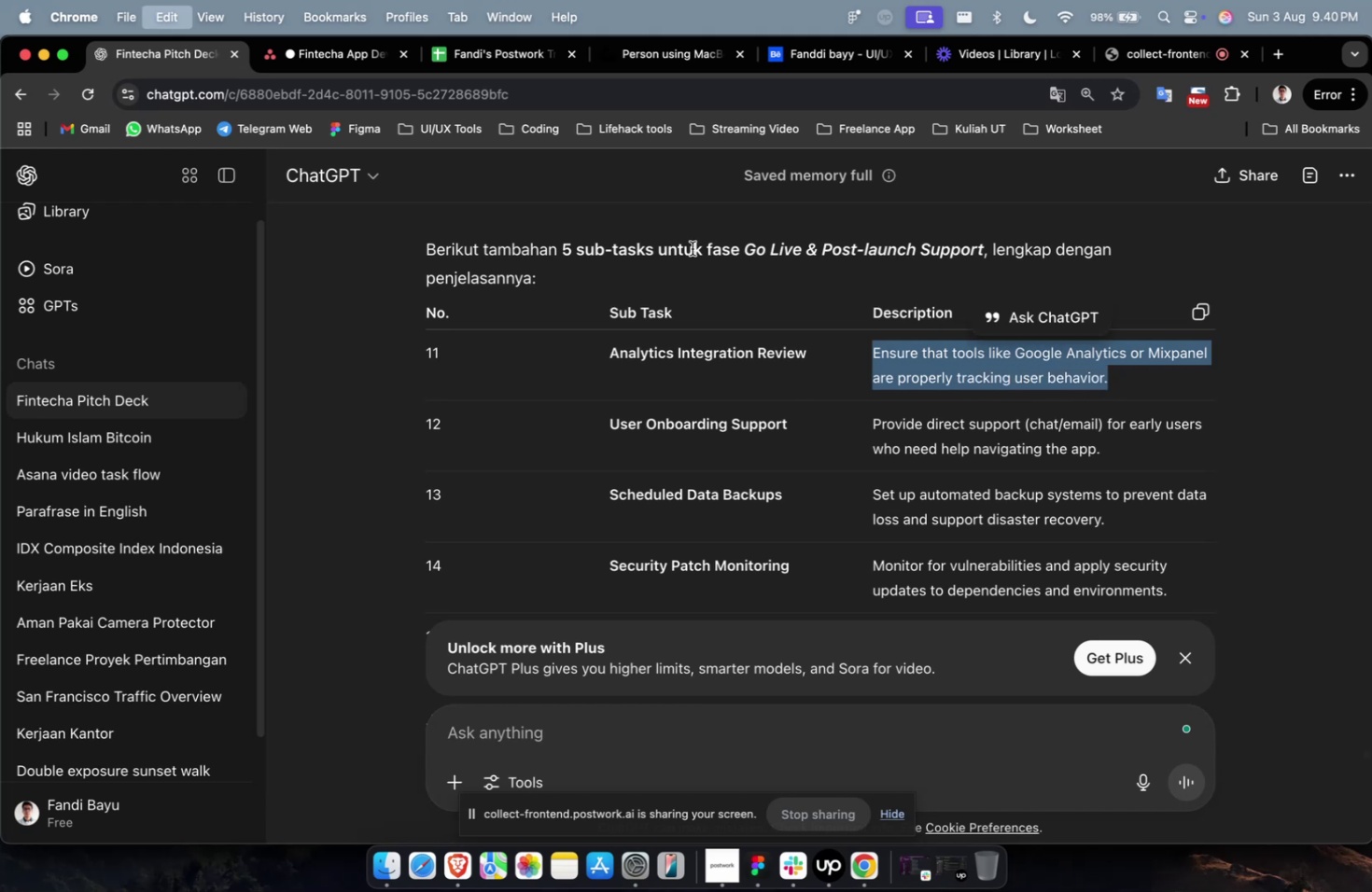 
key(Meta+C)
 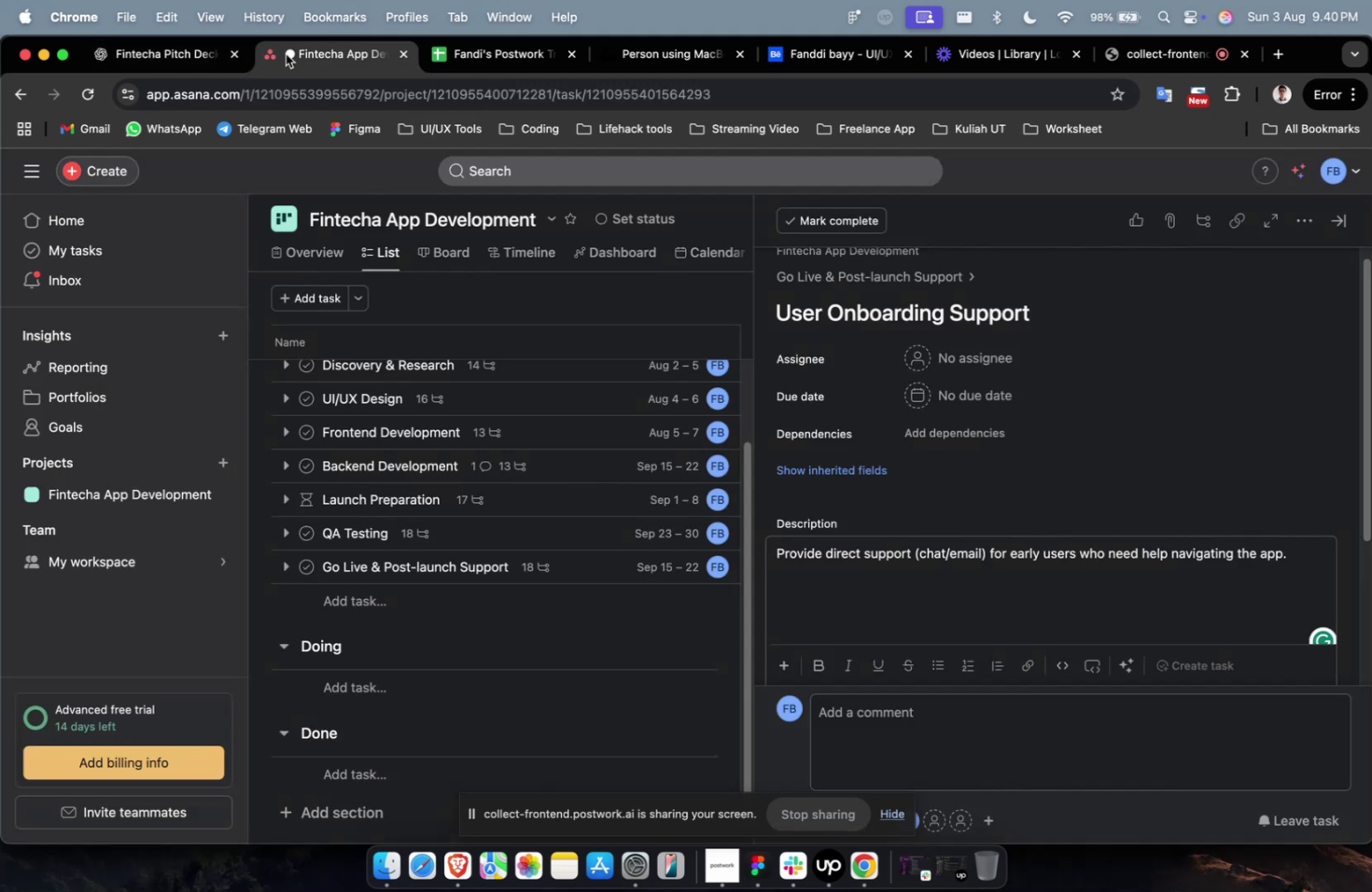 
left_click([286, 54])
 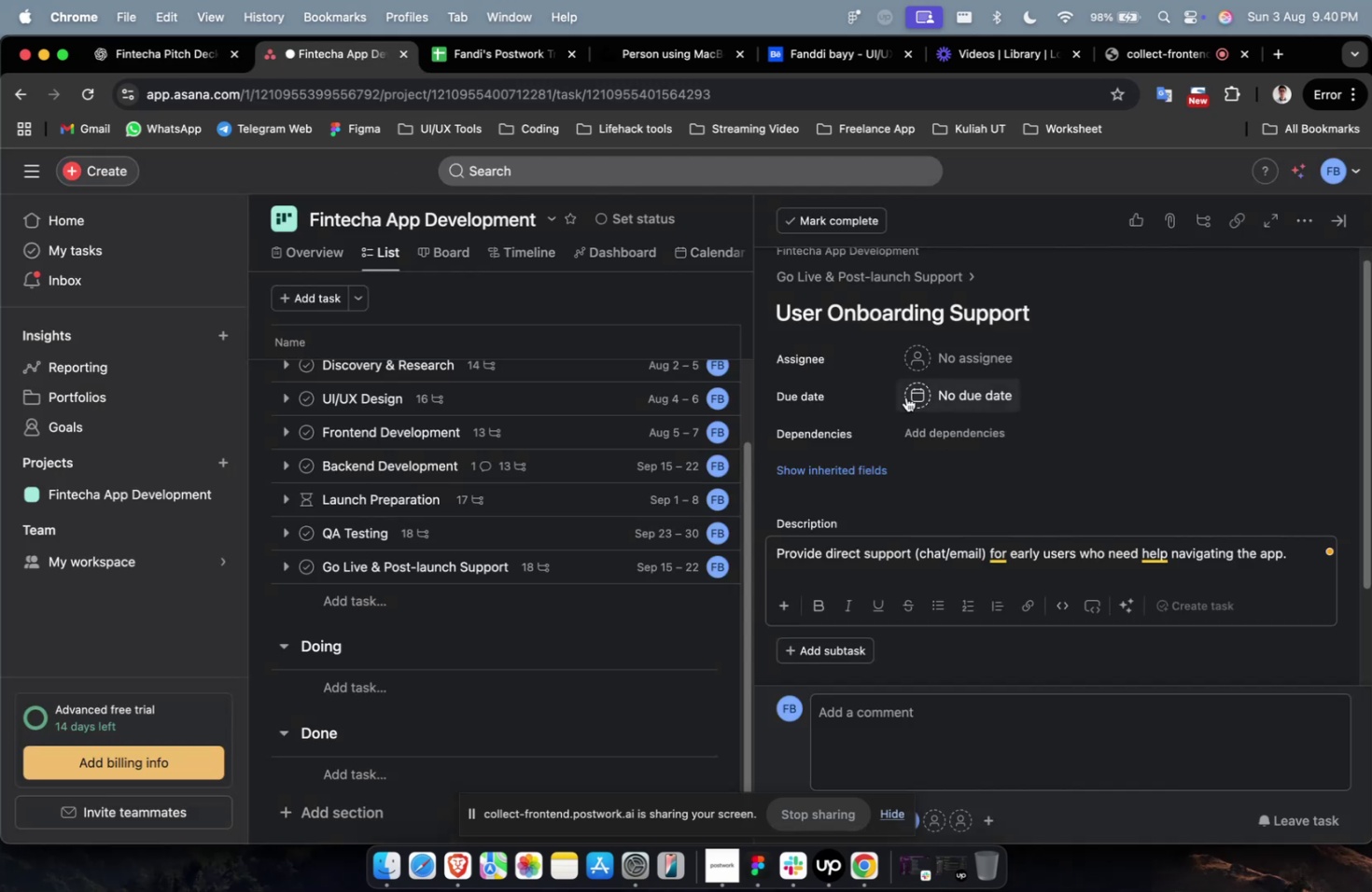 
scroll: coordinate [906, 397], scroll_direction: down, amount: 2.0
 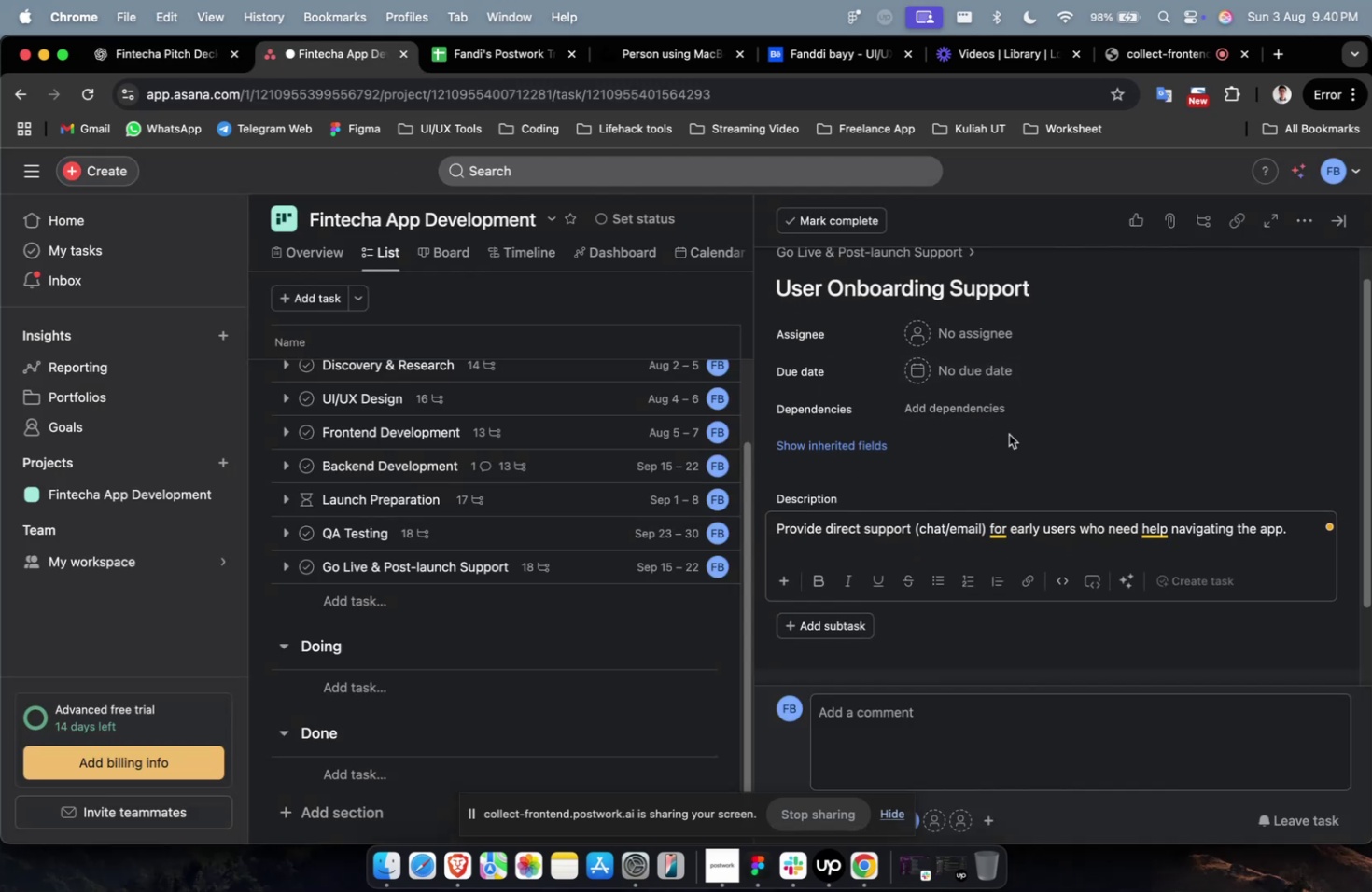 
left_click([1008, 434])
 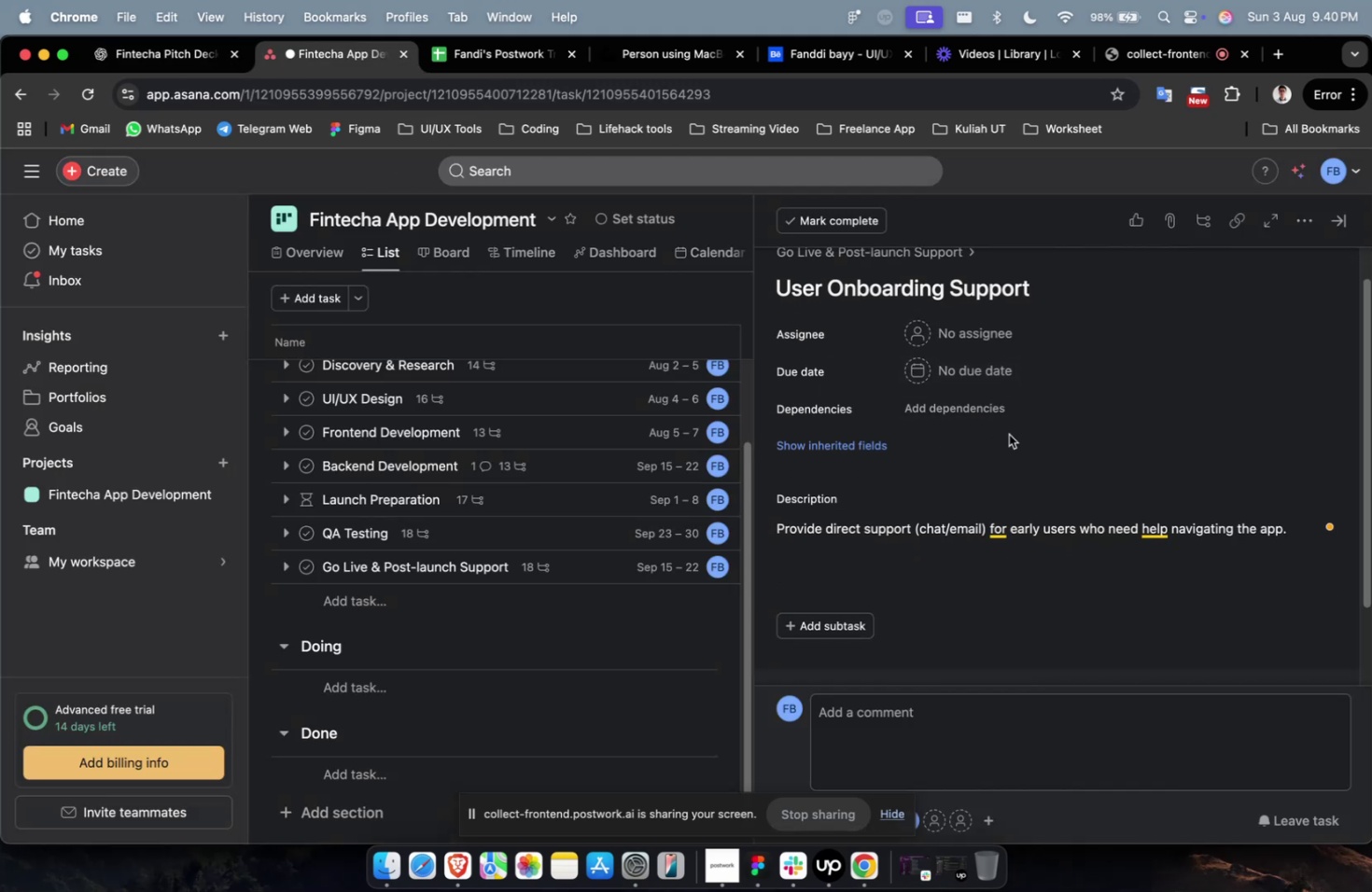 
scroll: coordinate [1008, 437], scroll_direction: down, amount: 42.0
 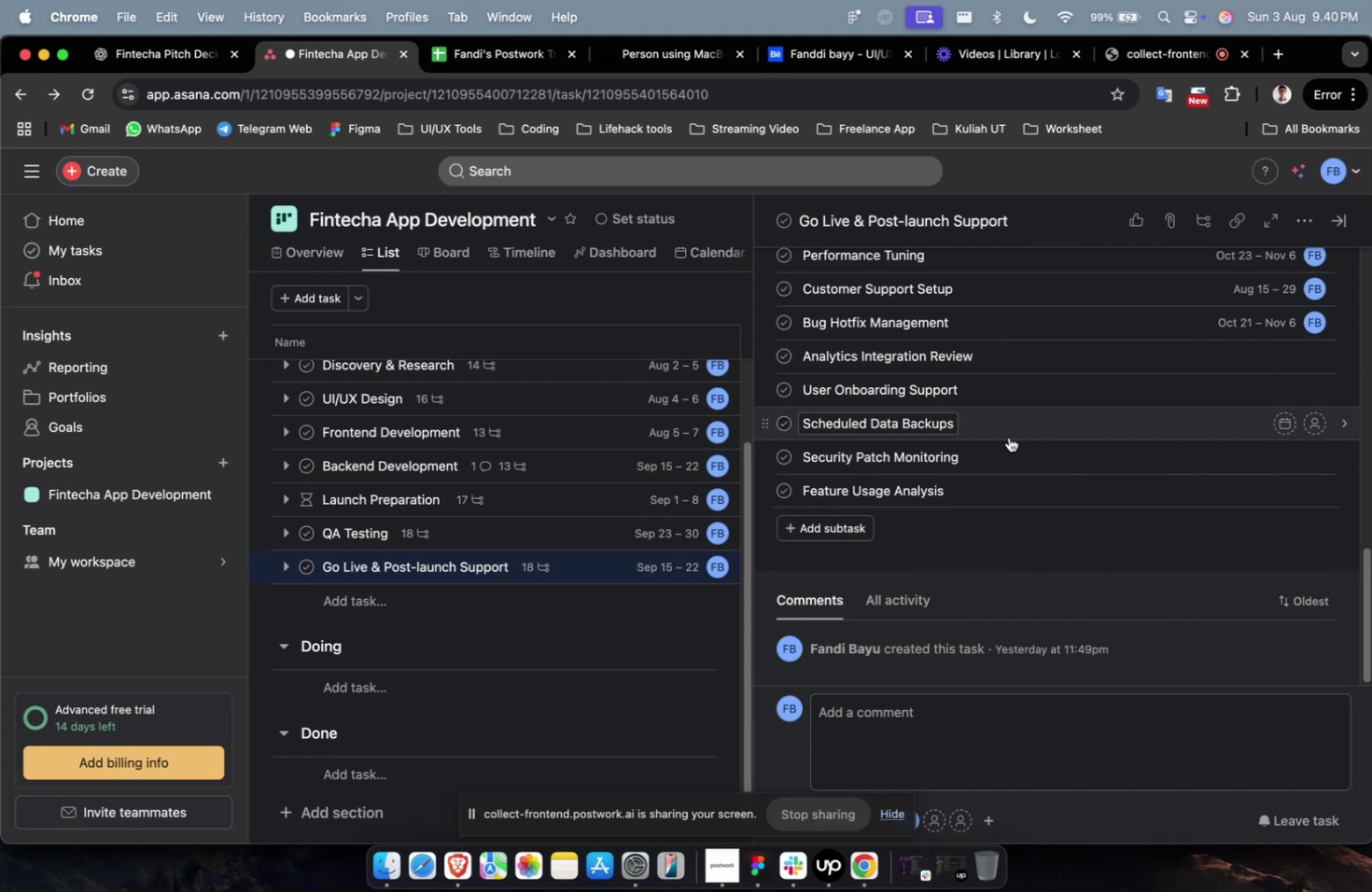 
scroll: coordinate [1008, 437], scroll_direction: up, amount: 2.0
 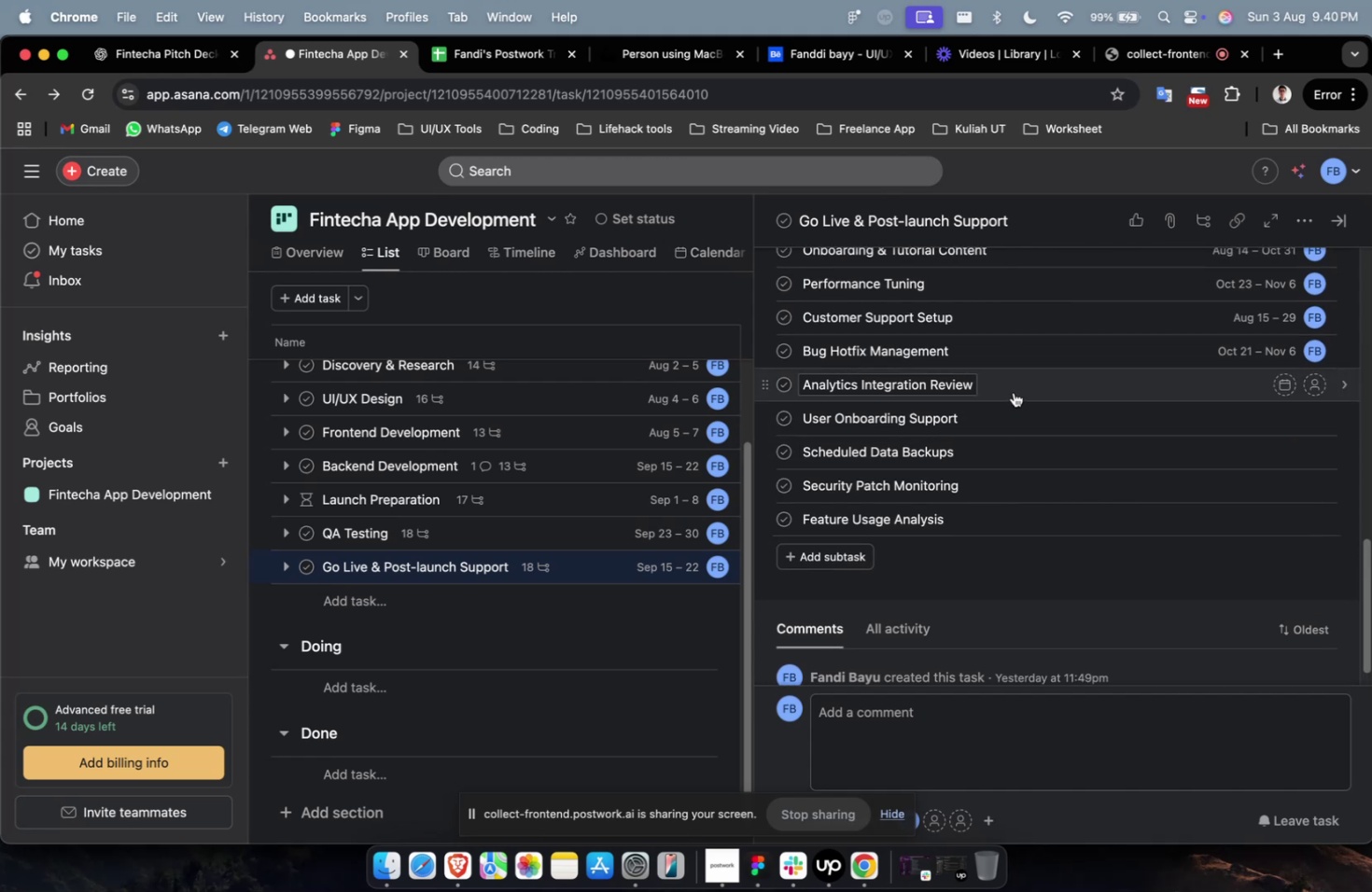 
left_click([1013, 392])
 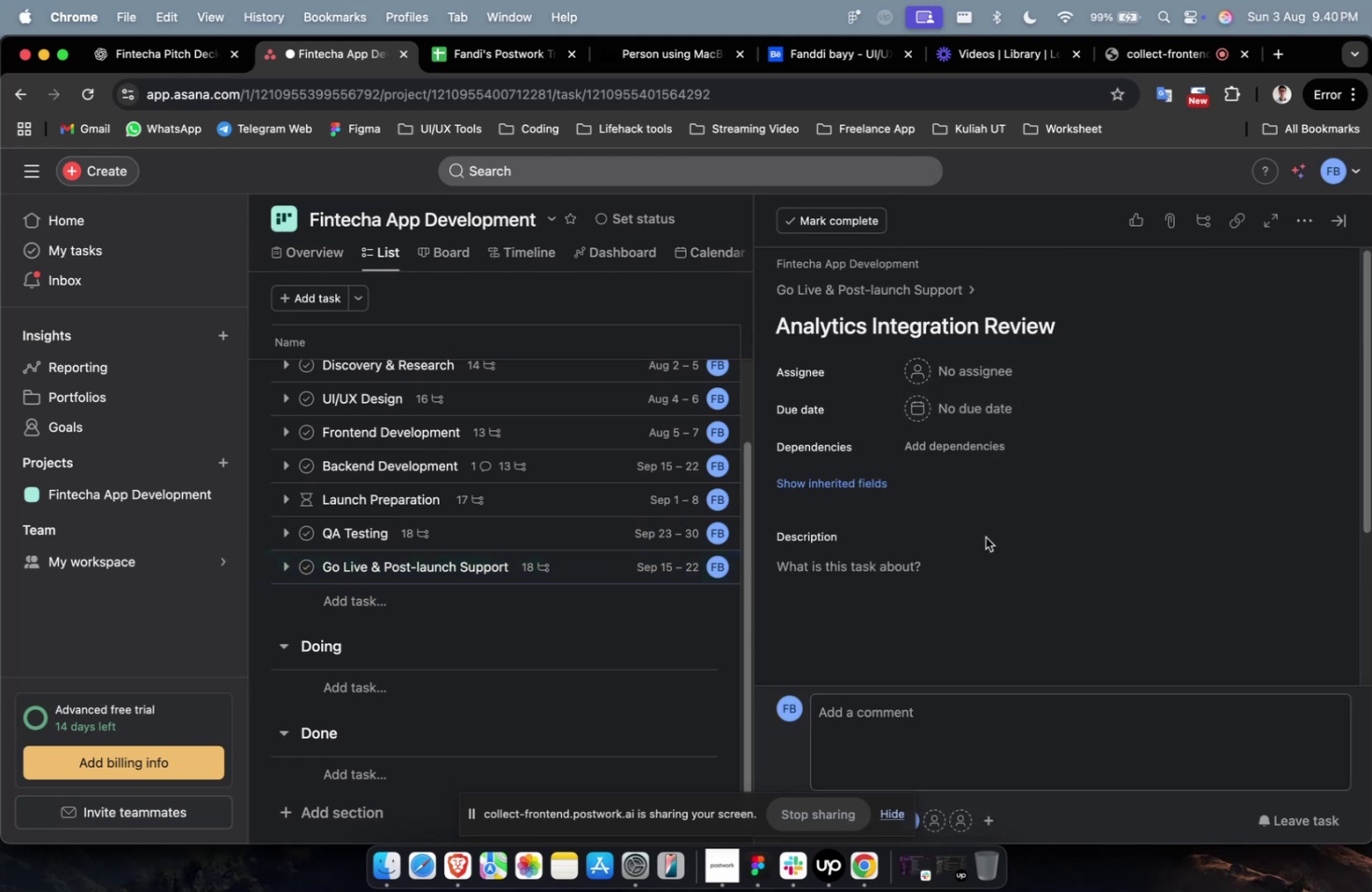 
left_click([974, 547])
 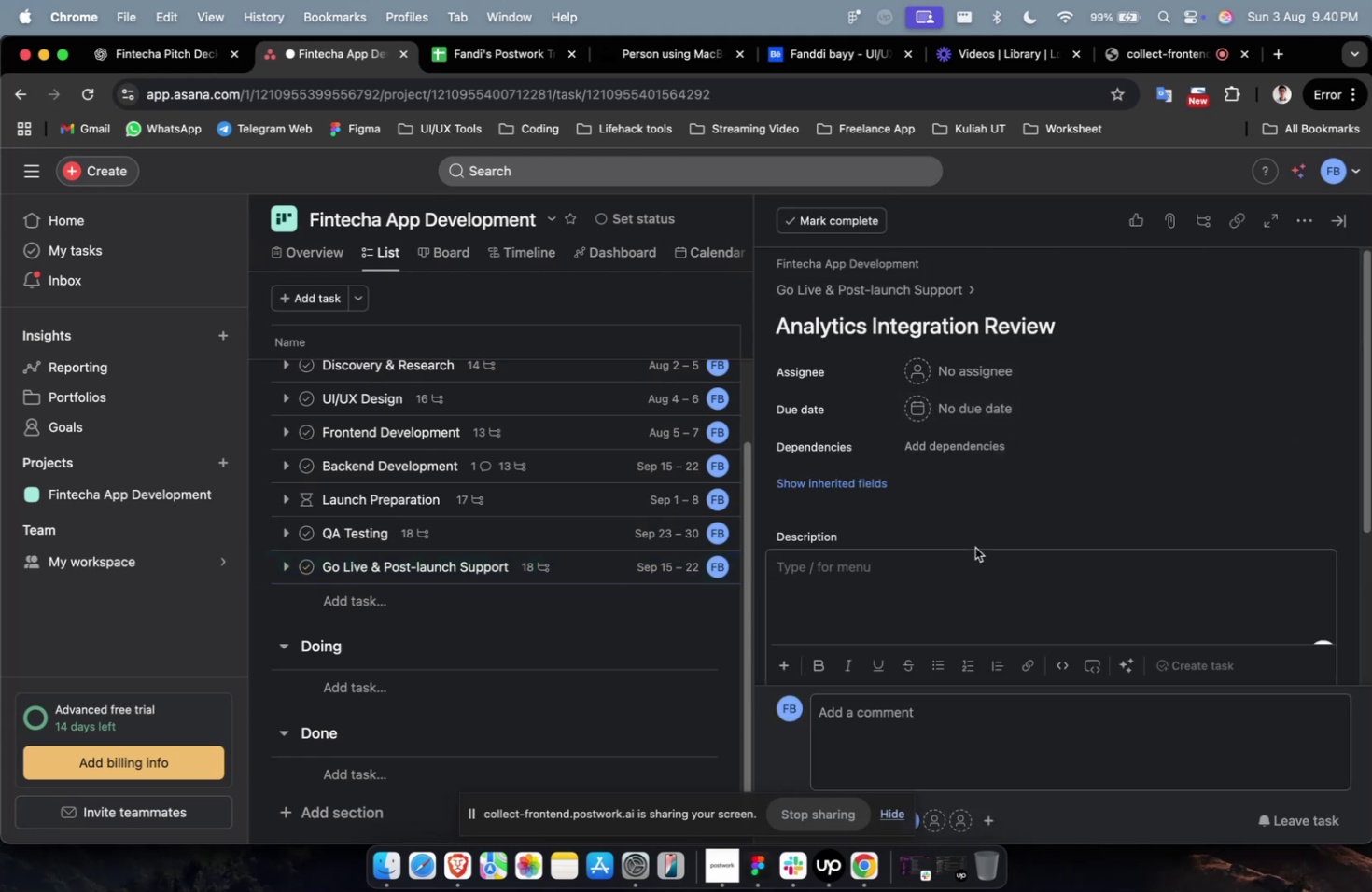 
hold_key(key=CommandLeft, duration=0.43)
 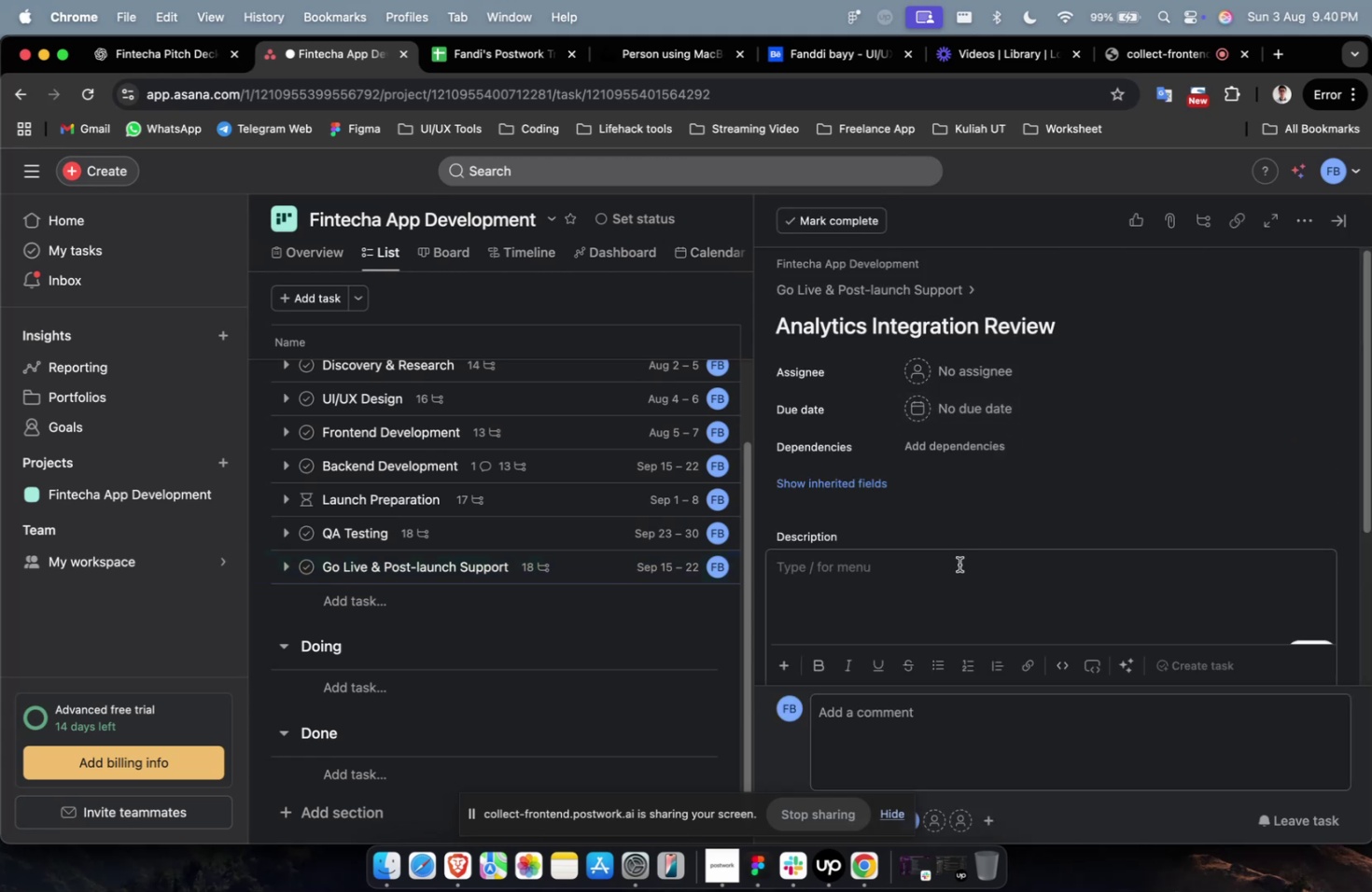 
key(Meta+V)
 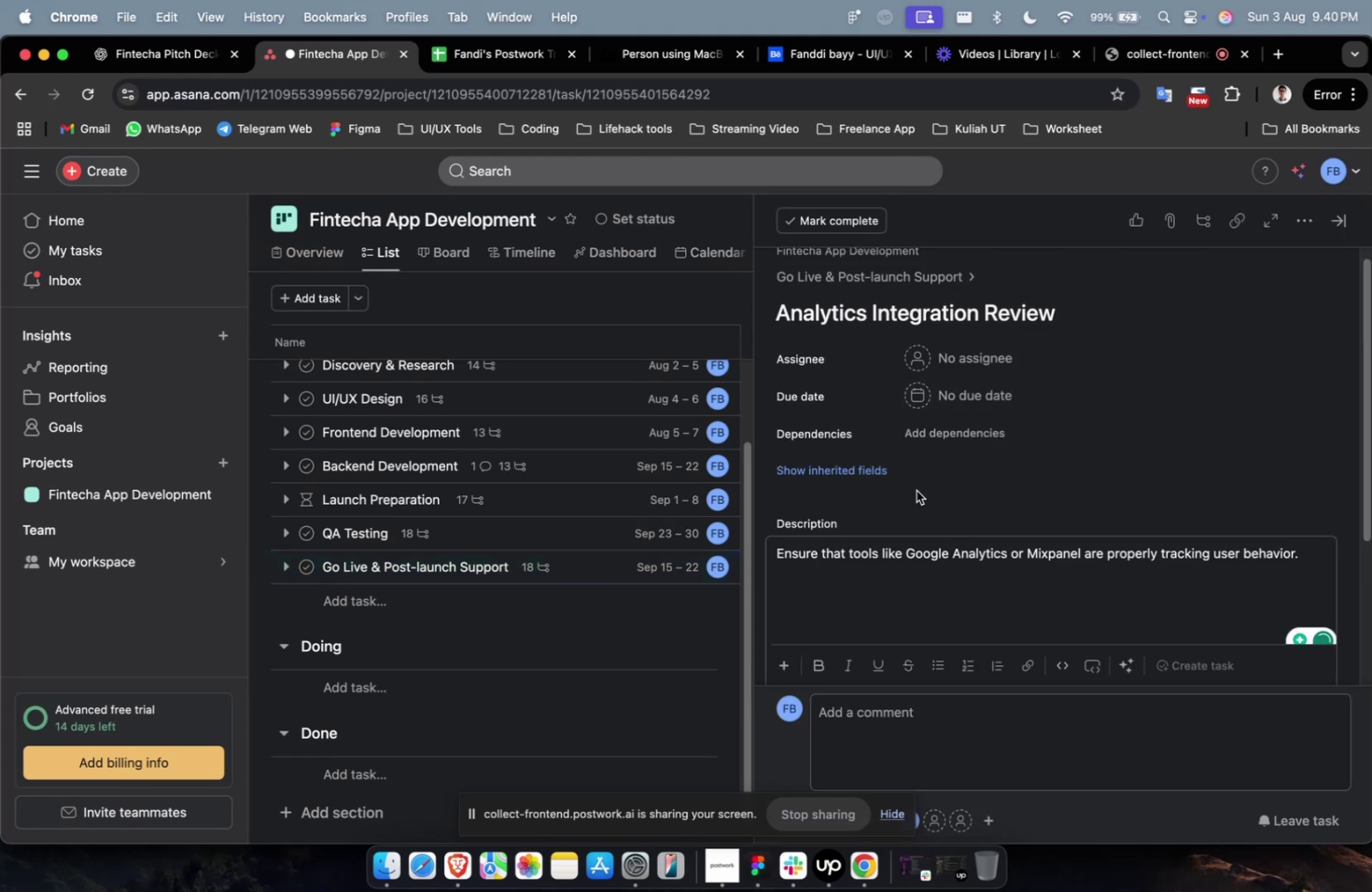 
scroll: coordinate [915, 489], scroll_direction: down, amount: 4.0
 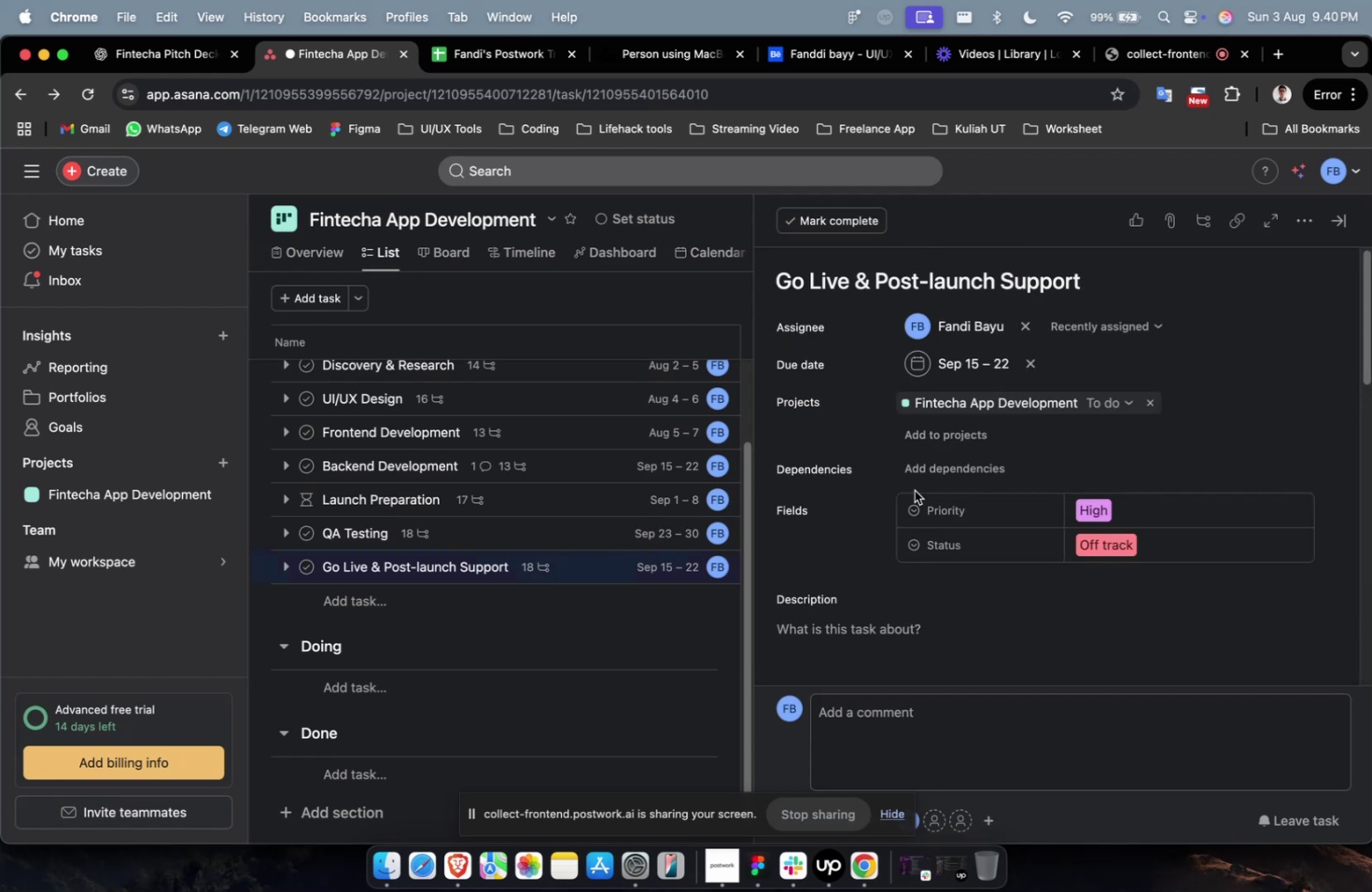 
wait(10.59)
 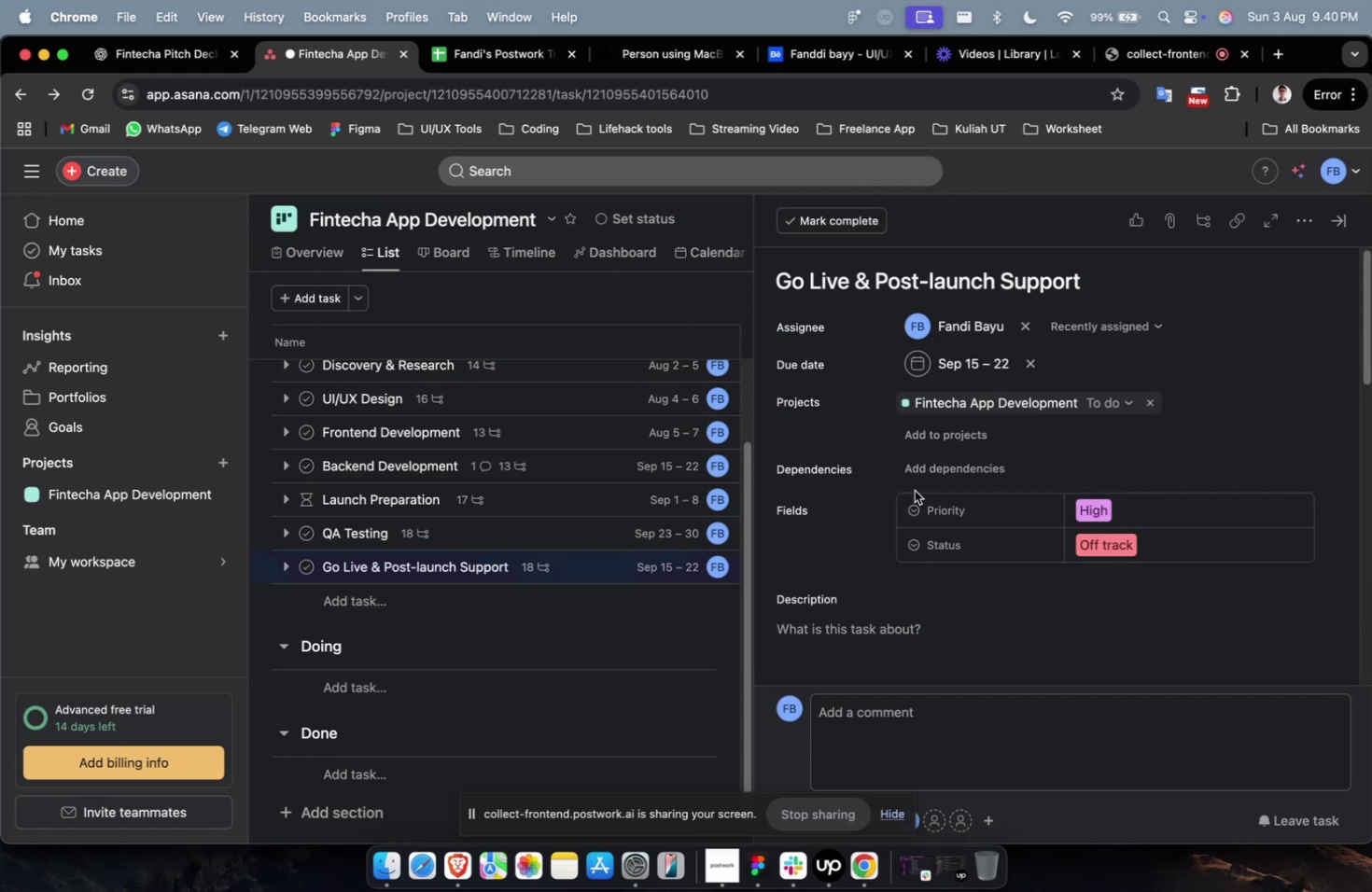 
scroll: coordinate [914, 490], scroll_direction: down, amount: 19.0
 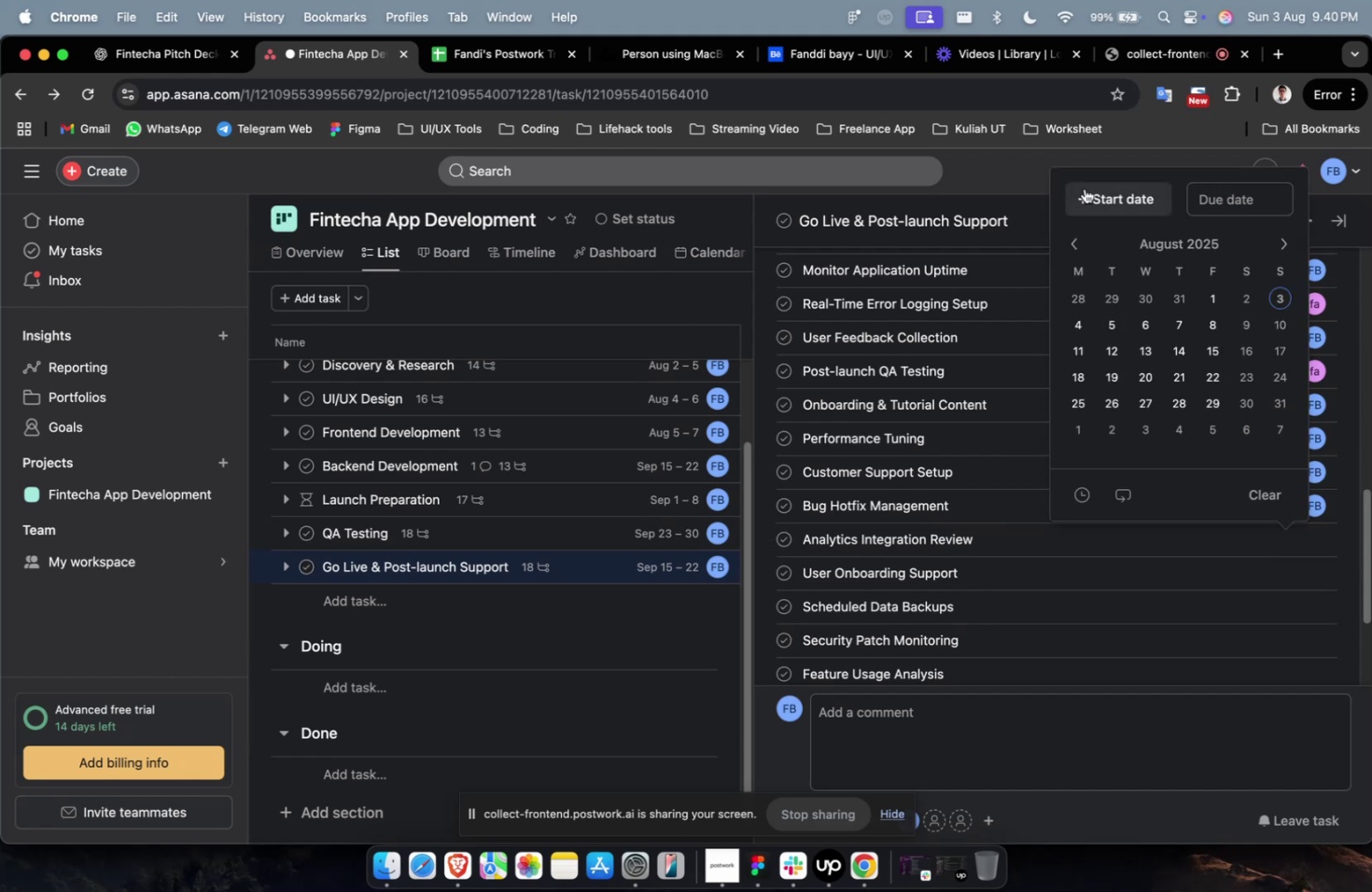 
left_click([1290, 246])
 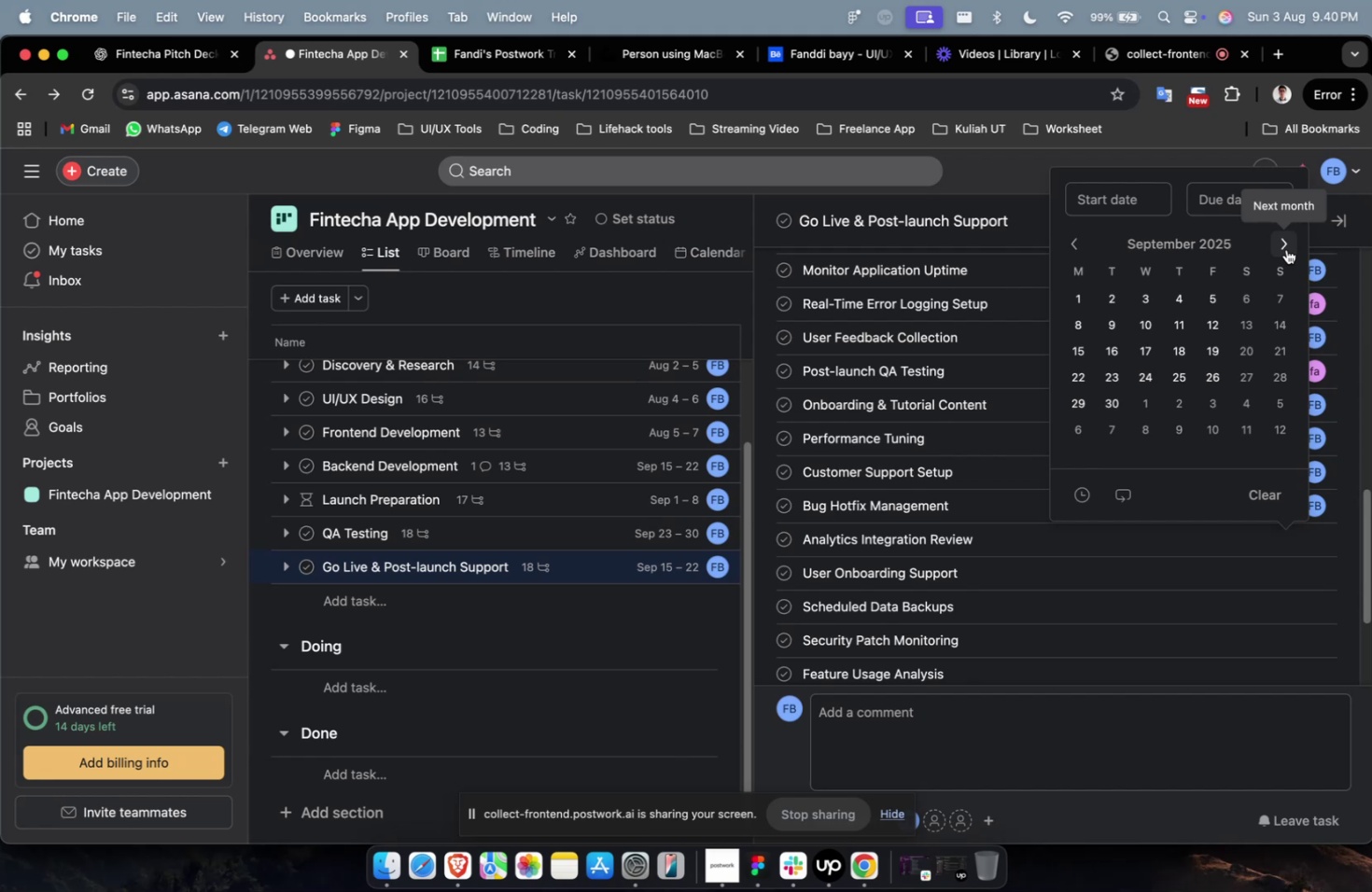 
wait(15.22)
 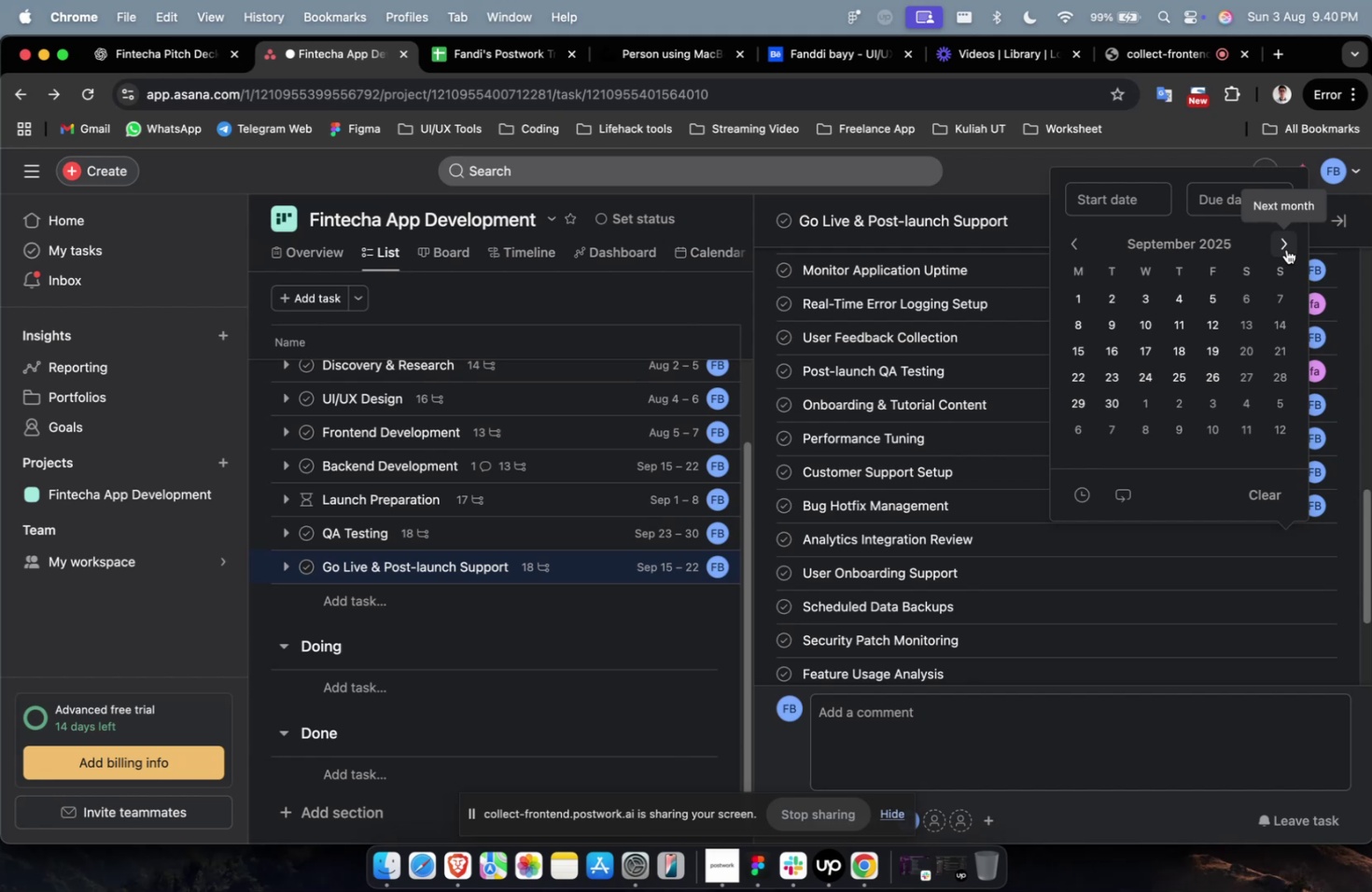 
scroll: coordinate [1281, 252], scroll_direction: down, amount: 4.0
 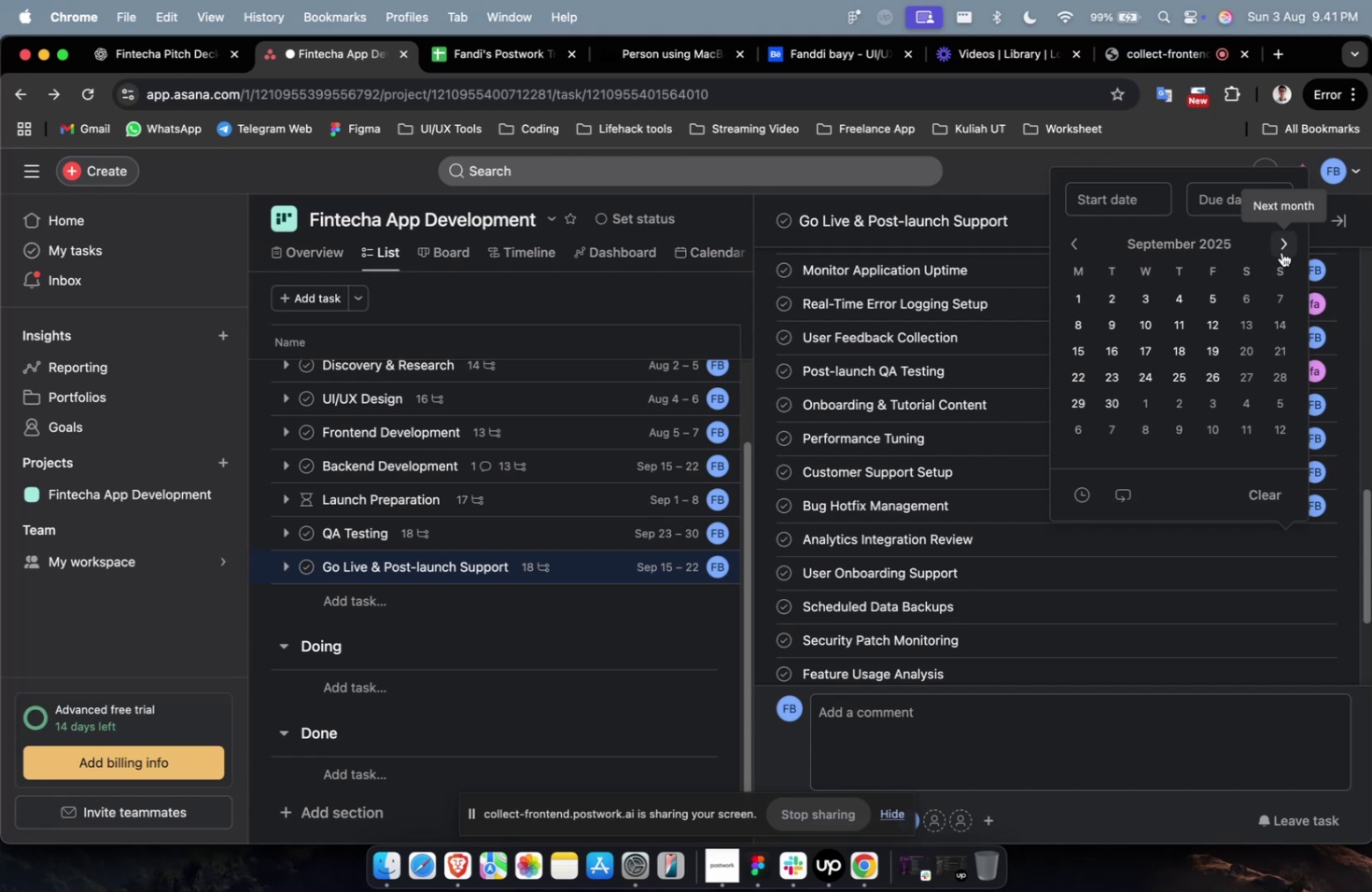 
wait(39.66)
 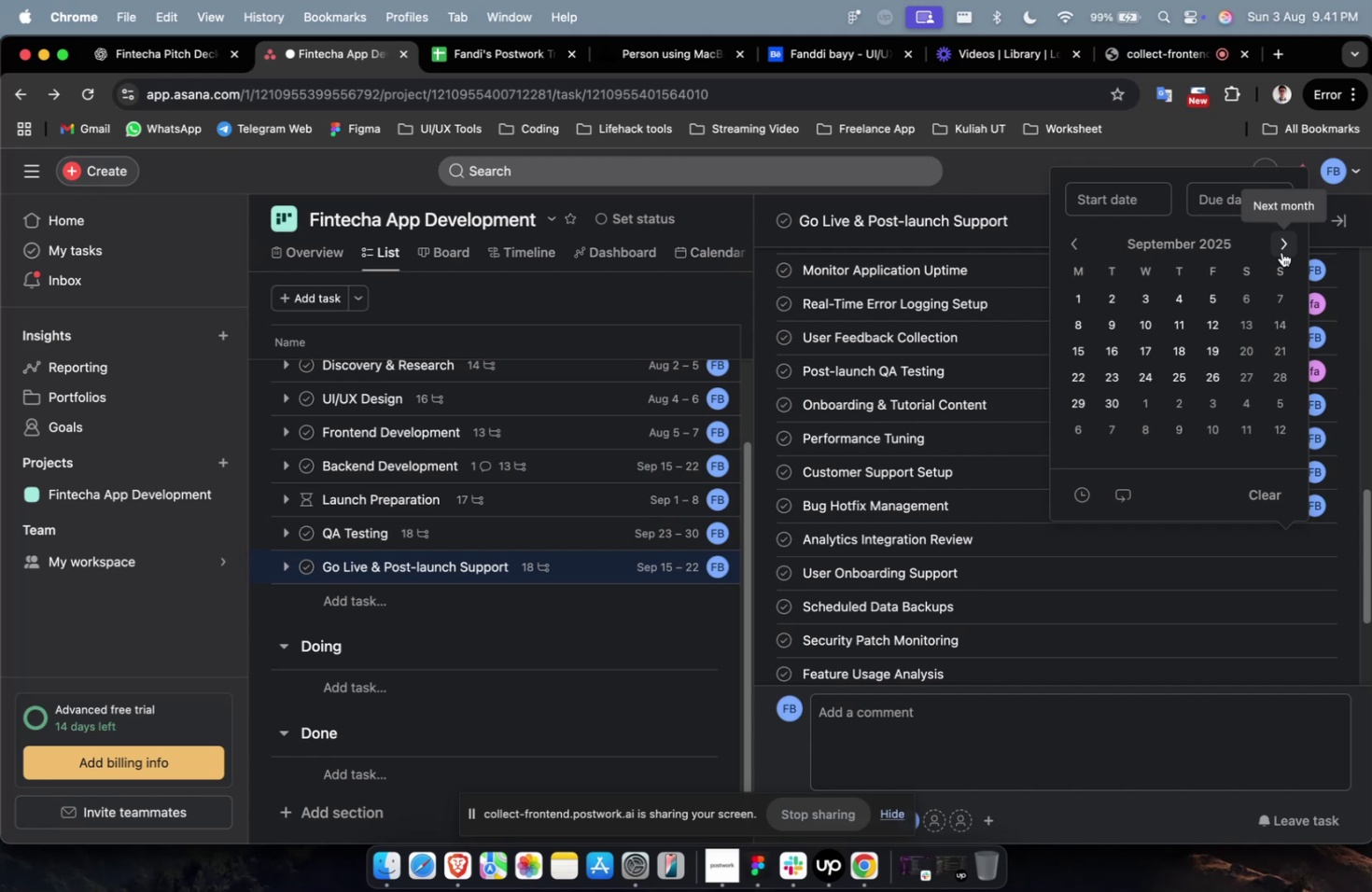 
scroll: coordinate [857, 439], scroll_direction: down, amount: 9.0
 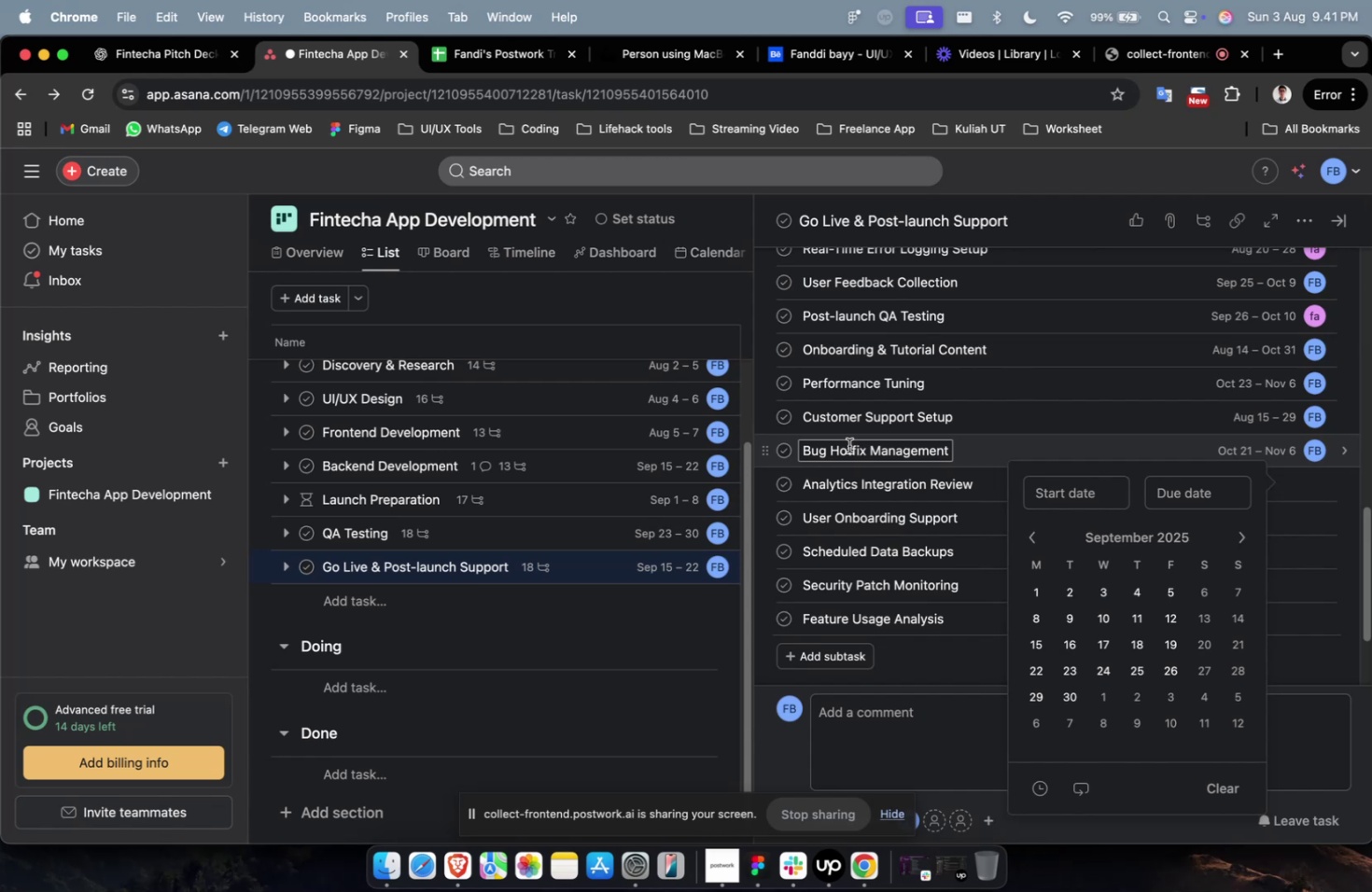 
wait(7.22)
 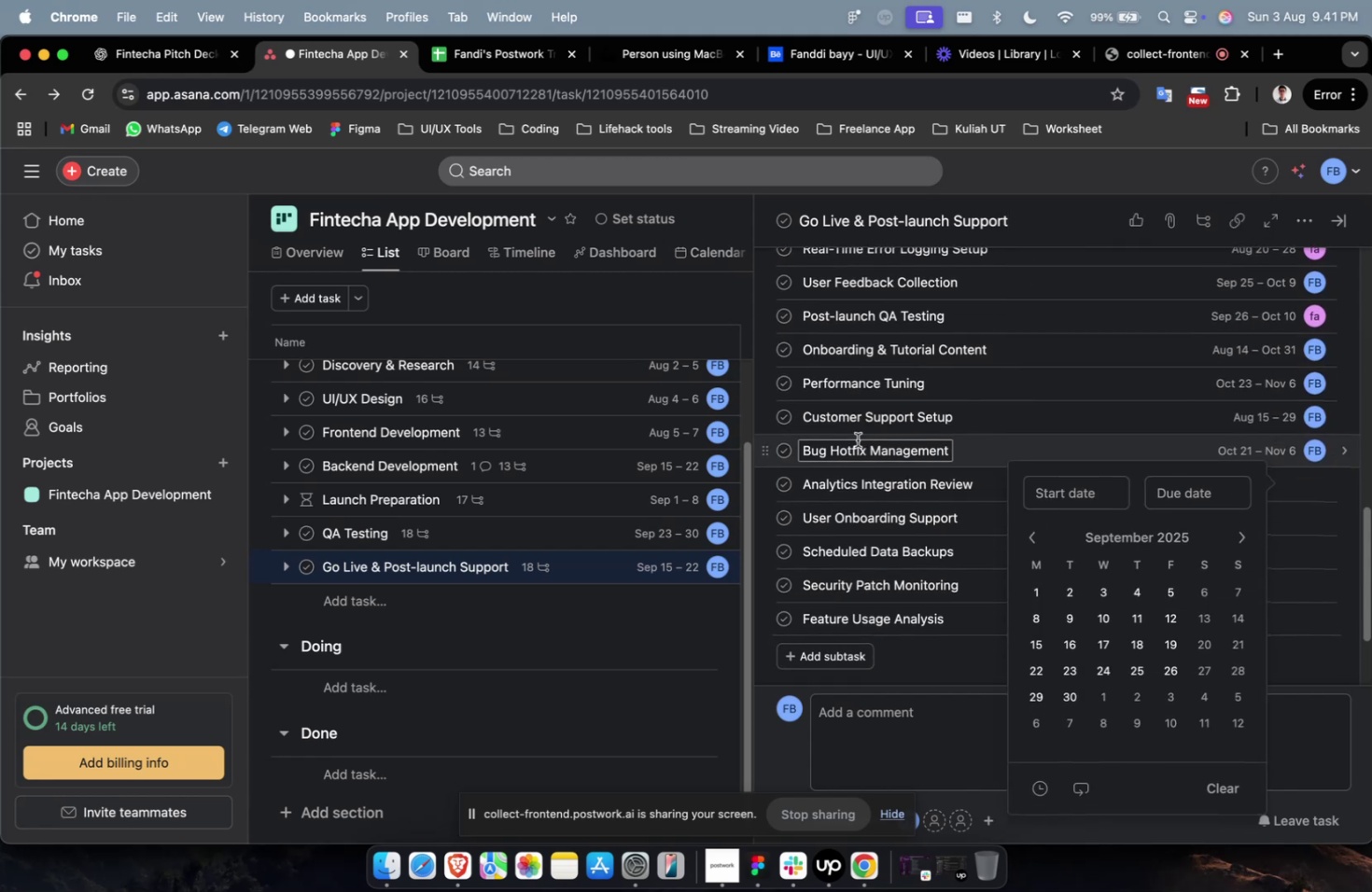 
scroll: coordinate [848, 445], scroll_direction: up, amount: 2.0
 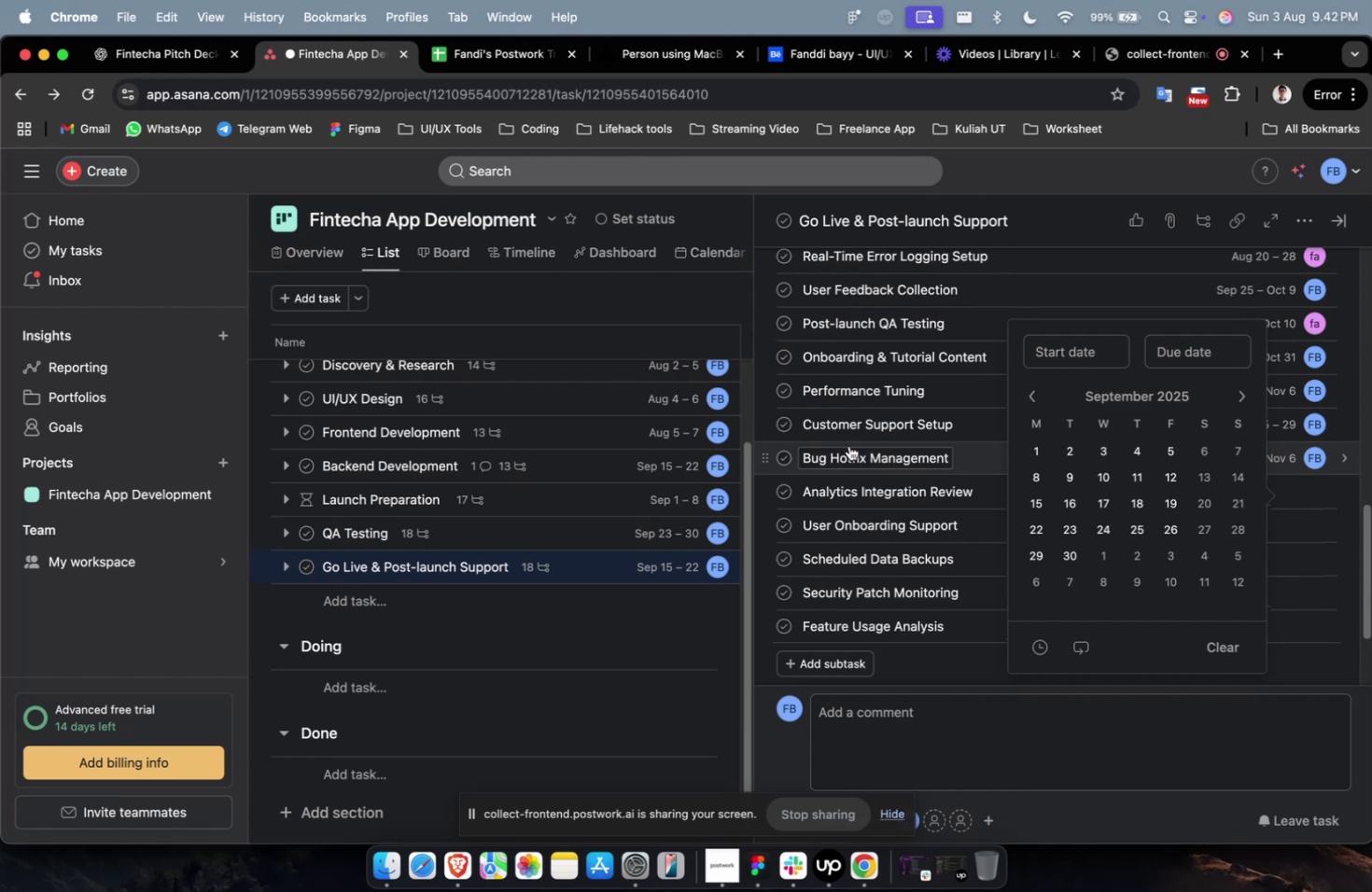 
wait(26.83)
 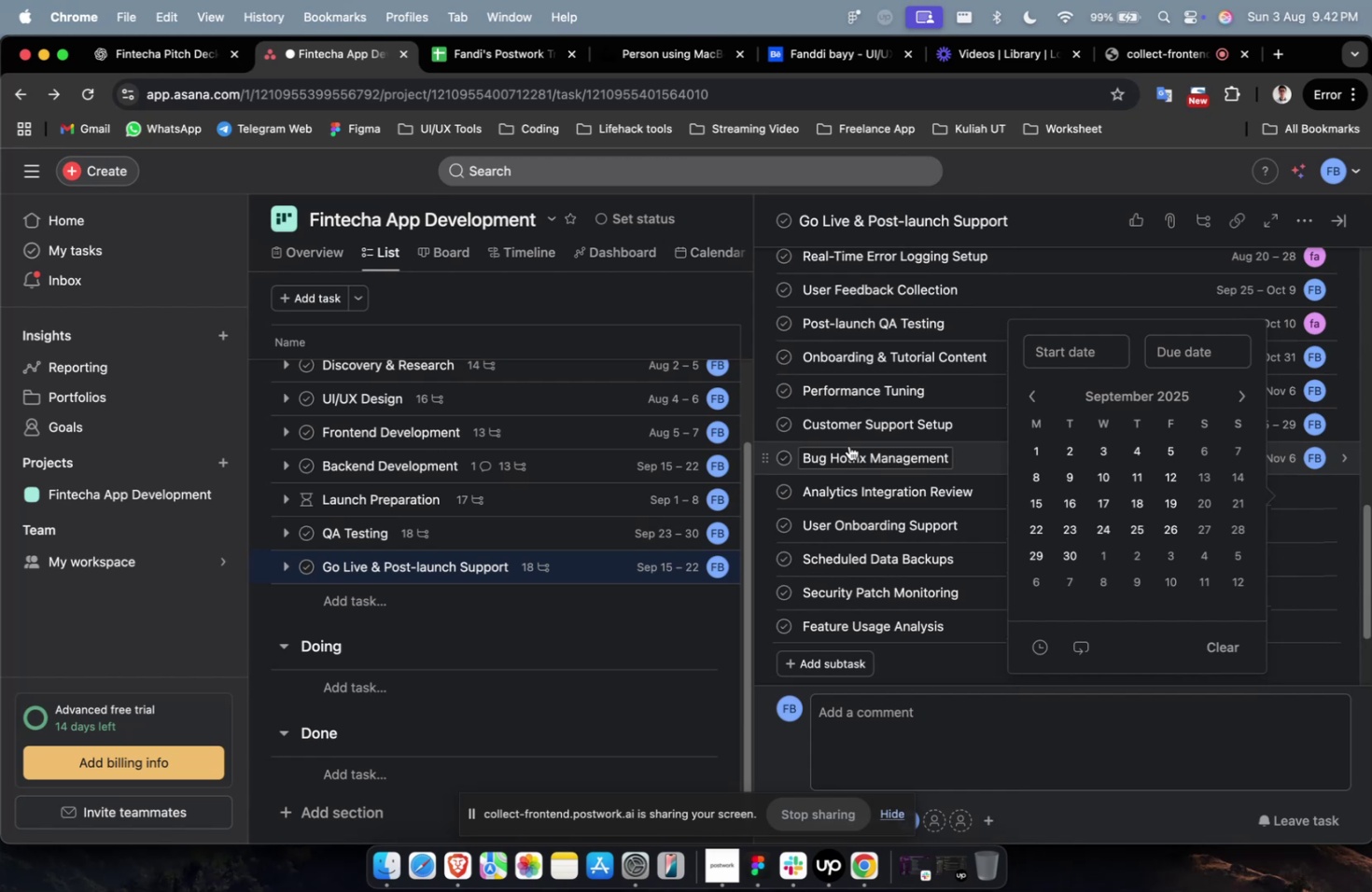 
left_click([1099, 504])
 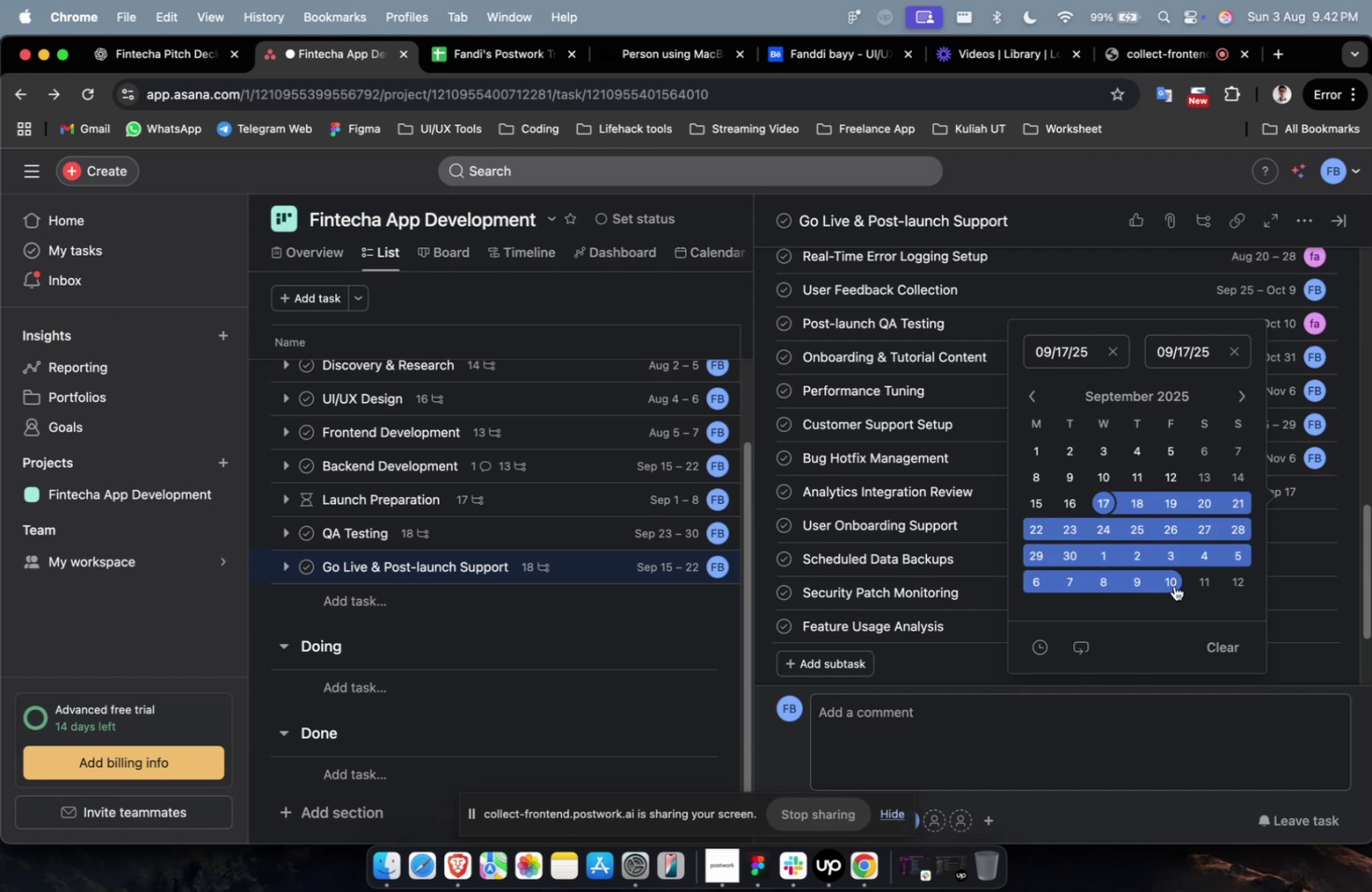 
left_click([1173, 585])
 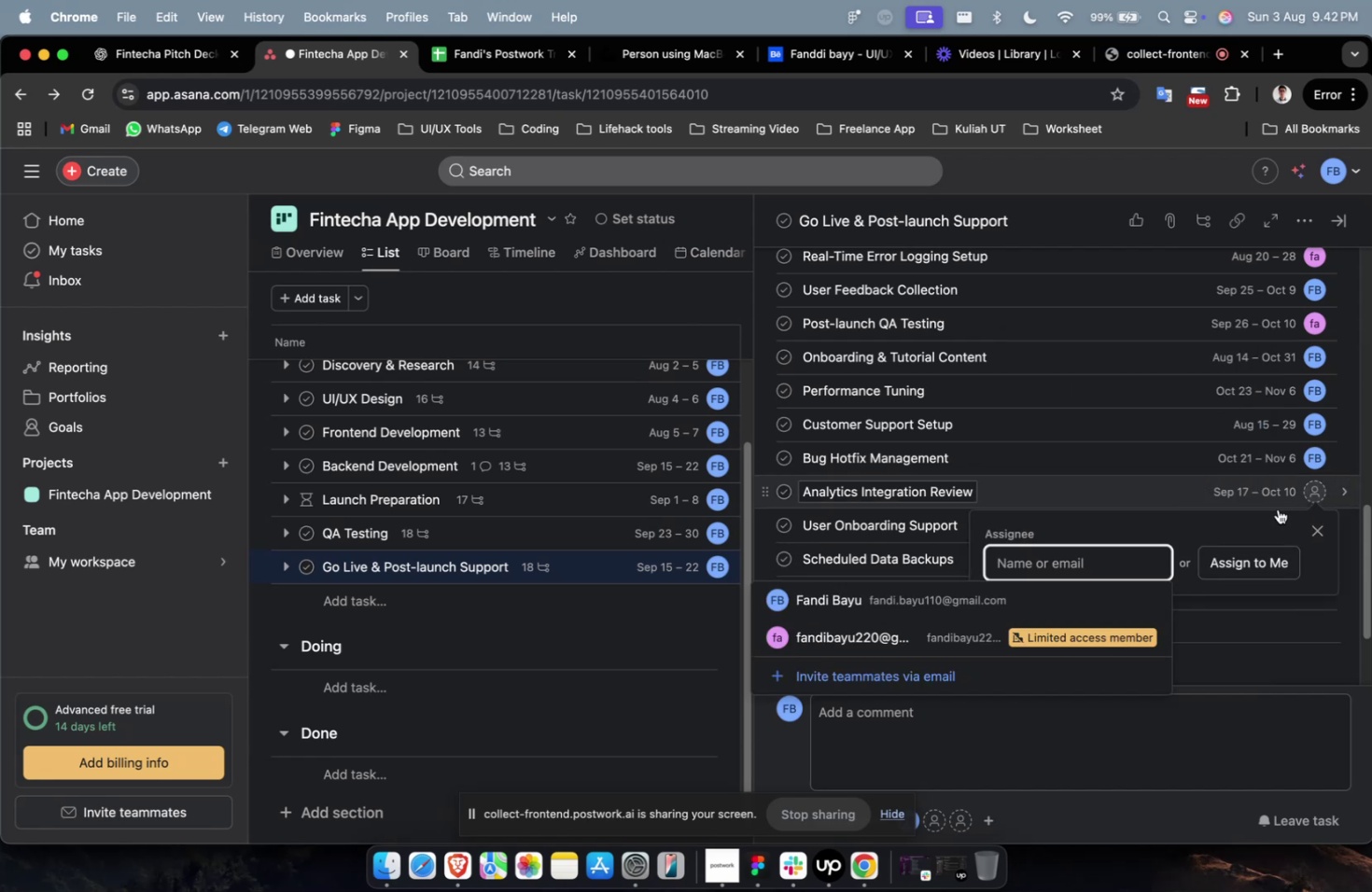 
left_click([1197, 563])
 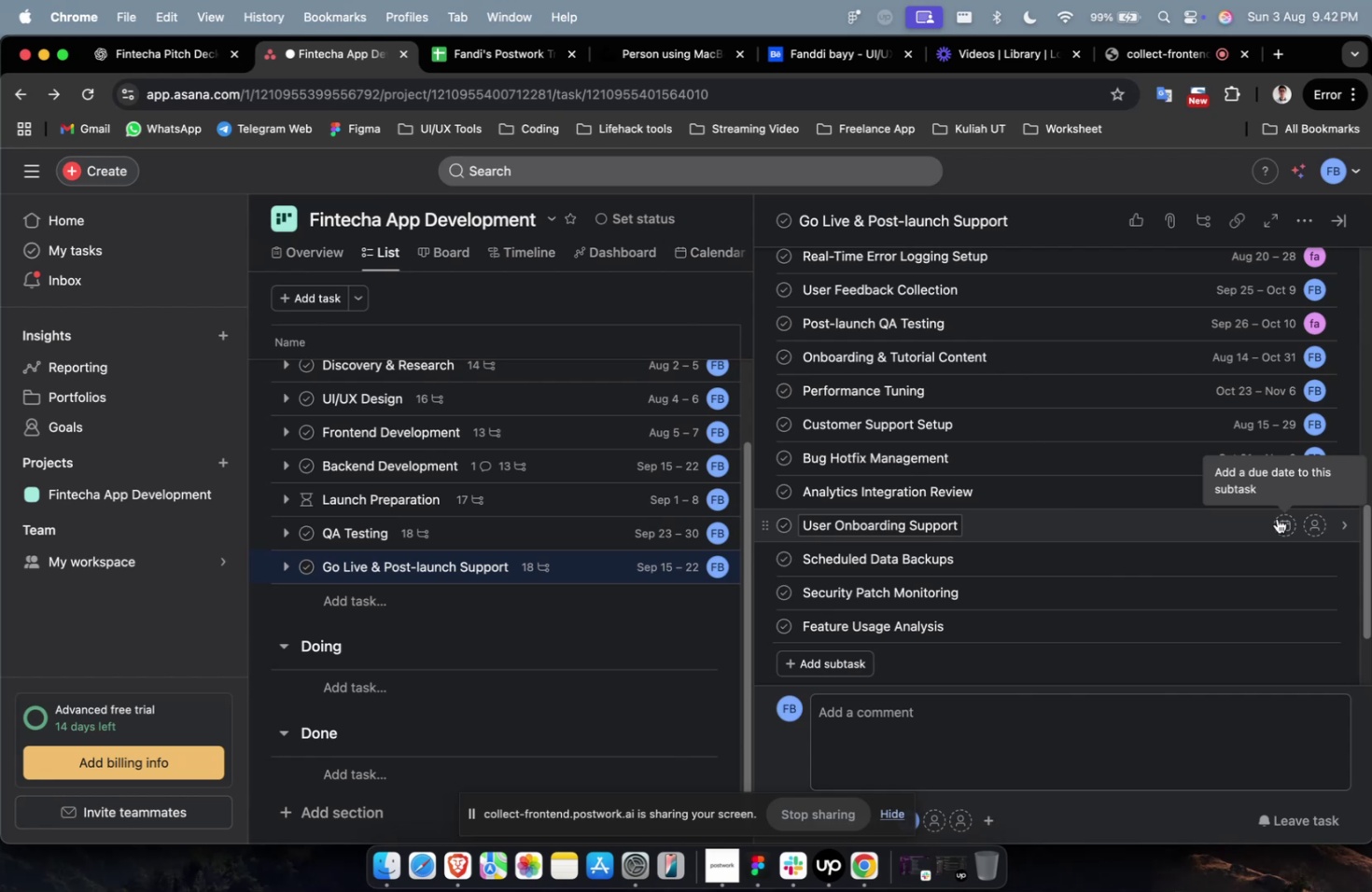 
wait(11.1)
 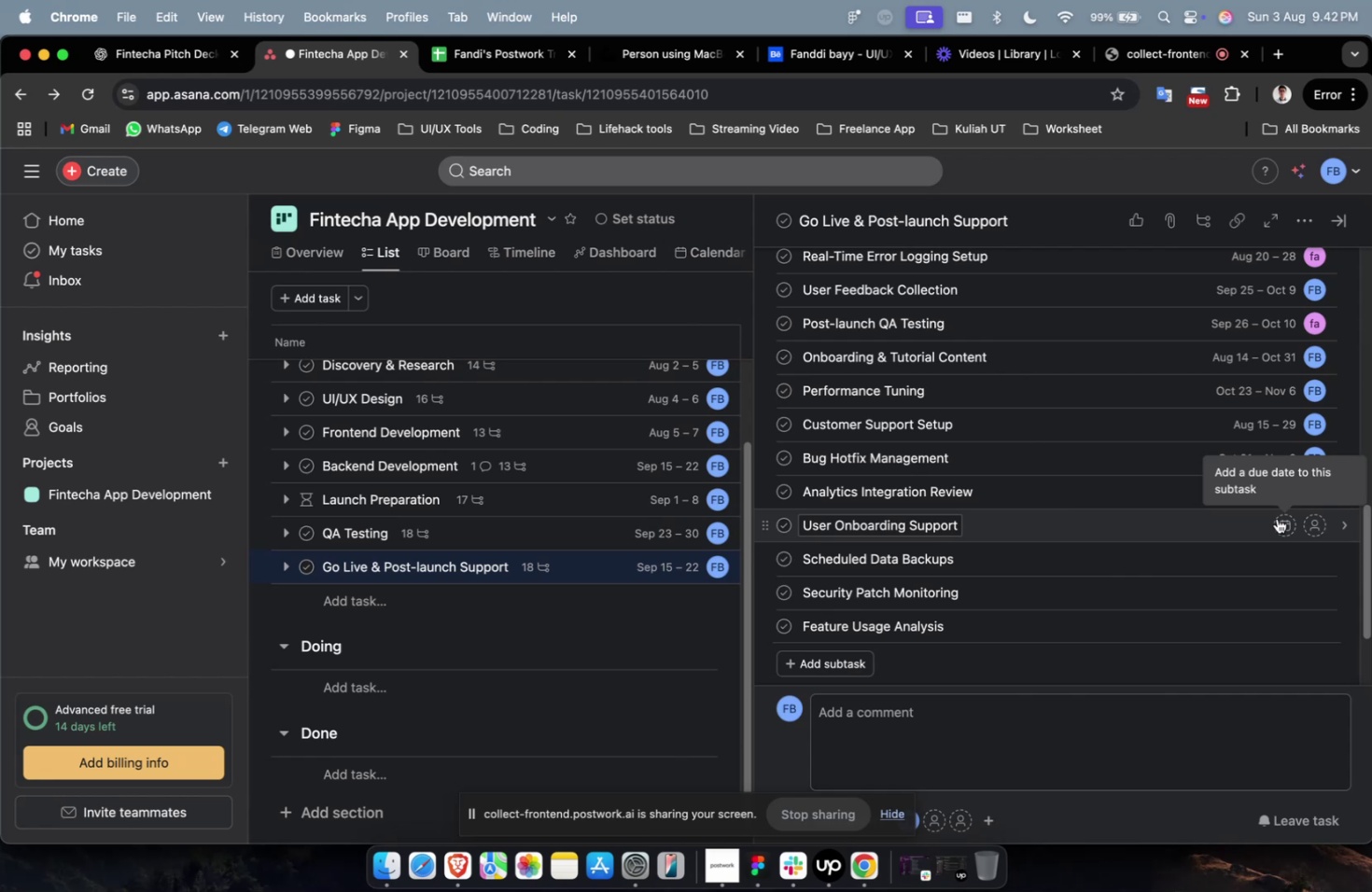 
scroll: coordinate [1276, 518], scroll_direction: down, amount: 2.0
 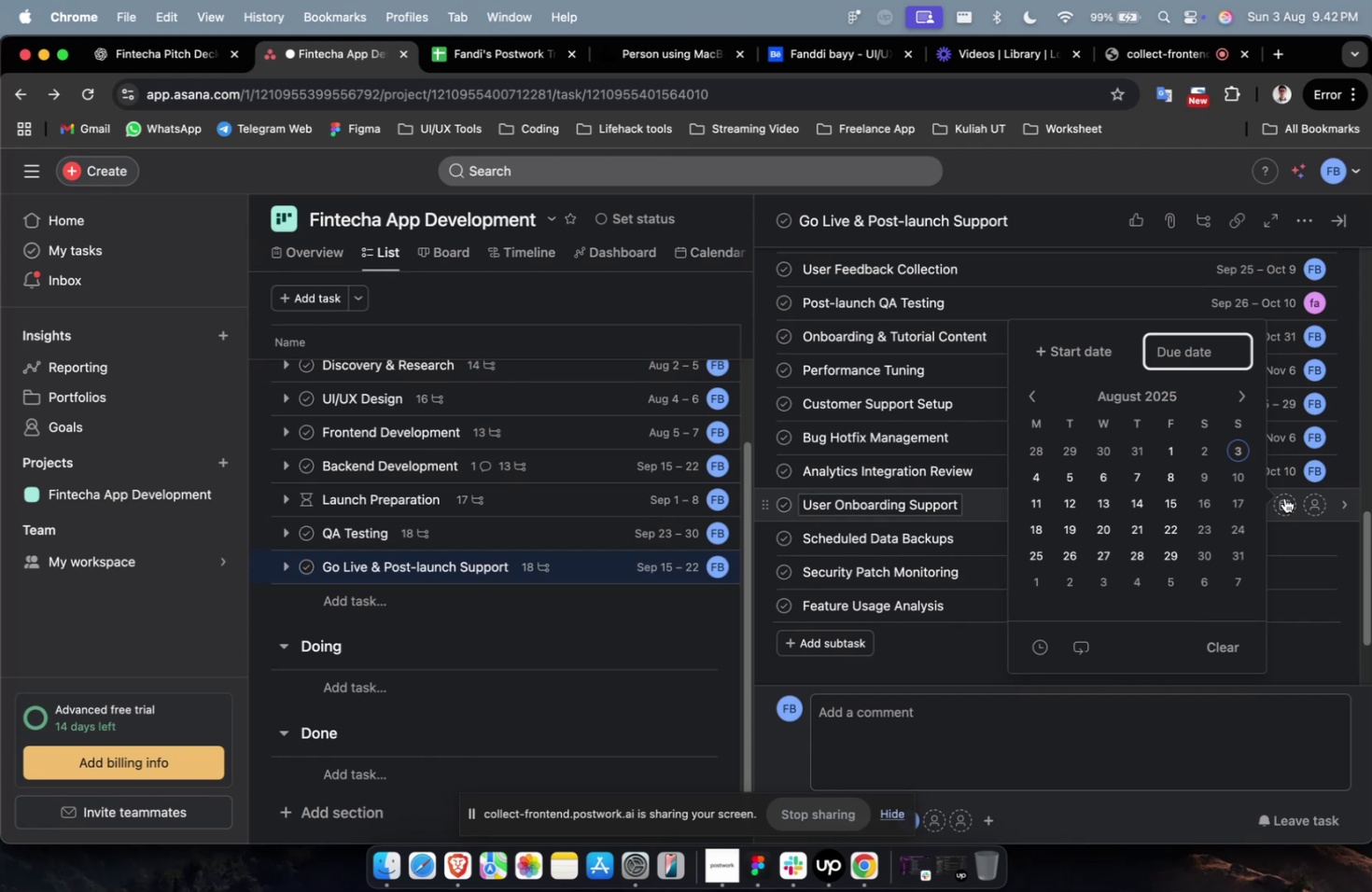 
wait(15.88)
 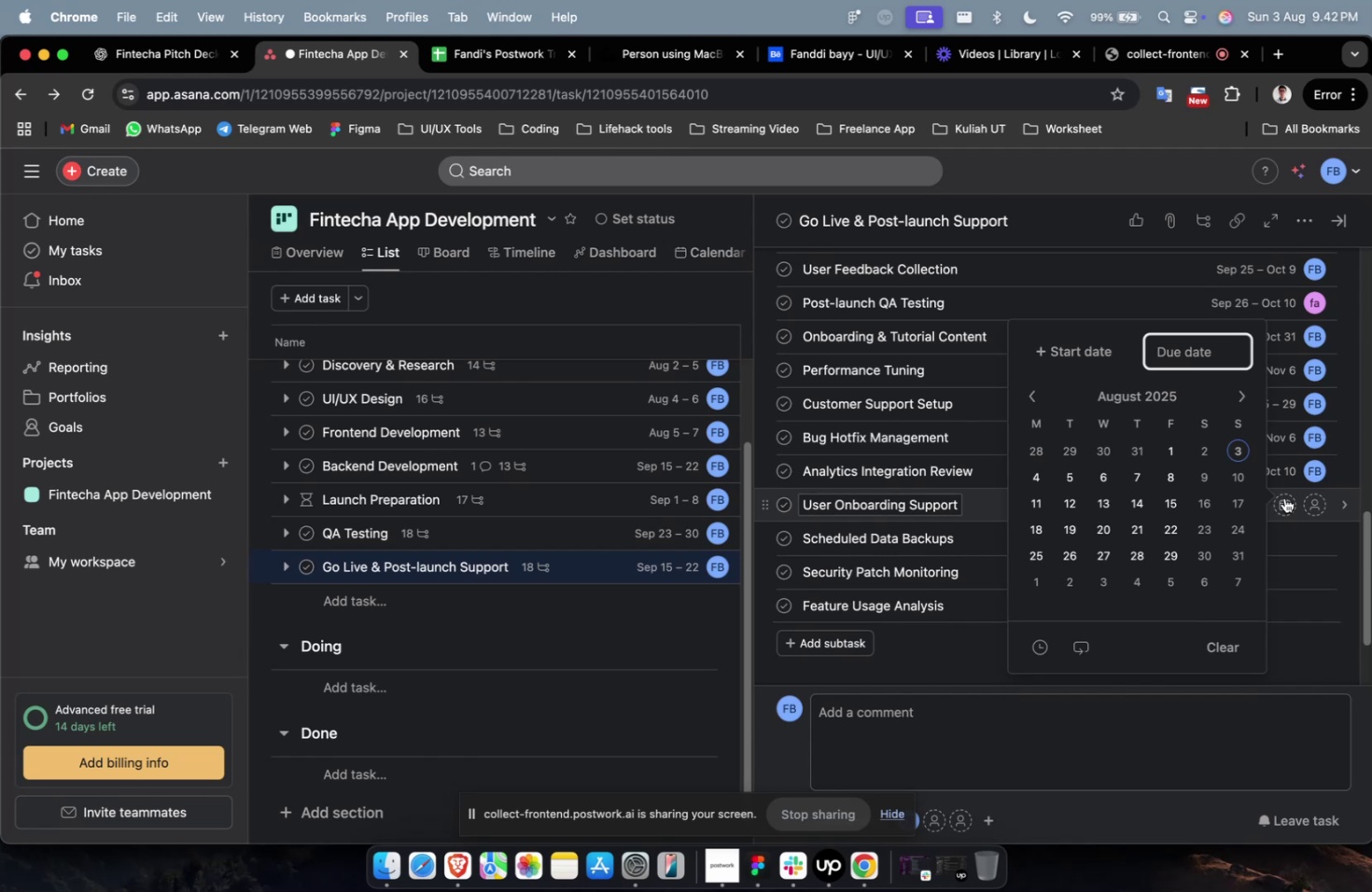 
left_click([1060, 353])
 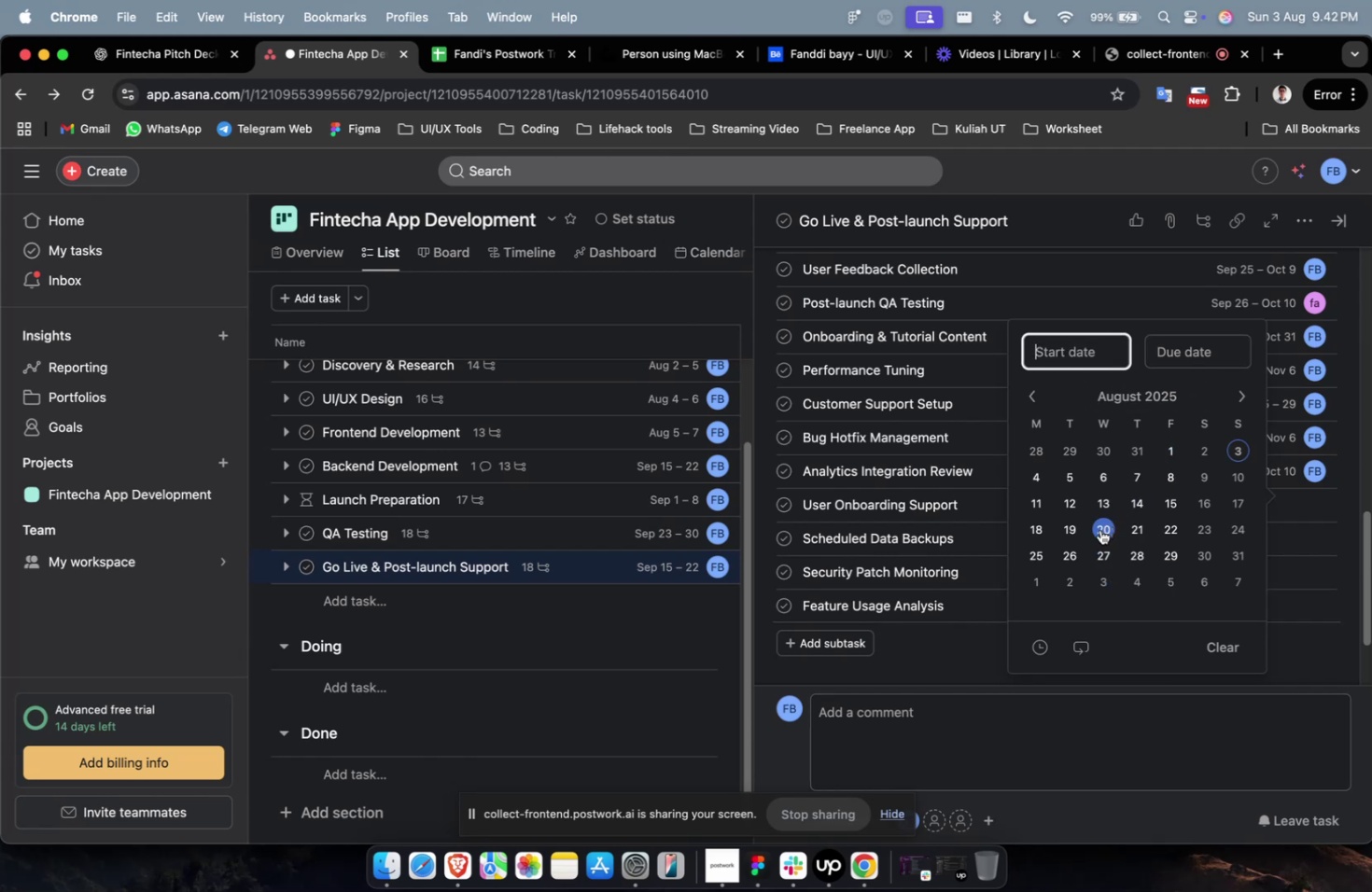 
left_click([1238, 396])
 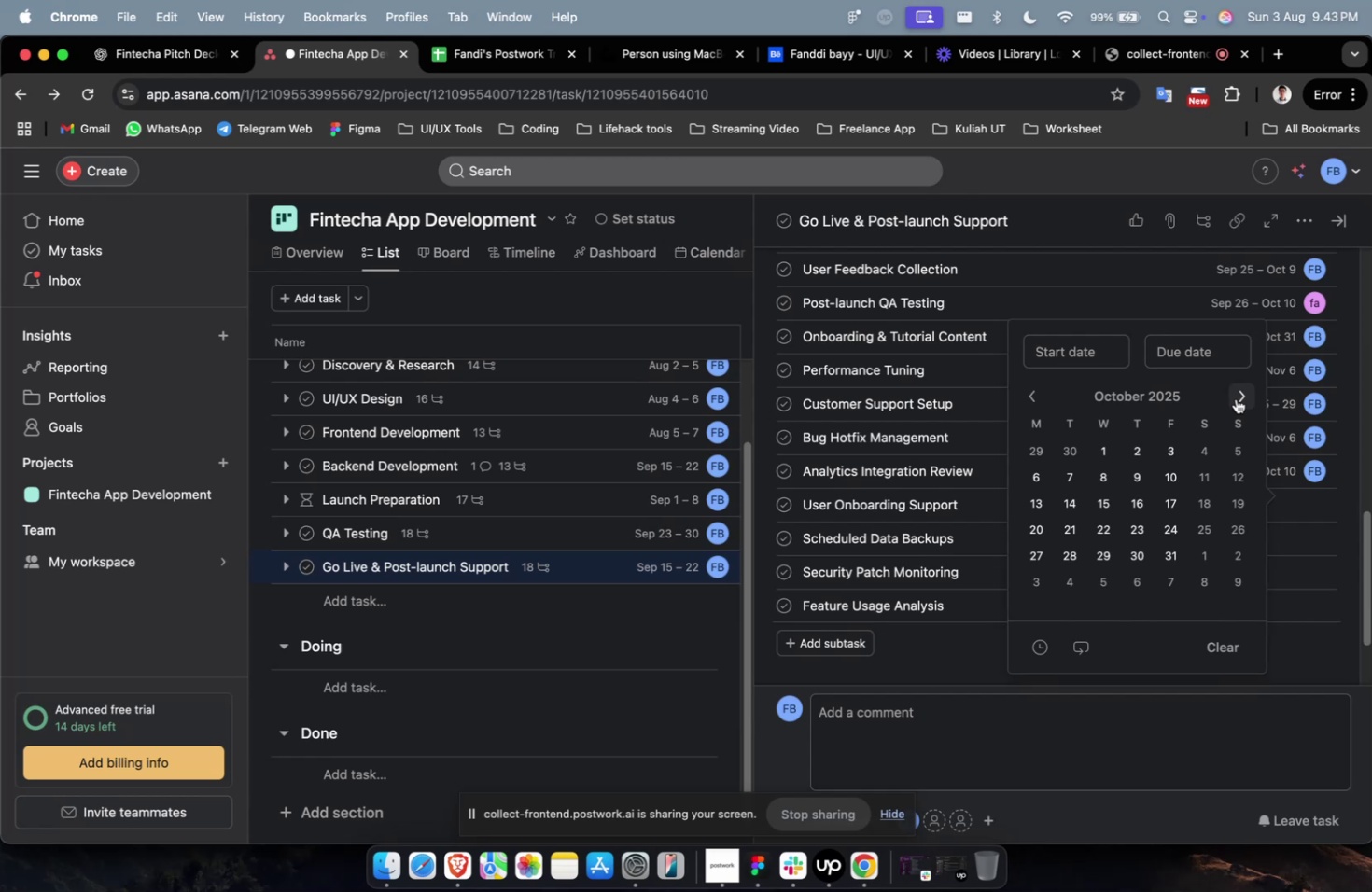 
wait(15.62)
 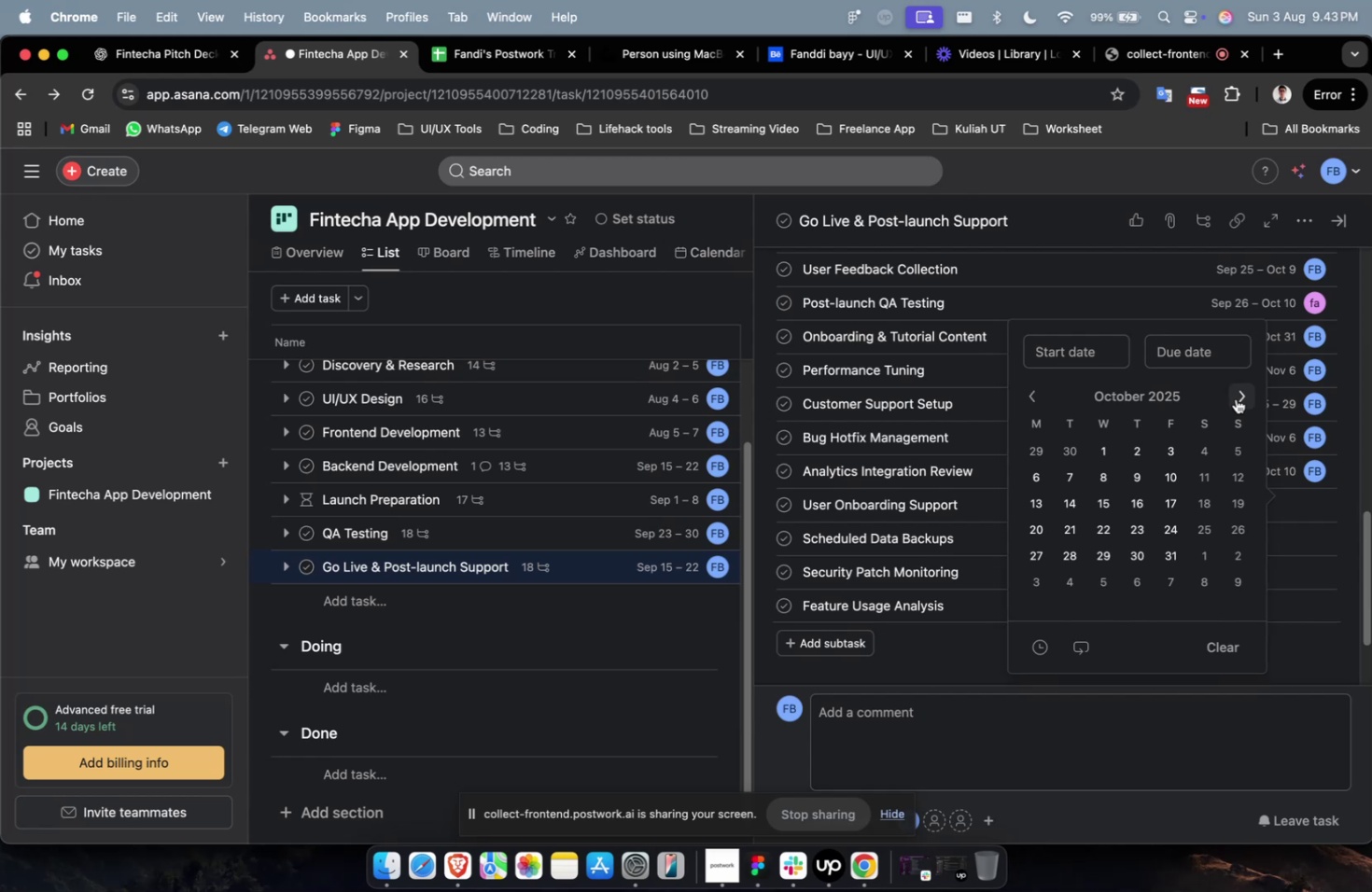 
double_click([1228, 397])
 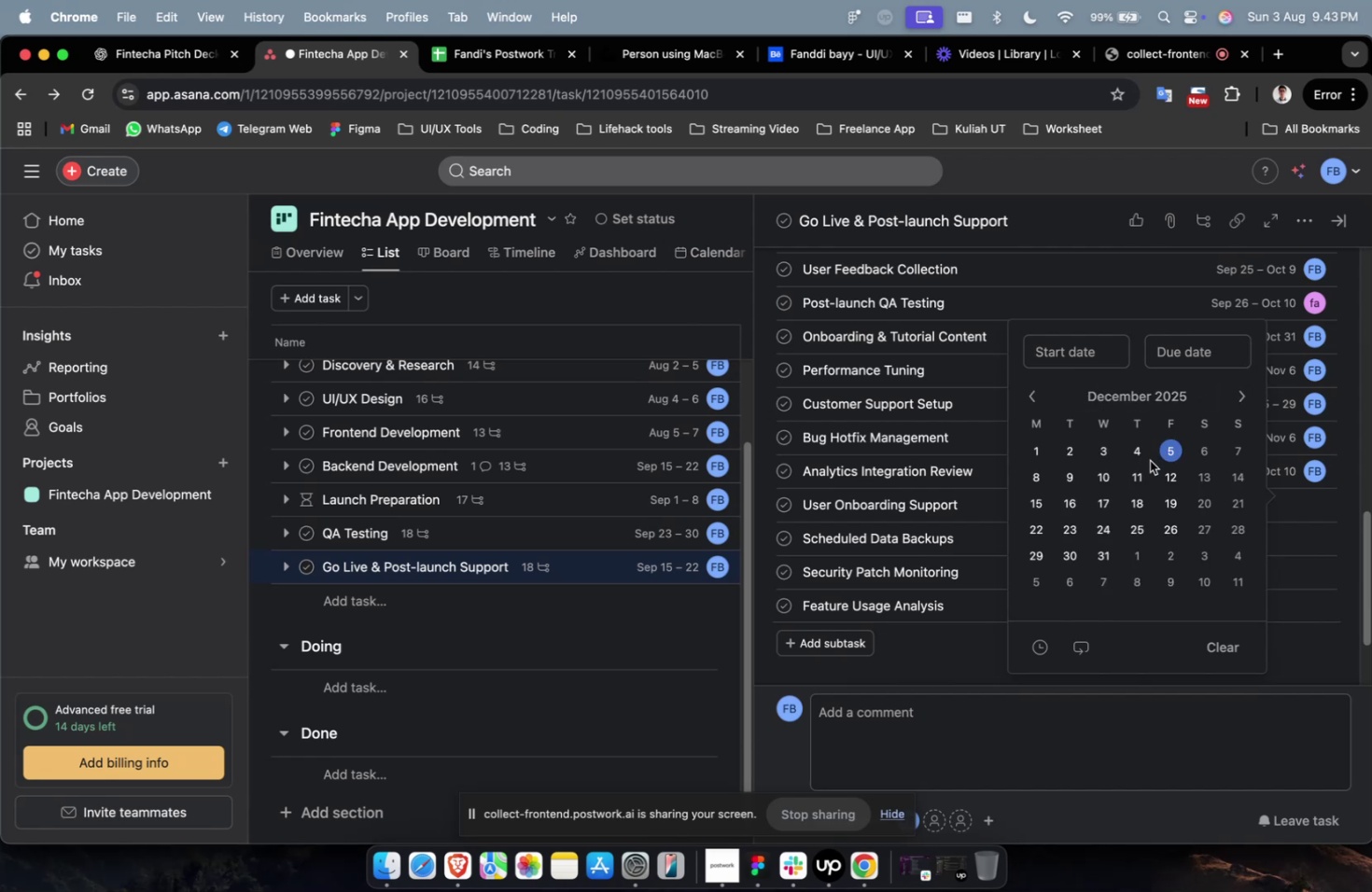 
left_click([1129, 498])
 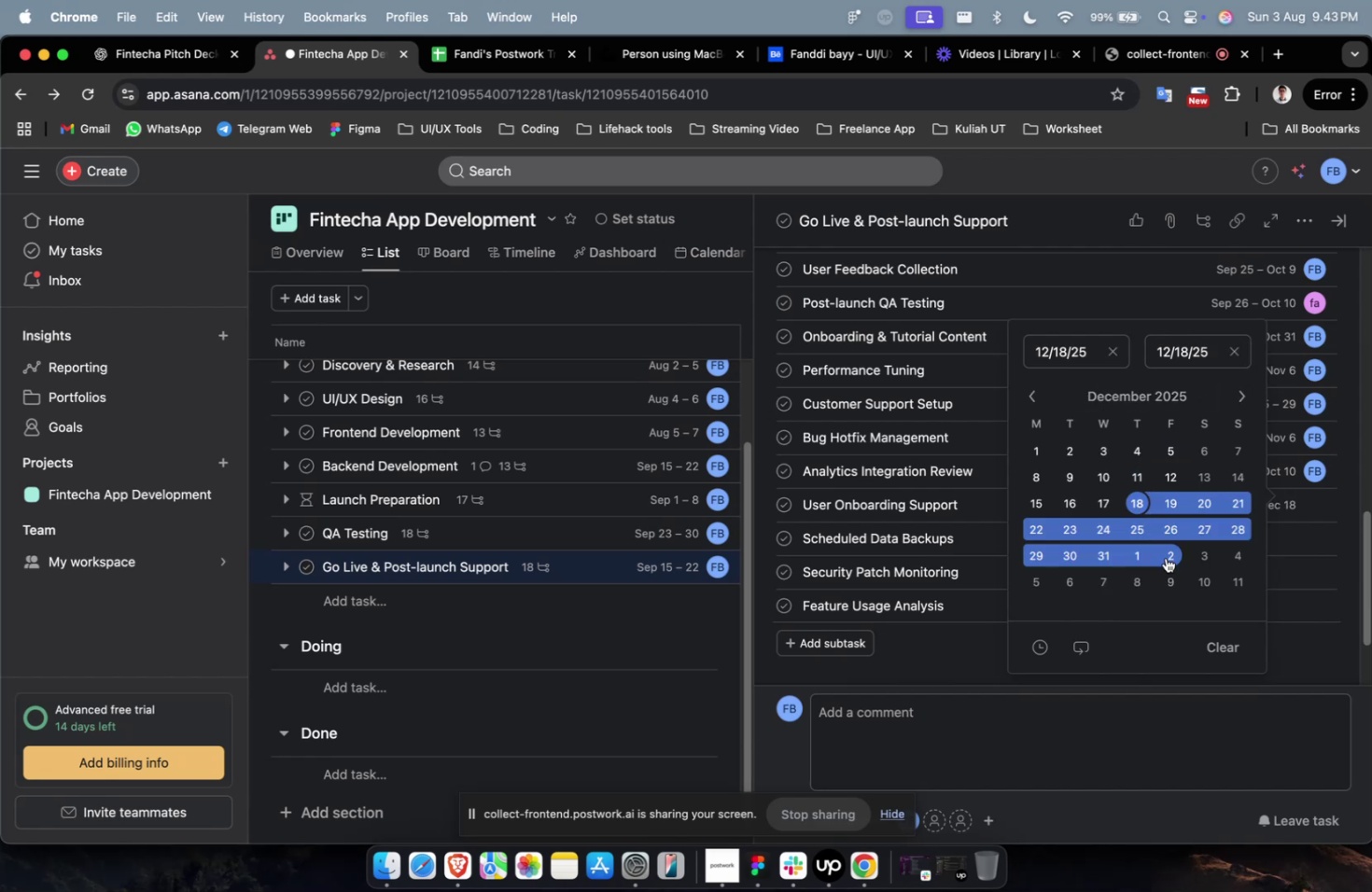 
left_click([1165, 557])
 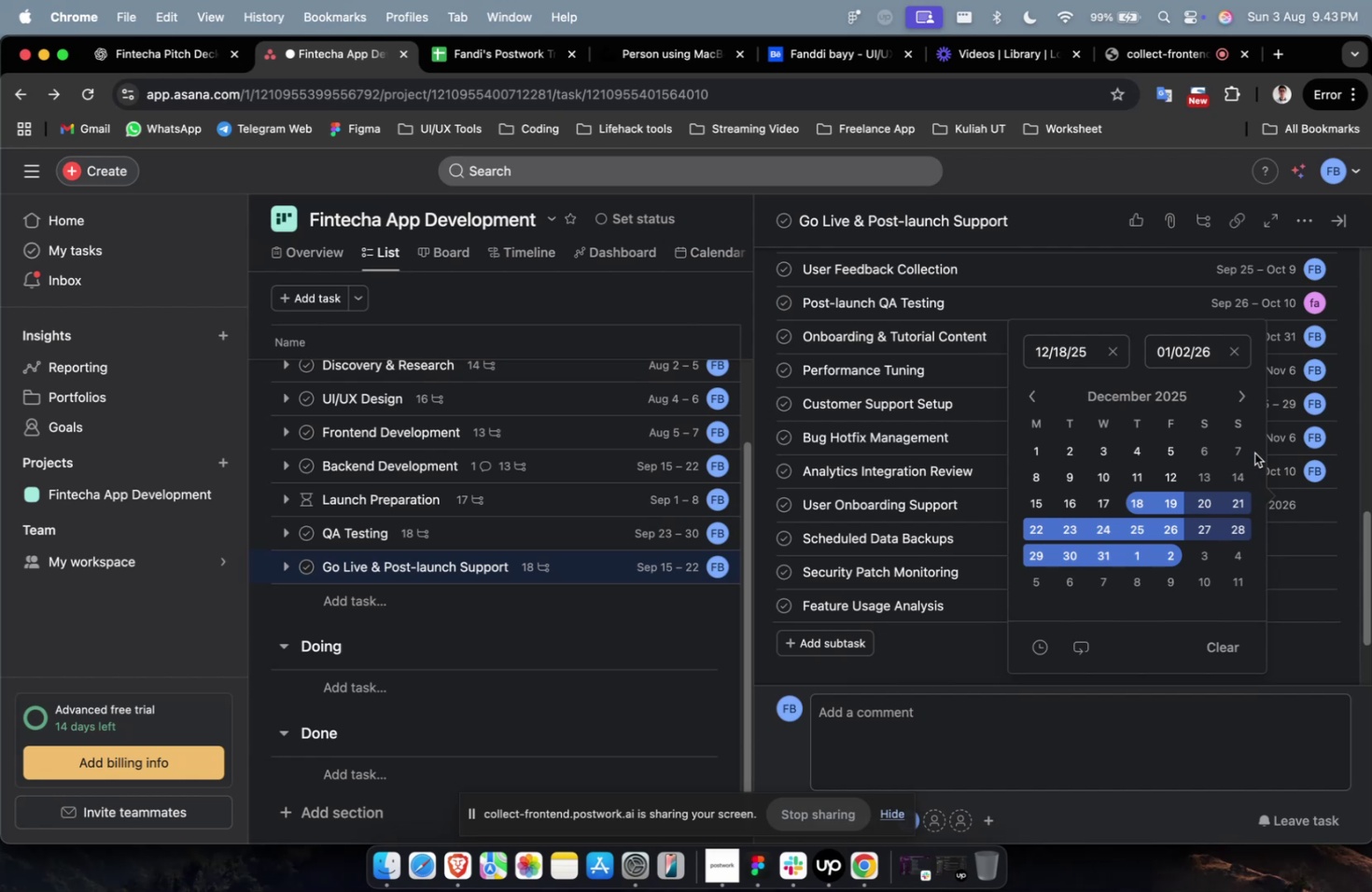 
wait(7.28)
 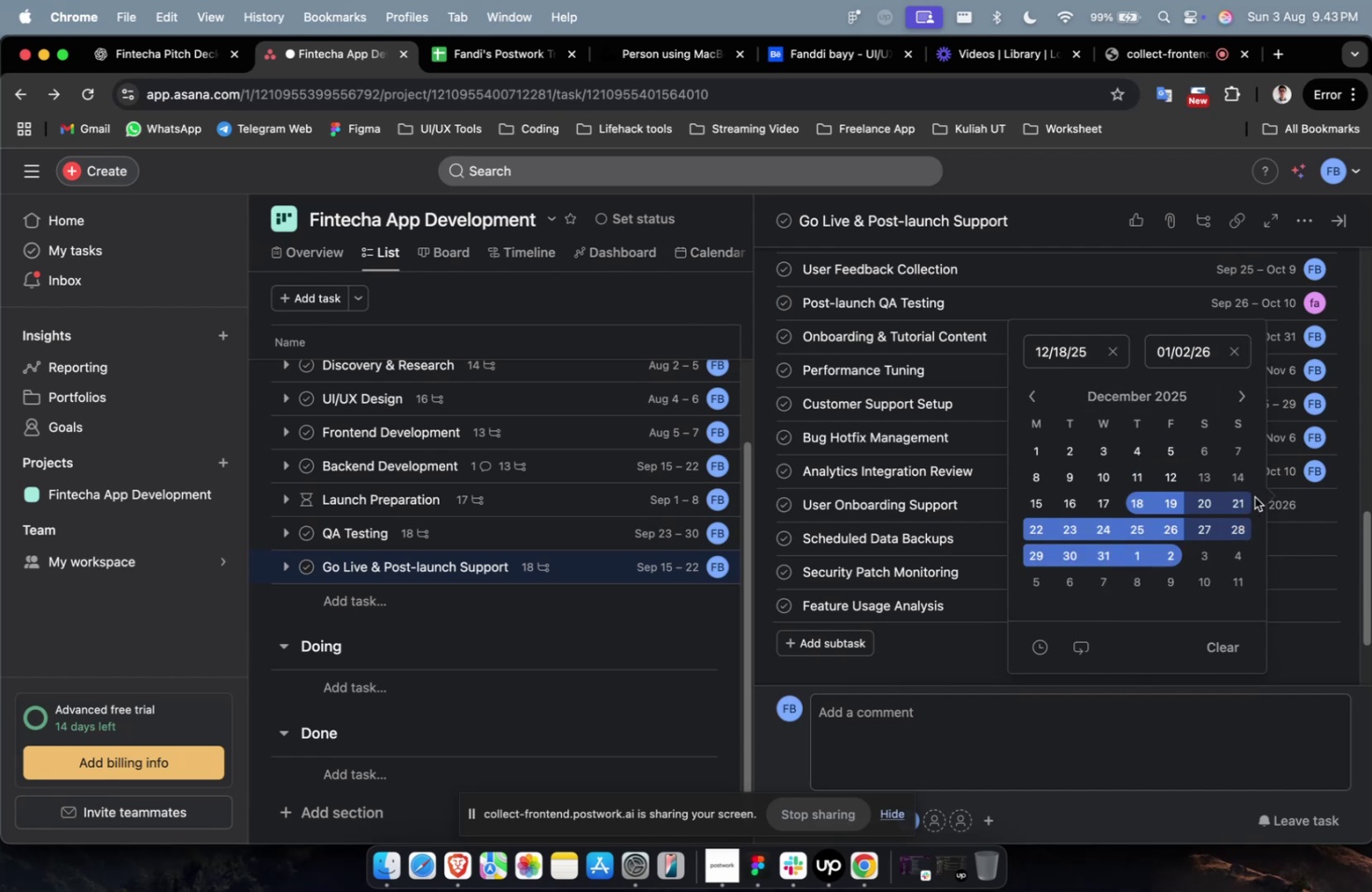 
mouse_move([1299, 505])
 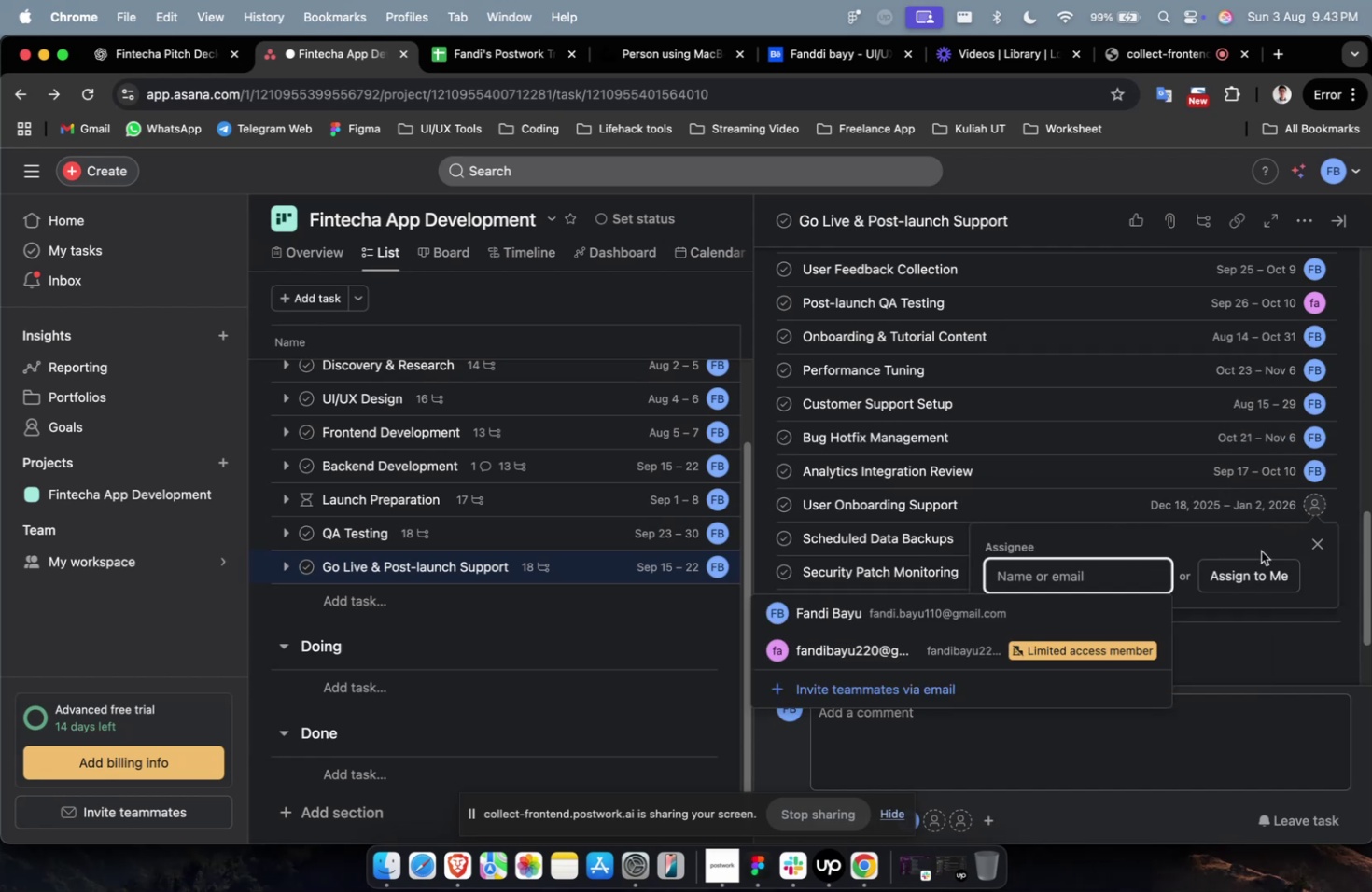 
mouse_move([1259, 559])
 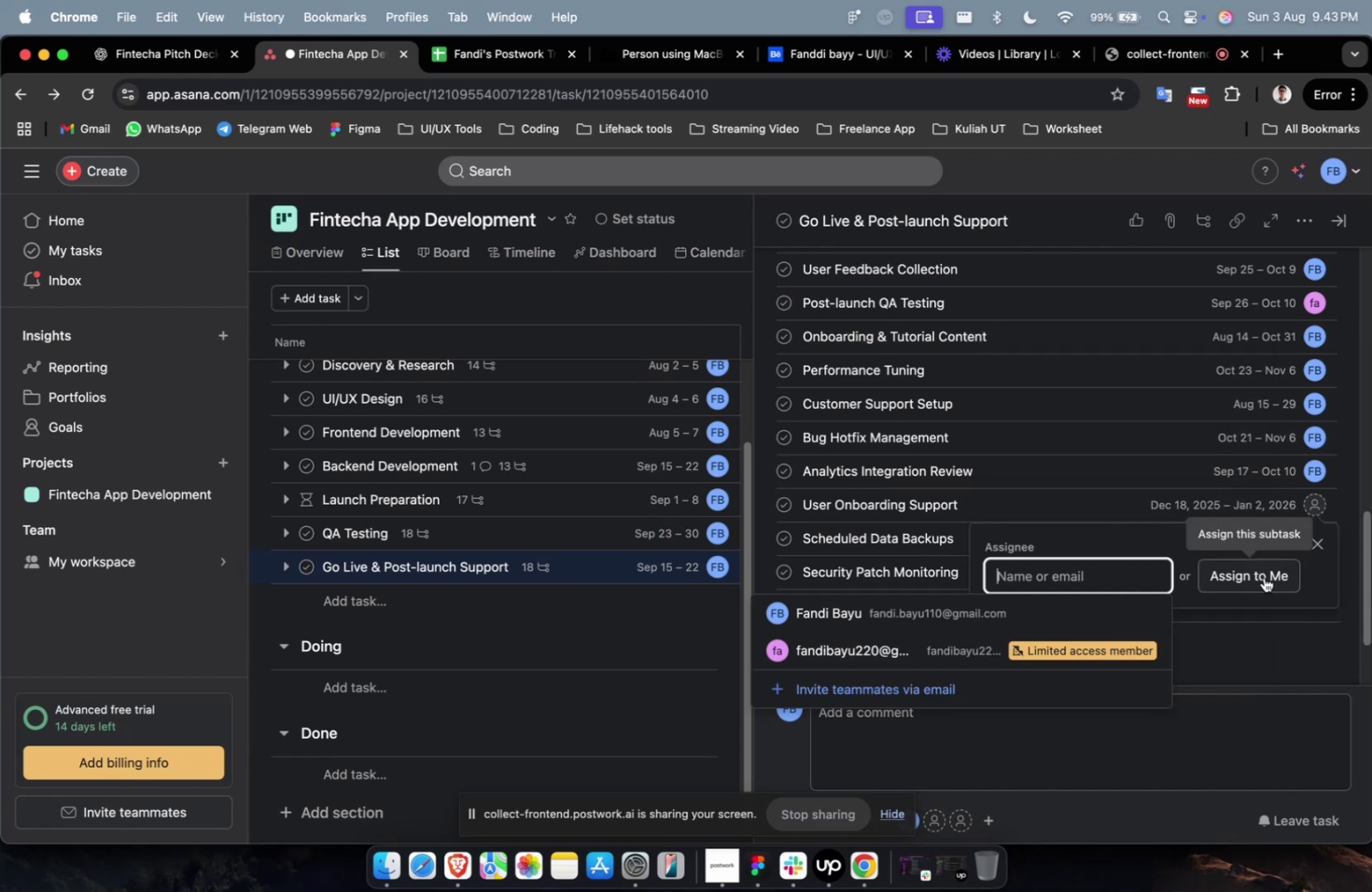 
left_click([1263, 577])
 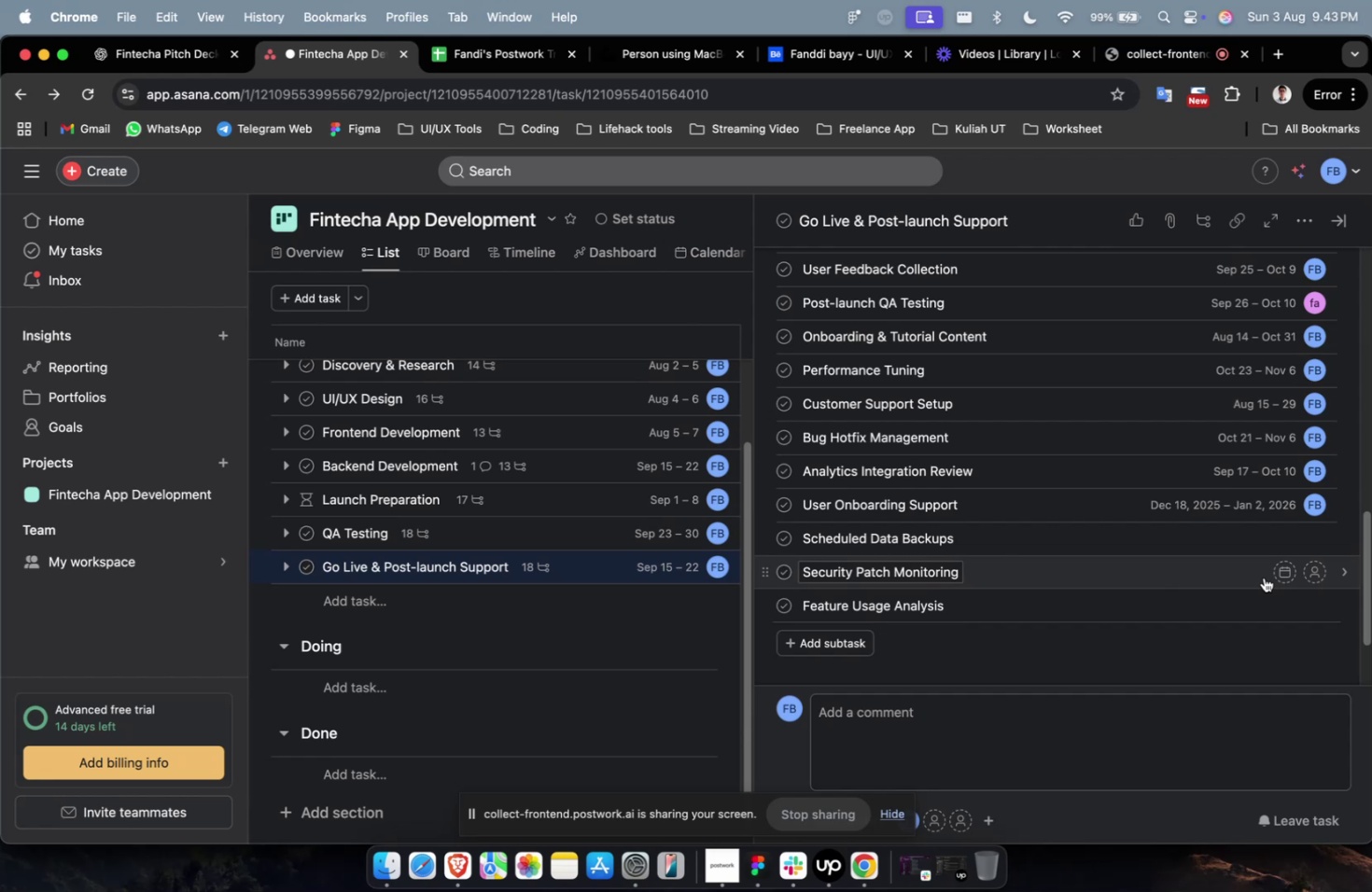 
wait(12.91)
 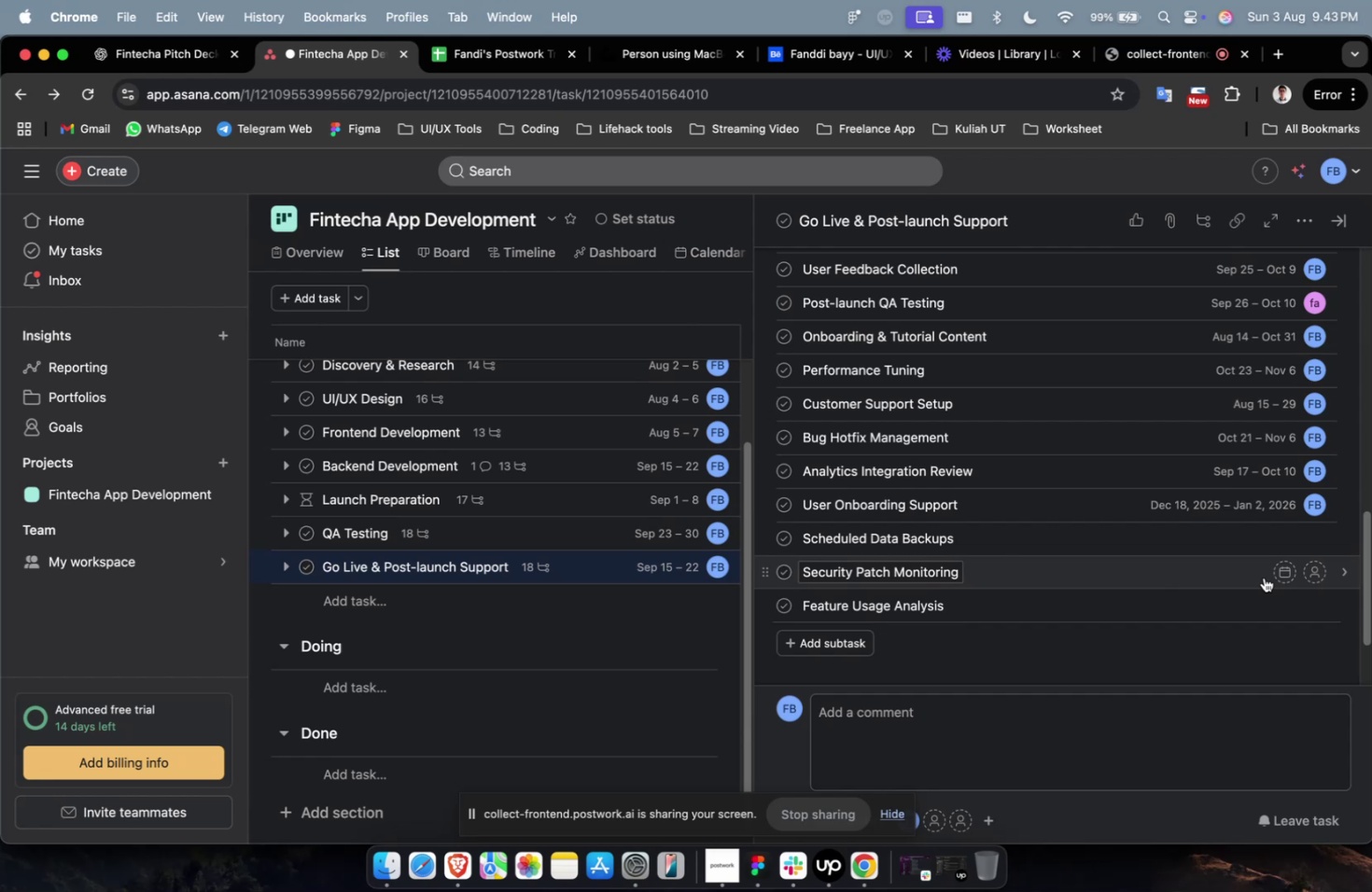 
left_click([1276, 537])
 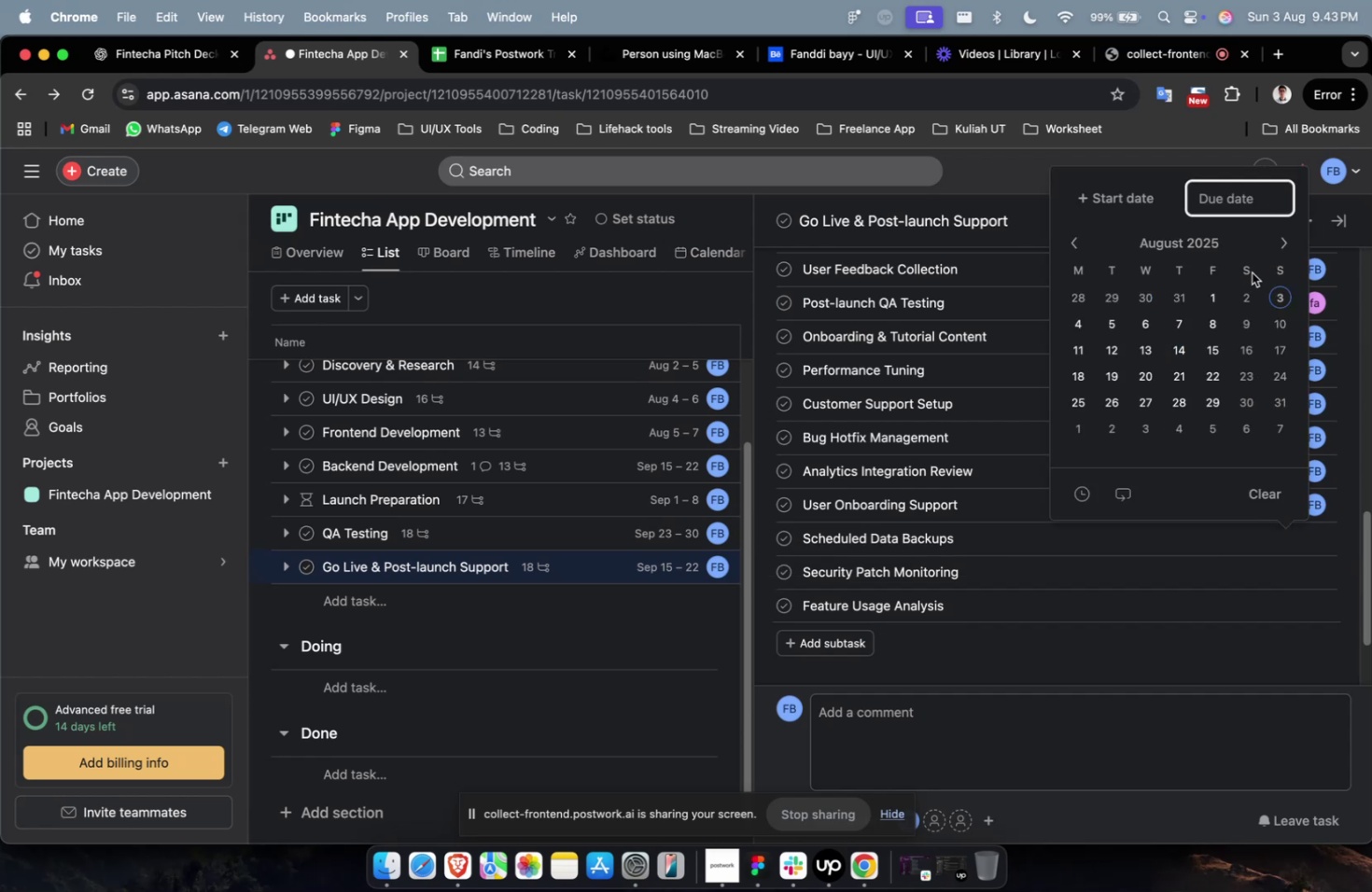 
wait(12.56)
 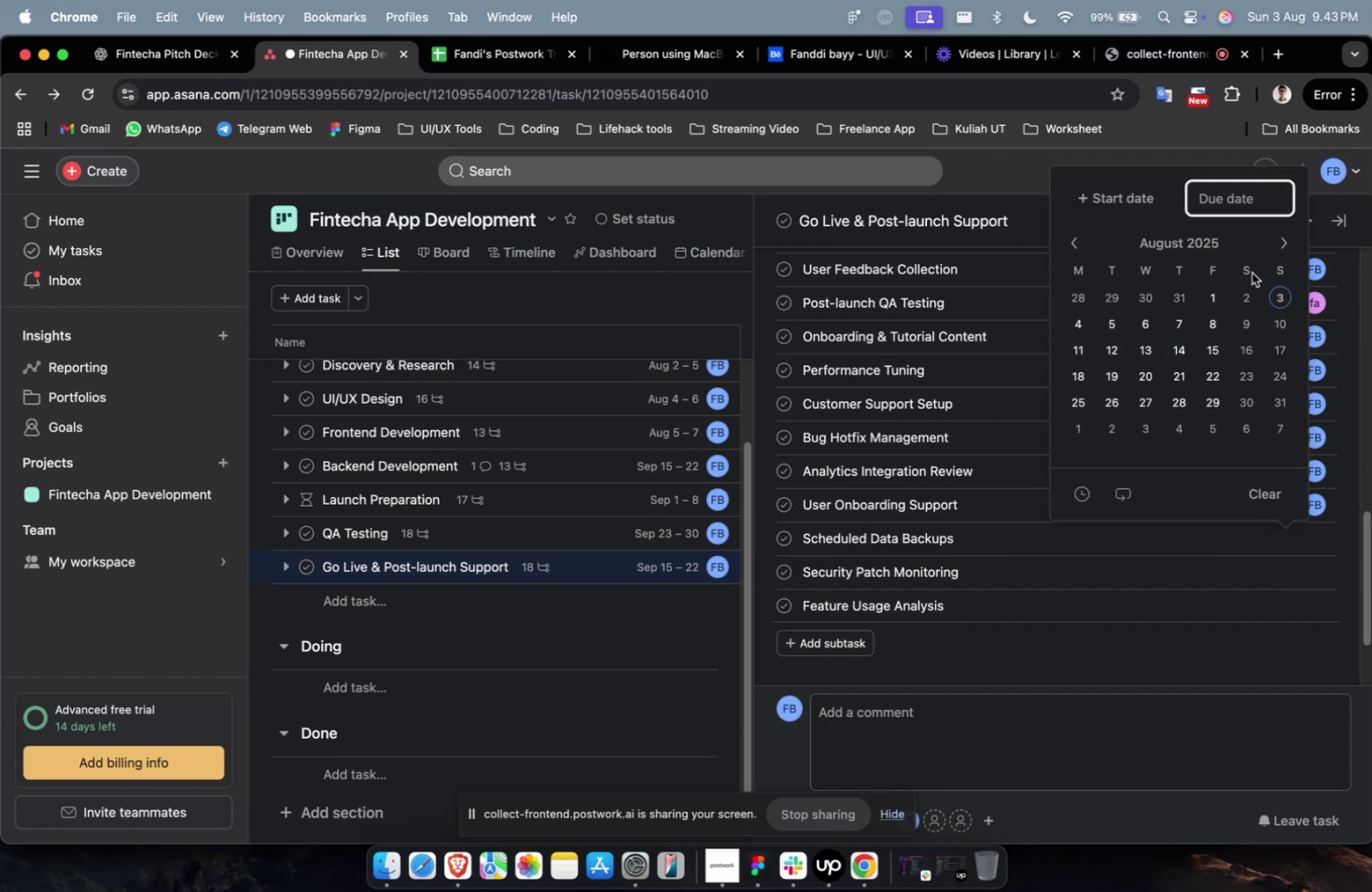 
mouse_move([1273, 245])
 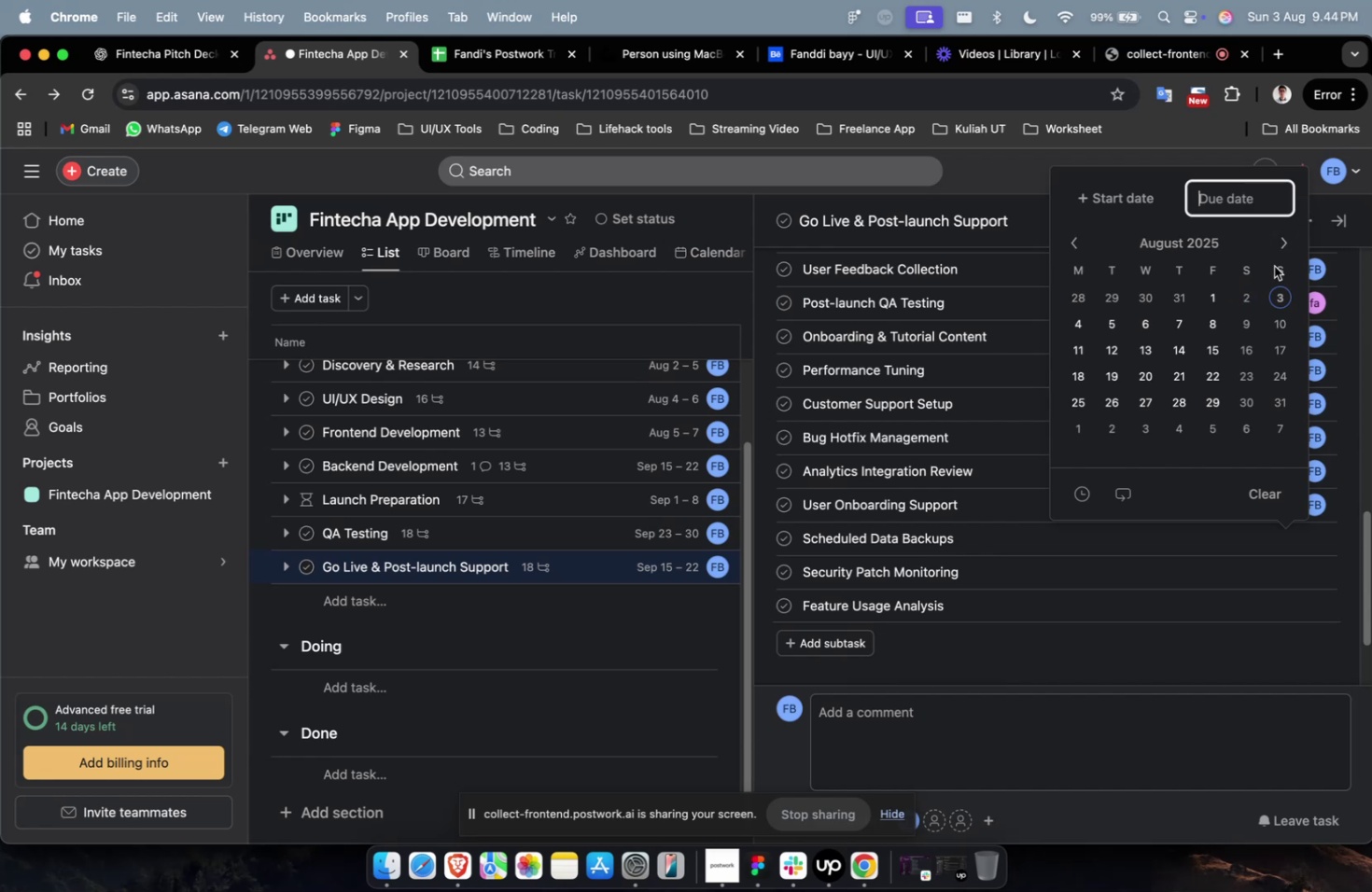 
wait(8.6)
 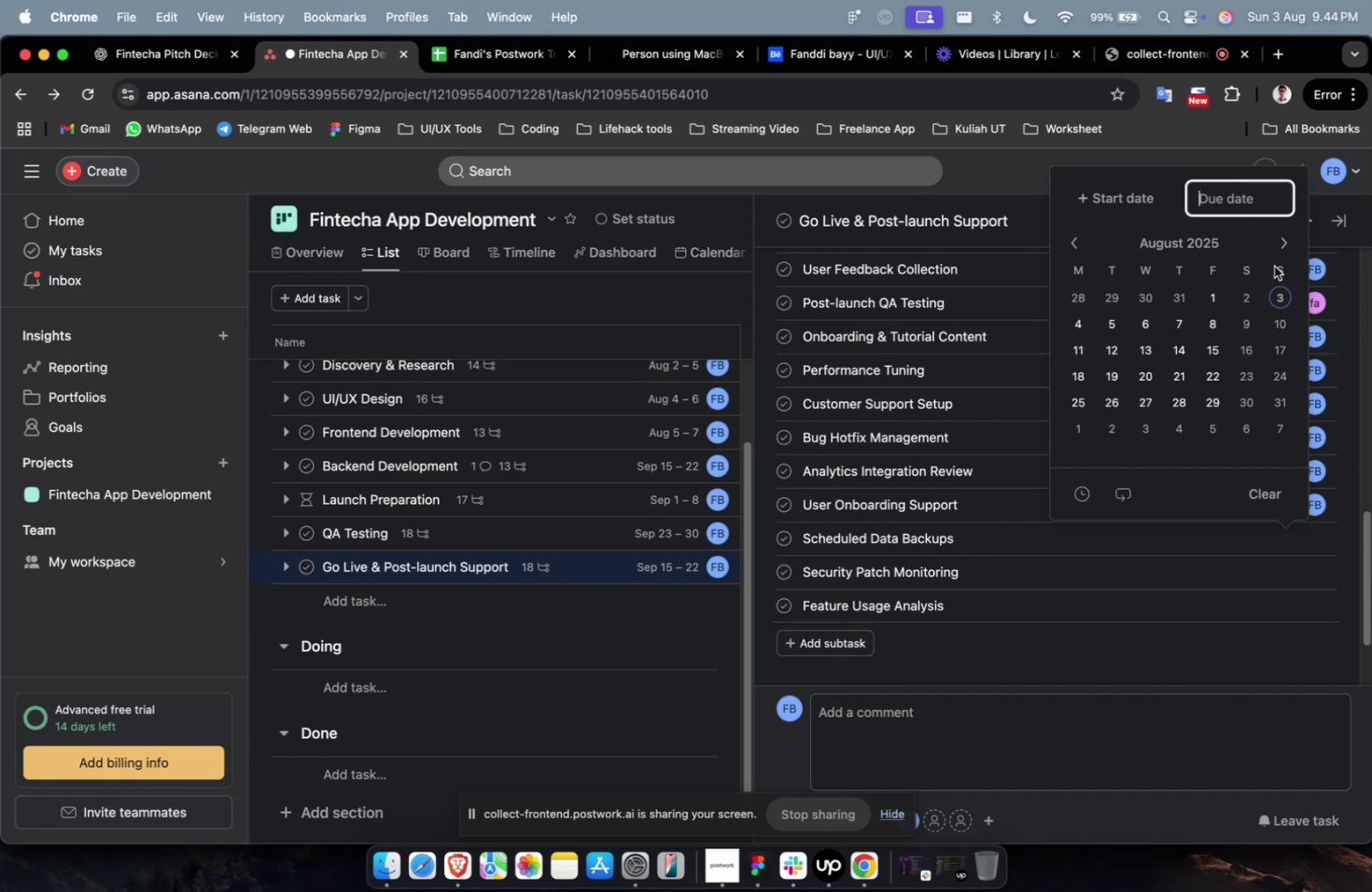 
left_click([1275, 247])
 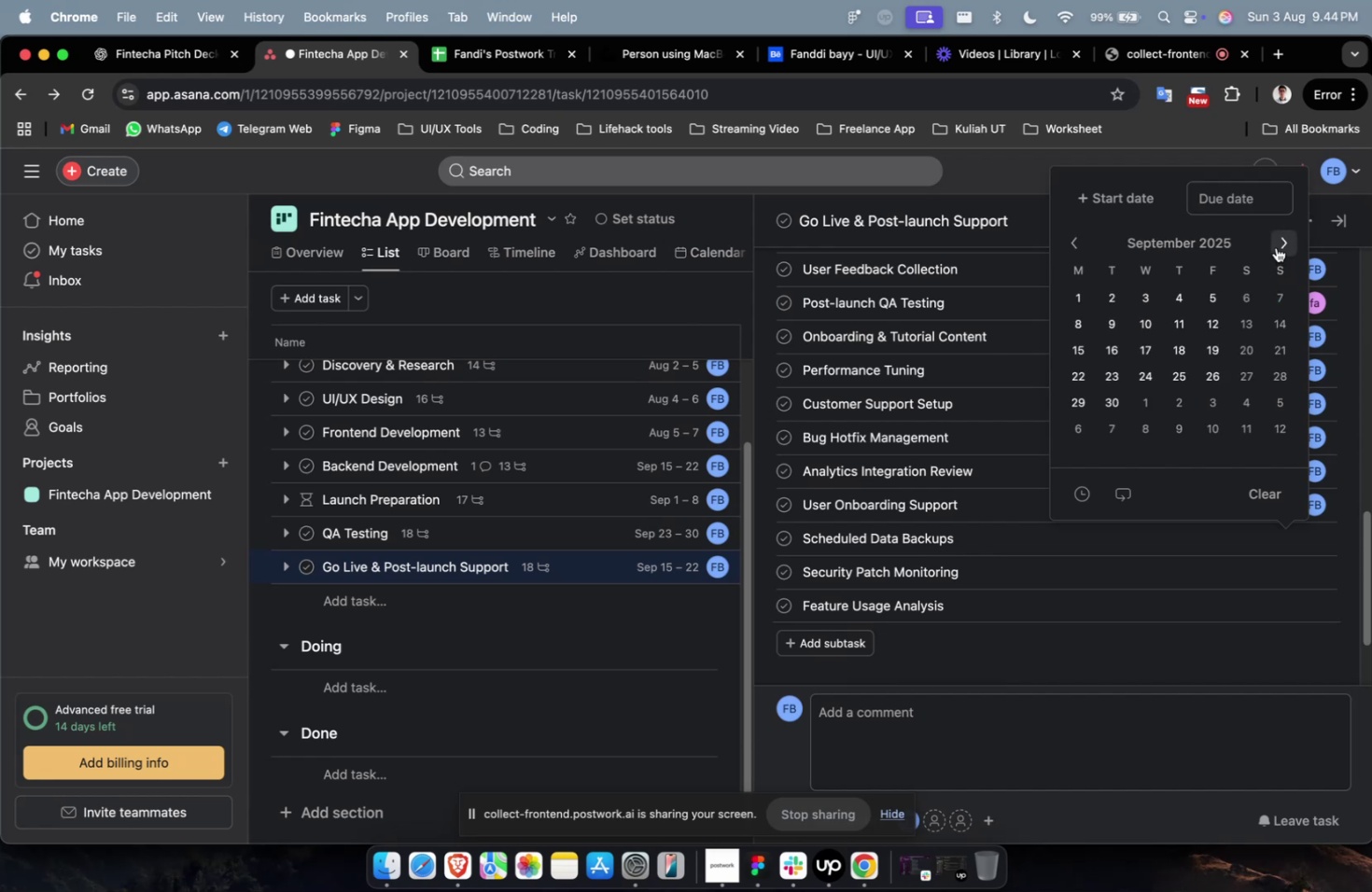 
double_click([1275, 247])
 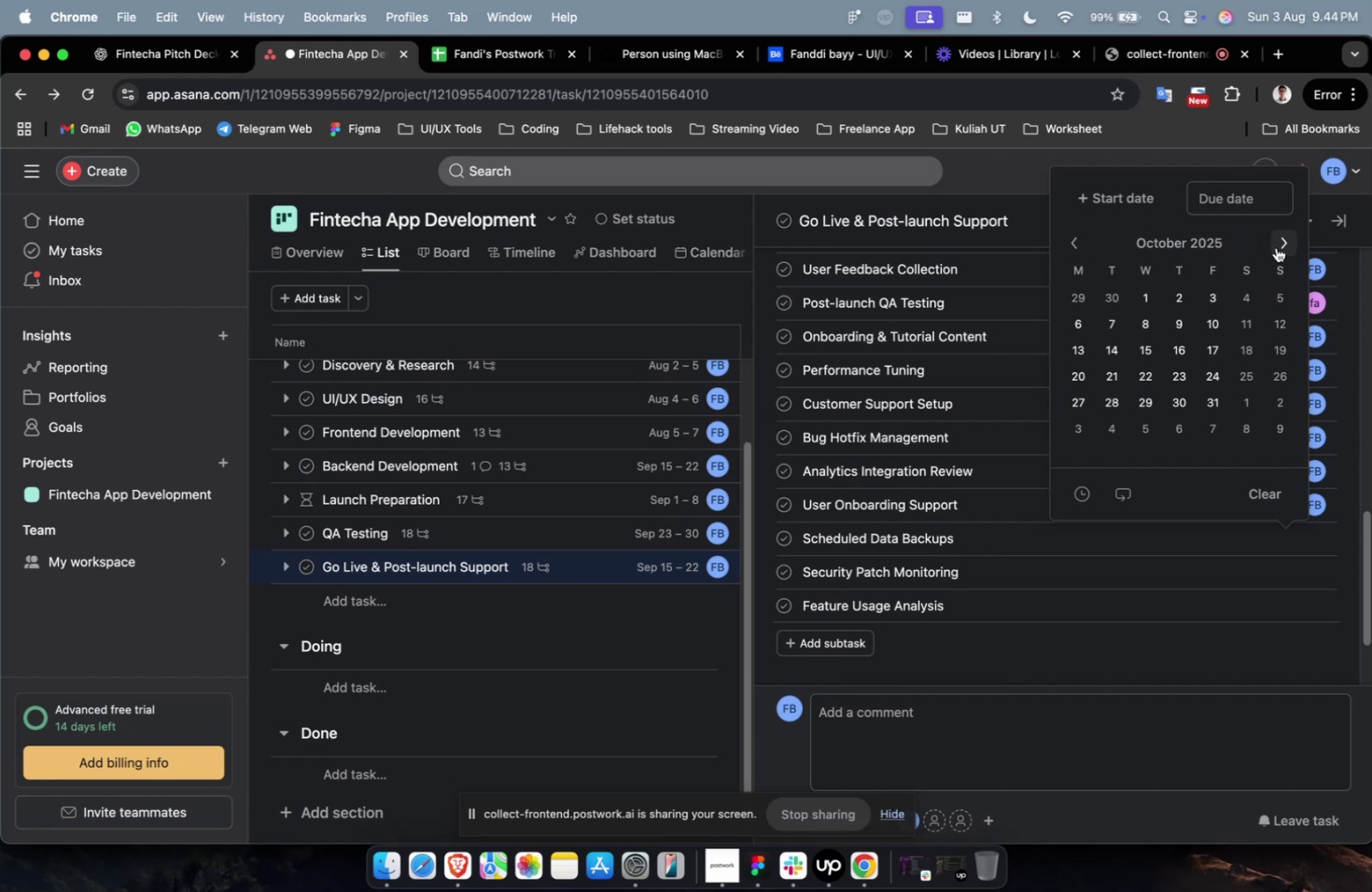 
wait(7.97)
 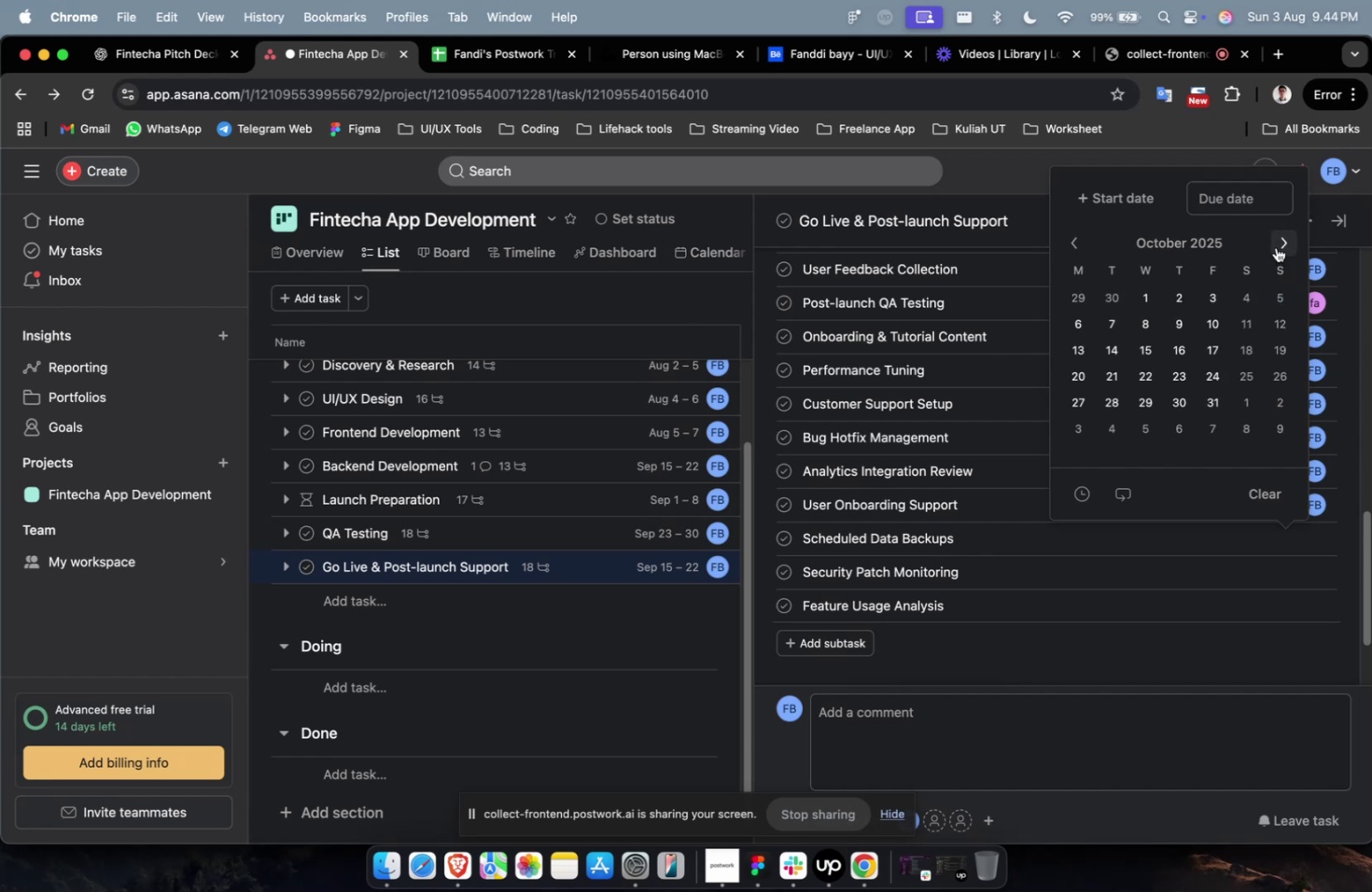 
left_click([1148, 209])
 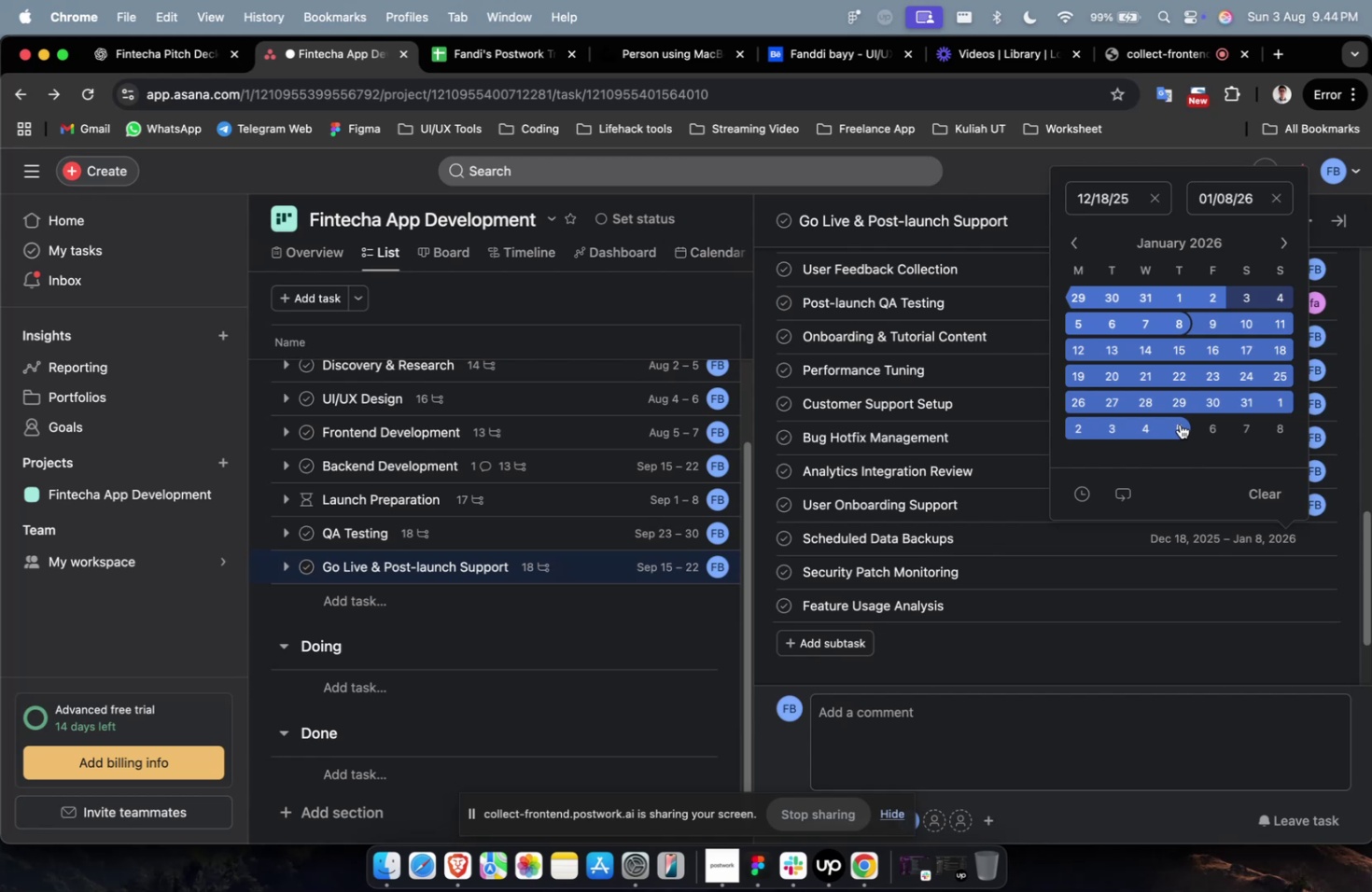 
wait(31.49)
 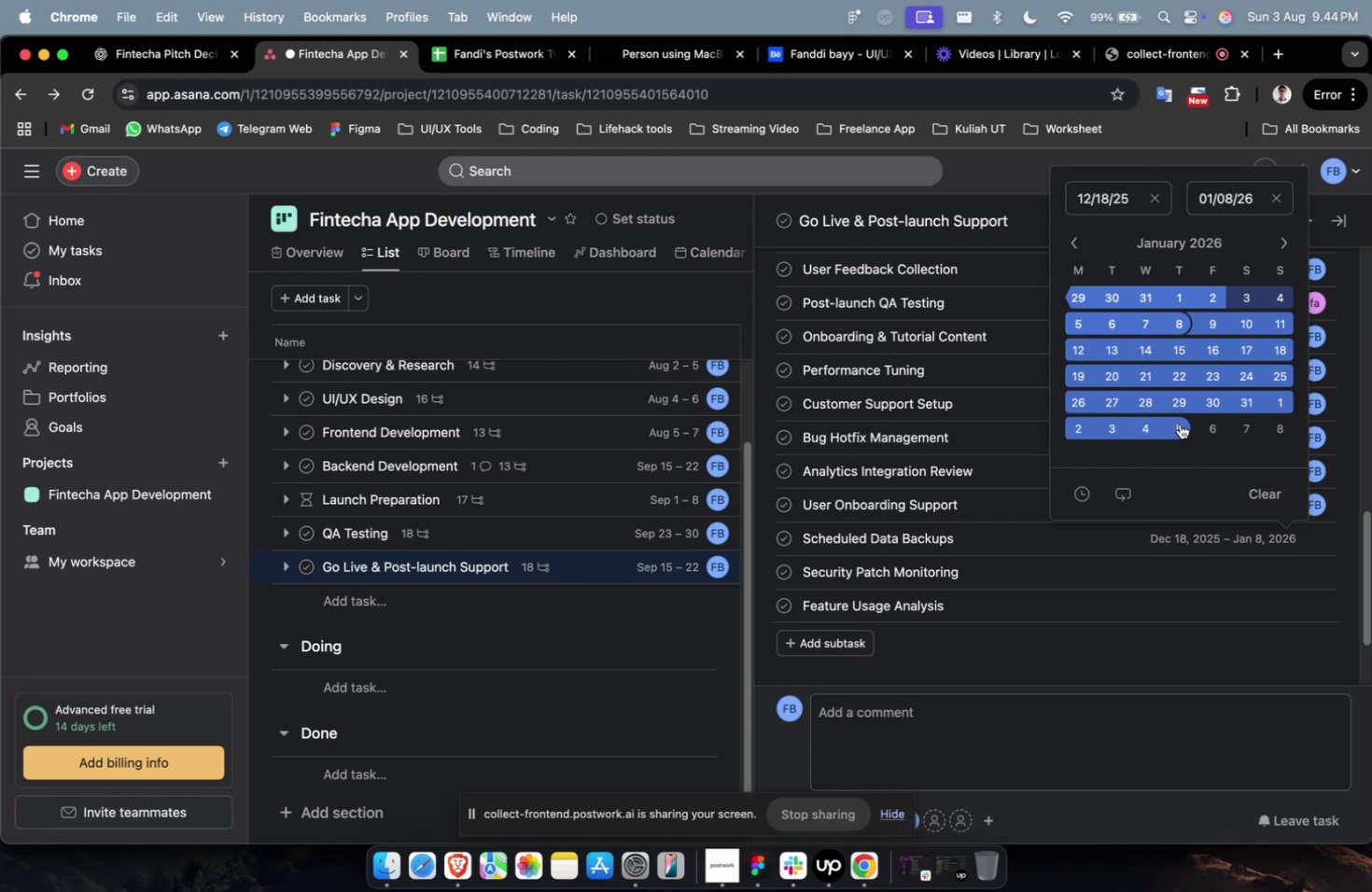 
left_click([1307, 542])
 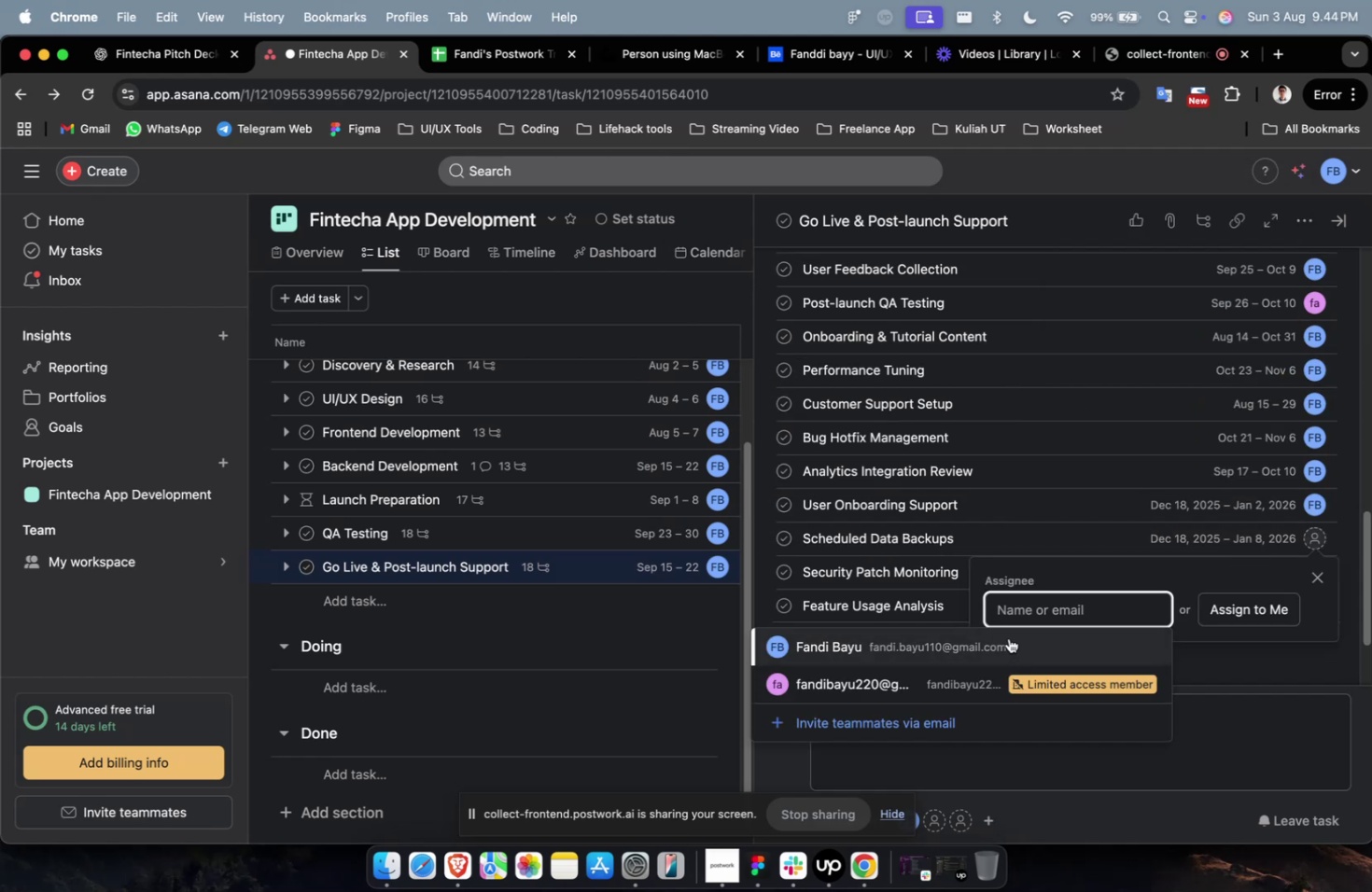 
left_click([1006, 641])
 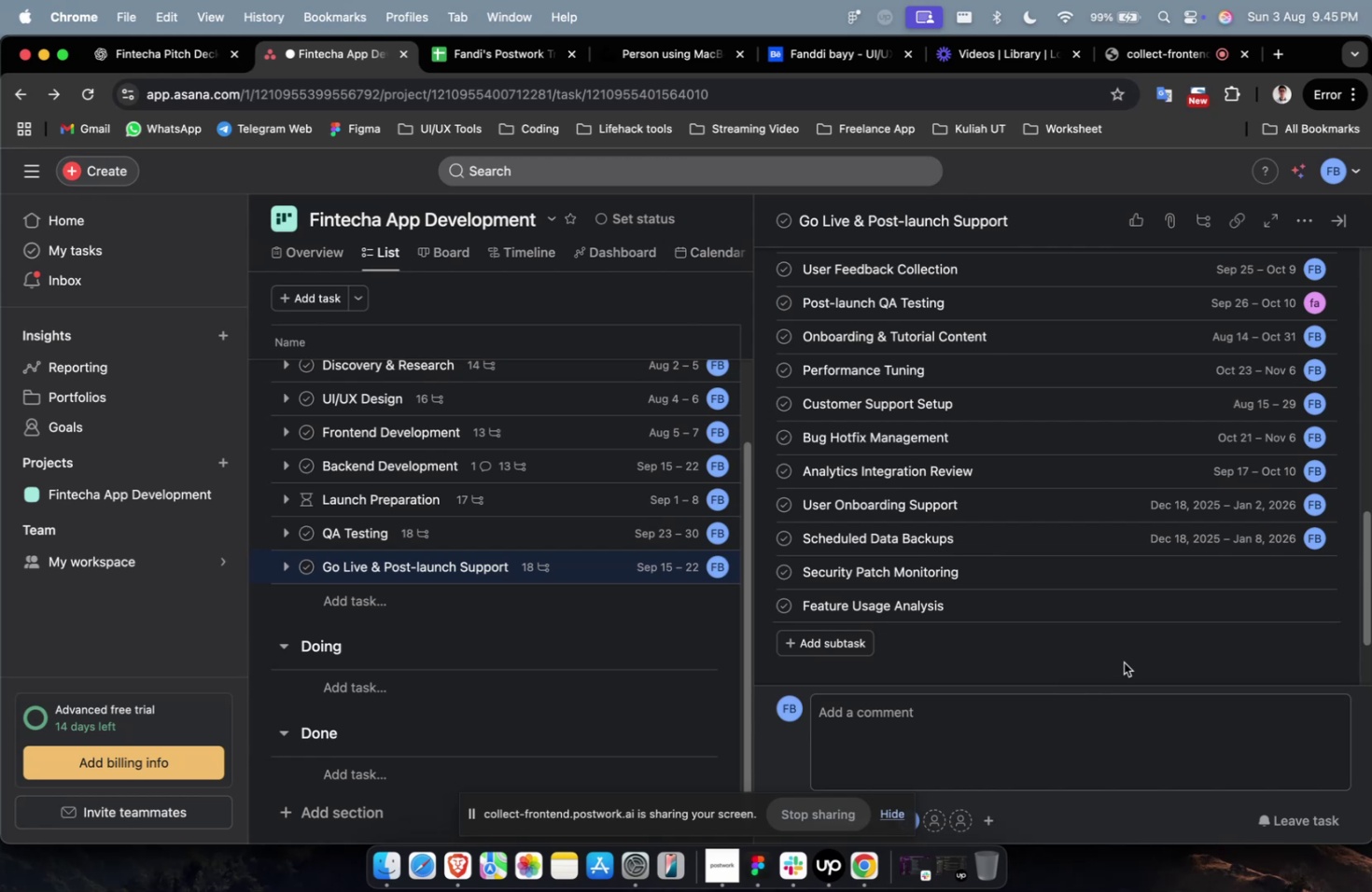 
wait(29.63)
 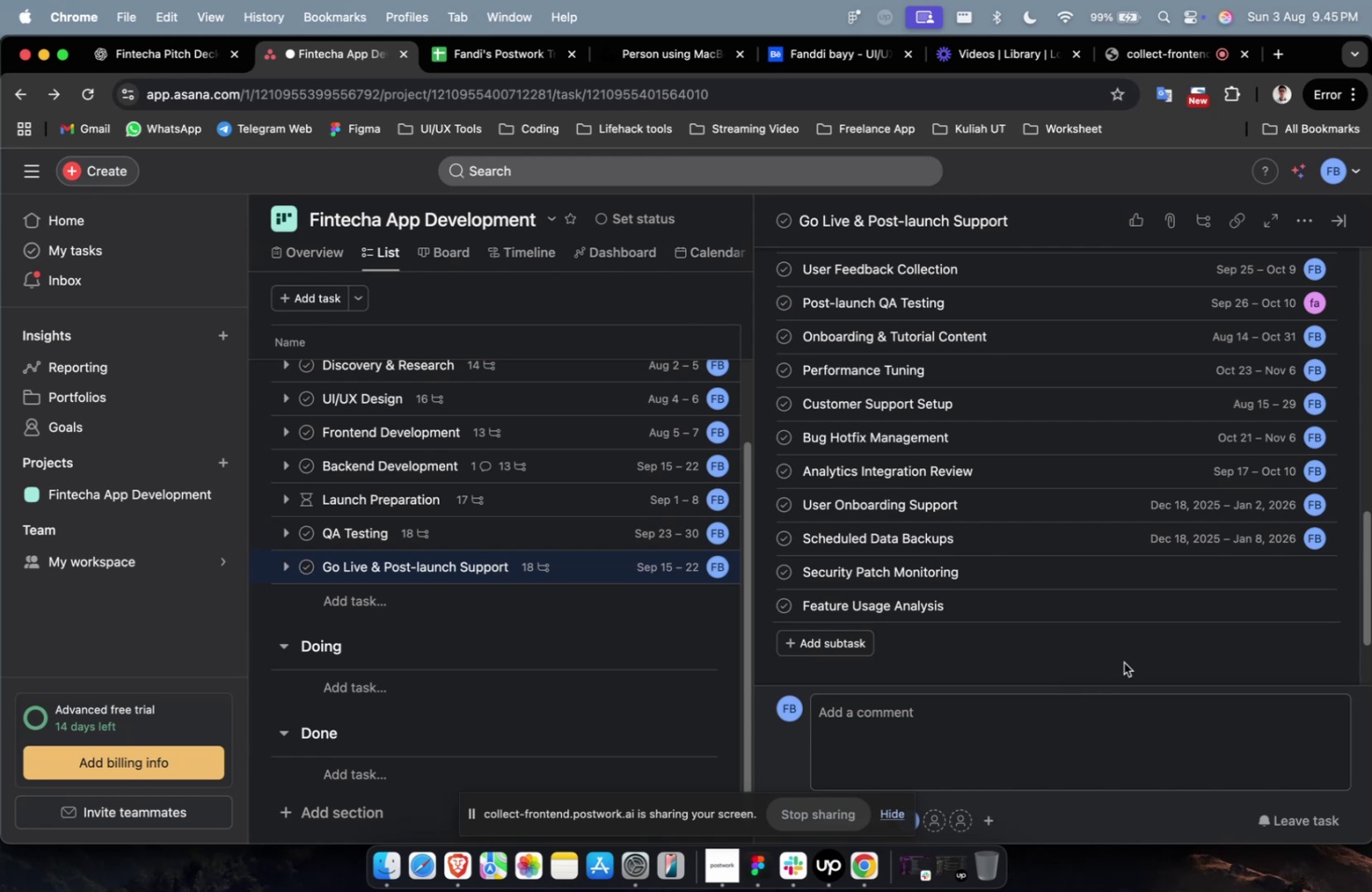 
left_click([1283, 567])
 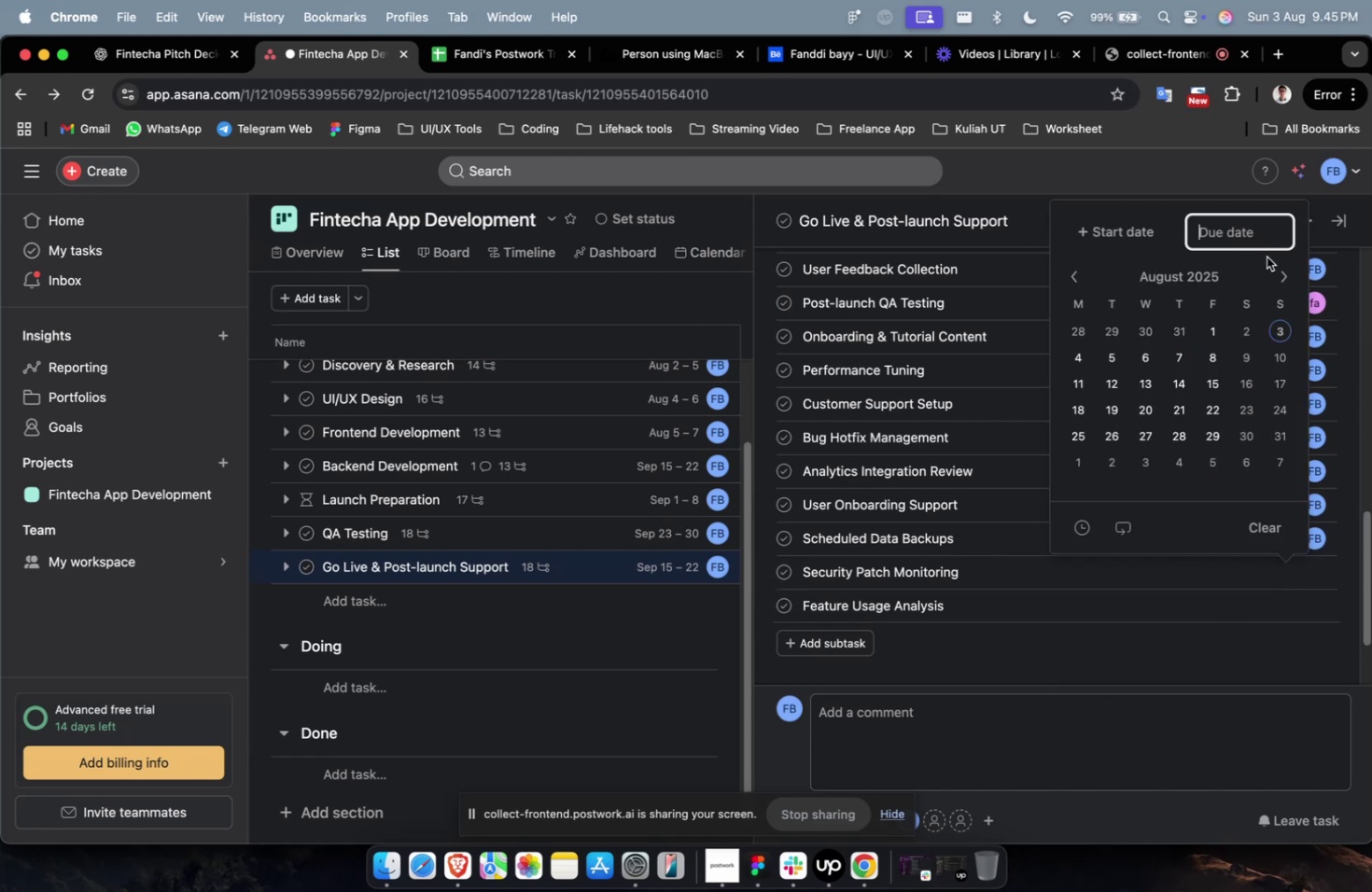 
left_click([1284, 273])
 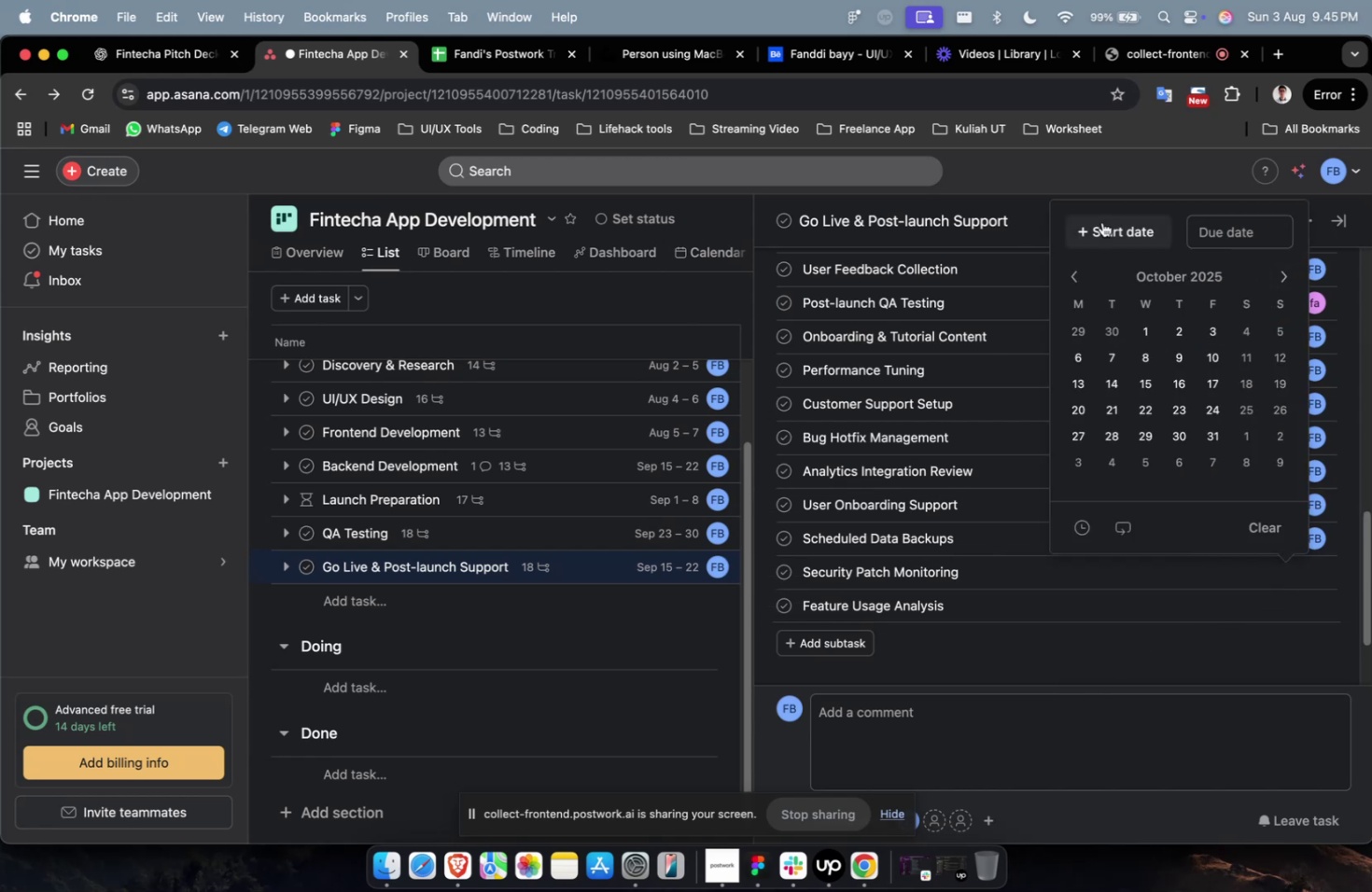 
triple_click([1101, 222])
 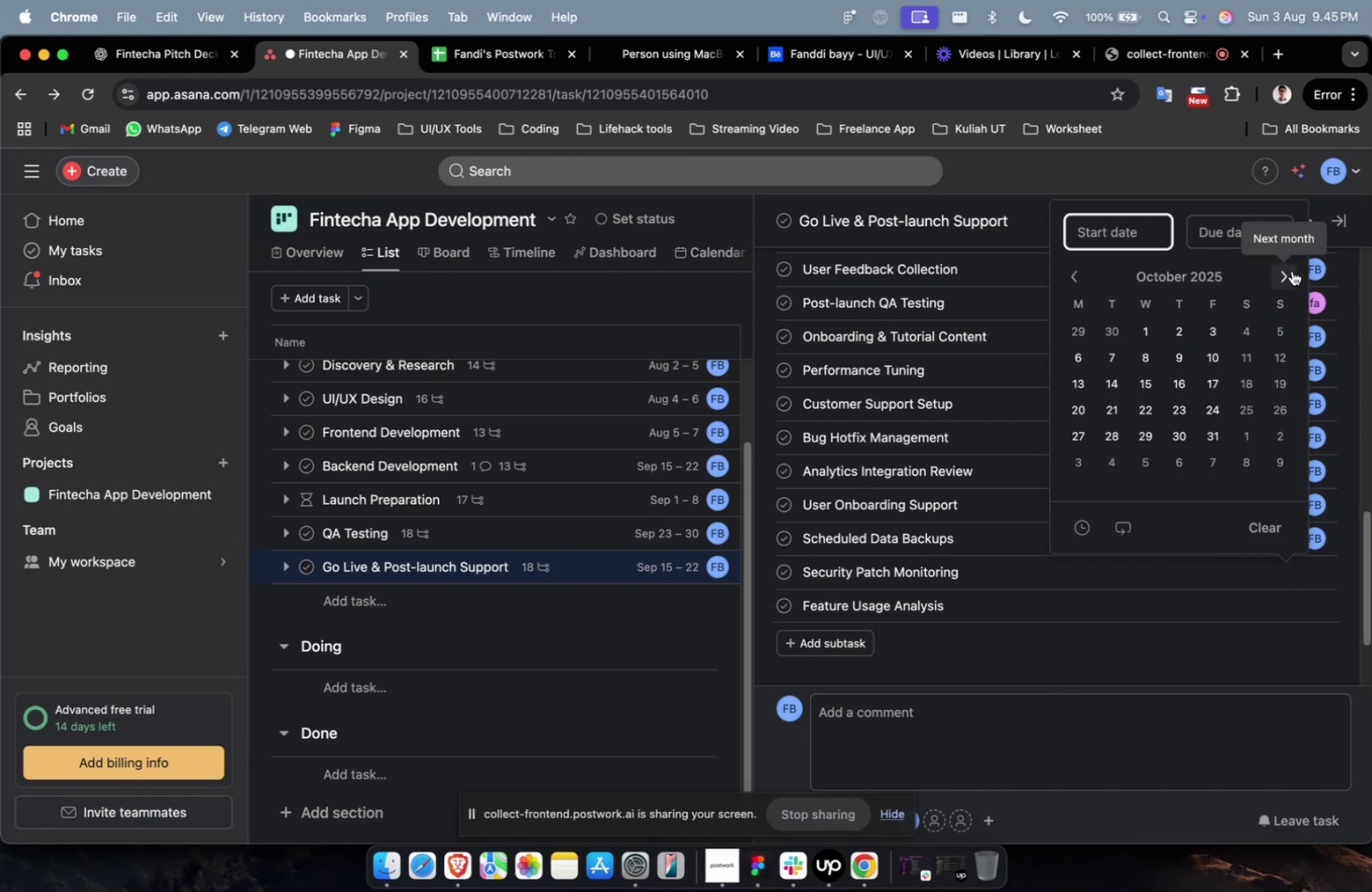 
left_click([1291, 271])
 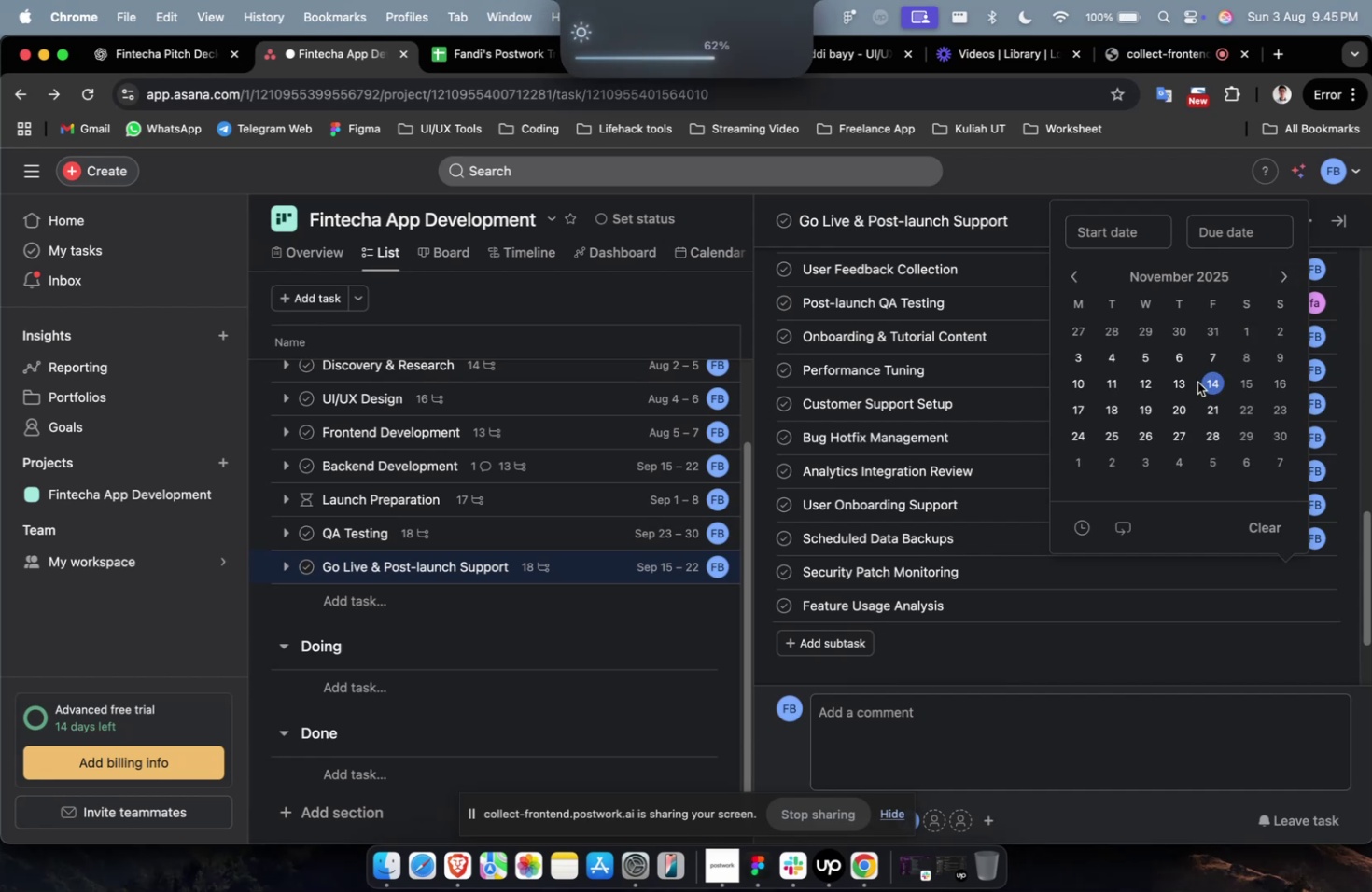 
wait(7.26)
 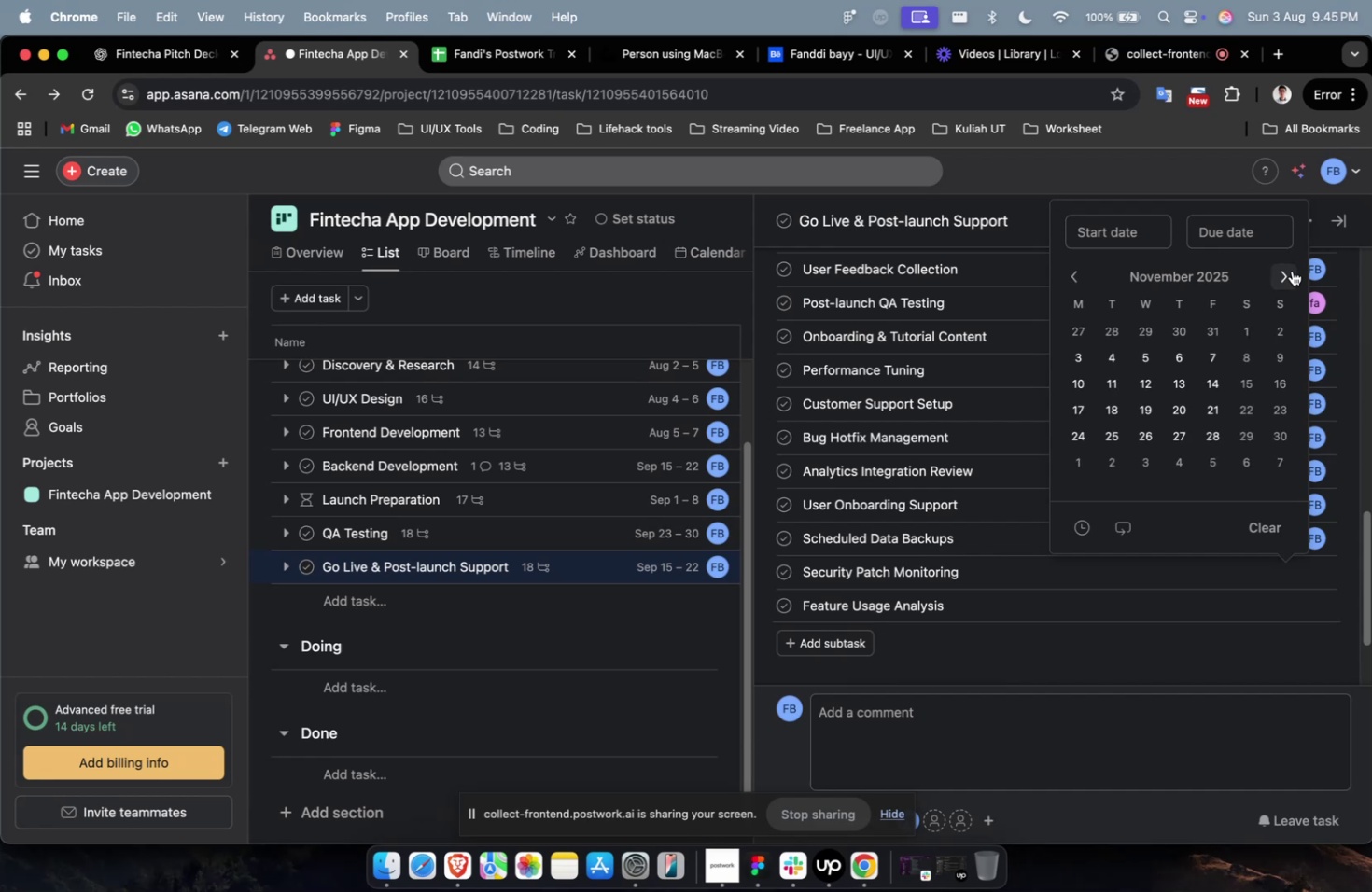 
left_click([1186, 421])
 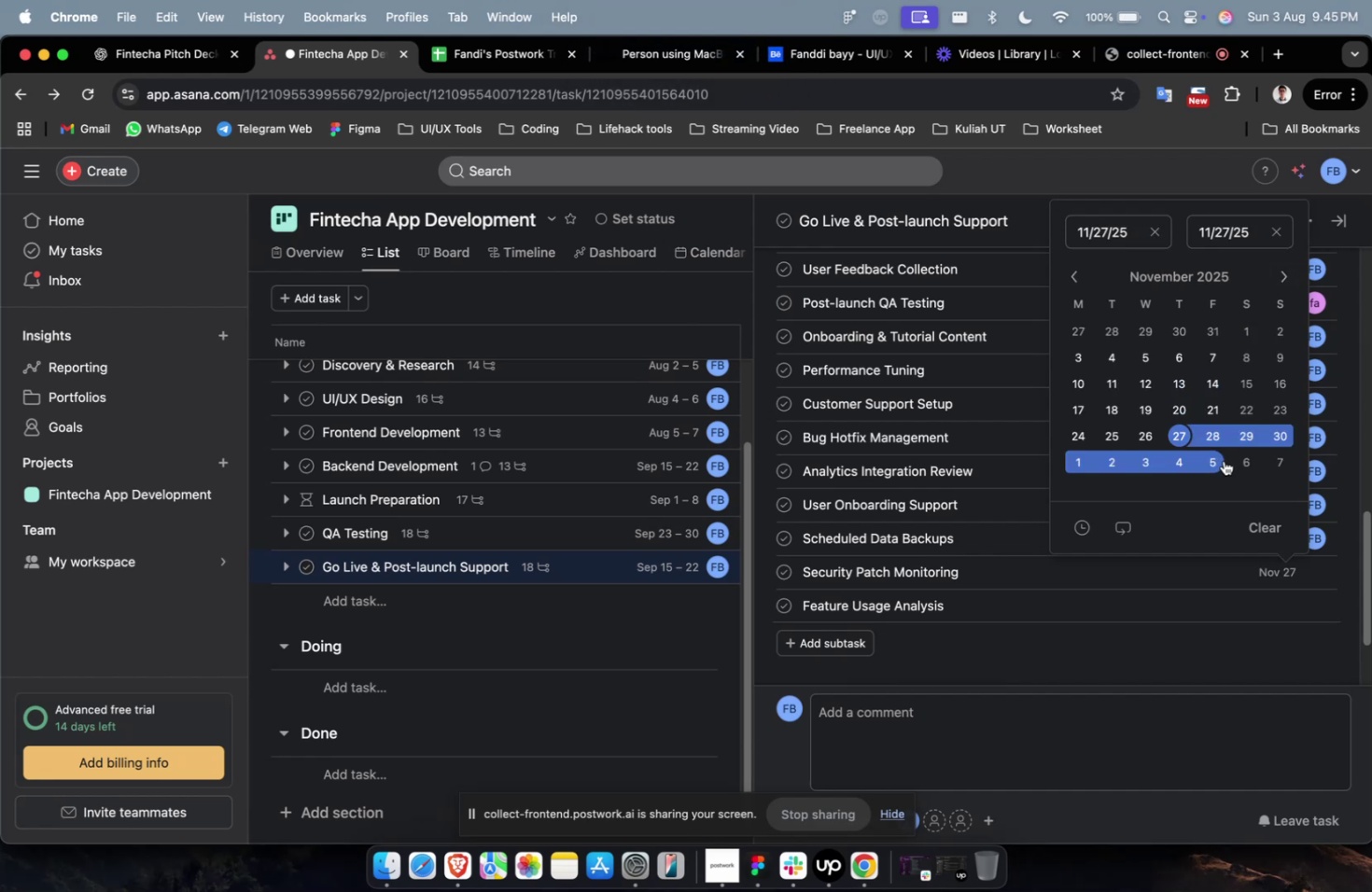 
left_click([1223, 460])
 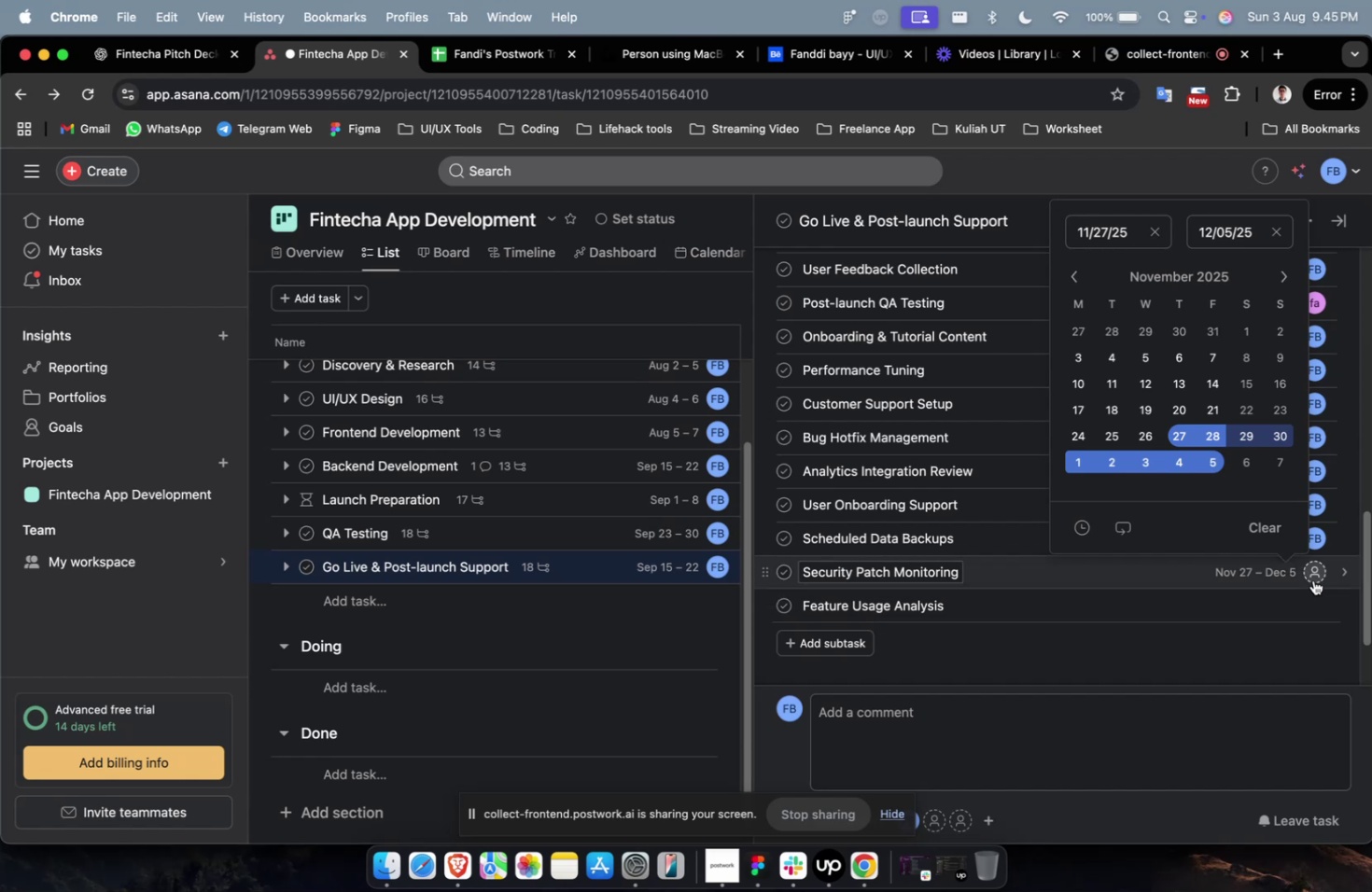 
left_click([1313, 578])
 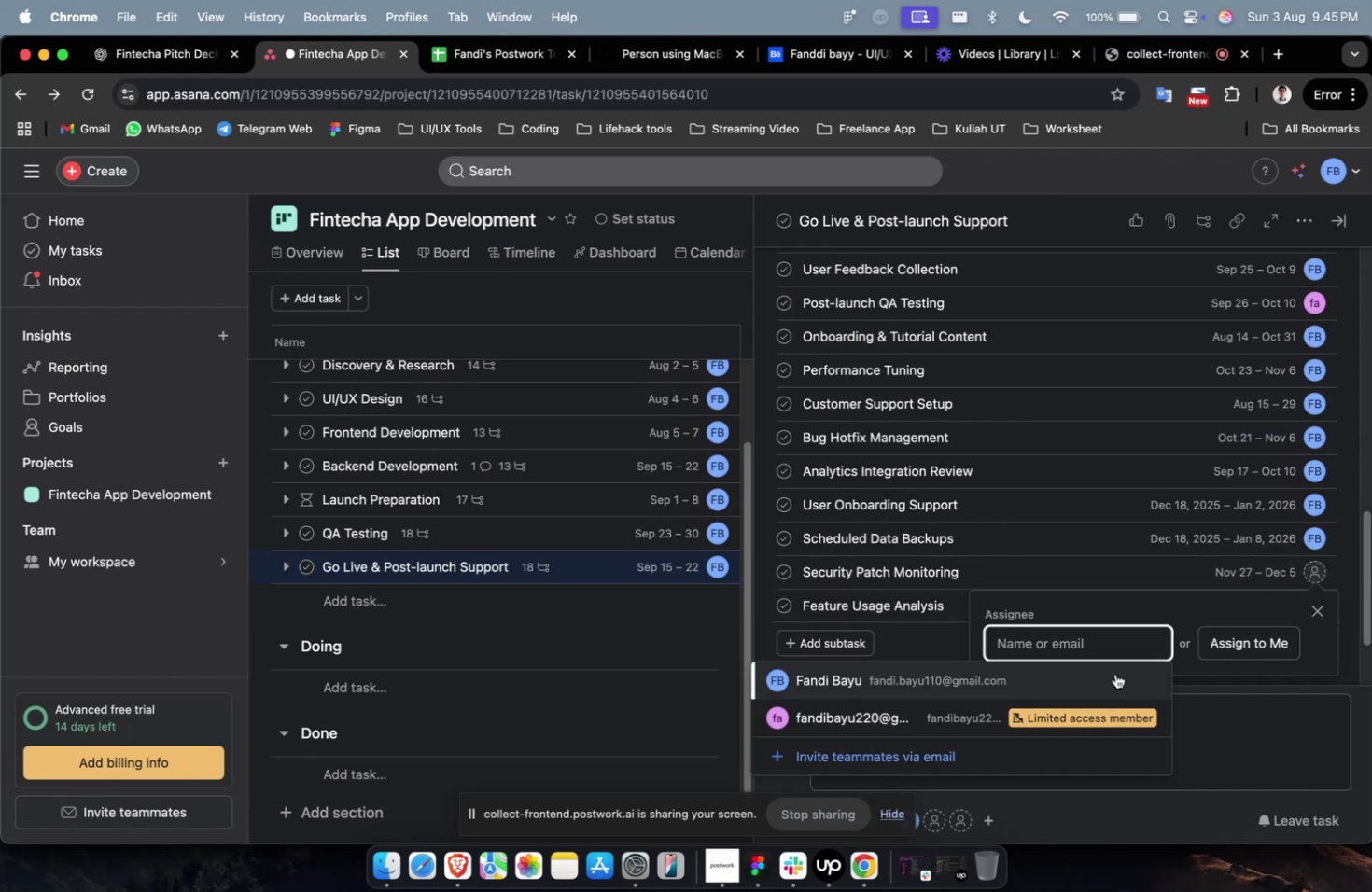 
left_click([1114, 673])
 